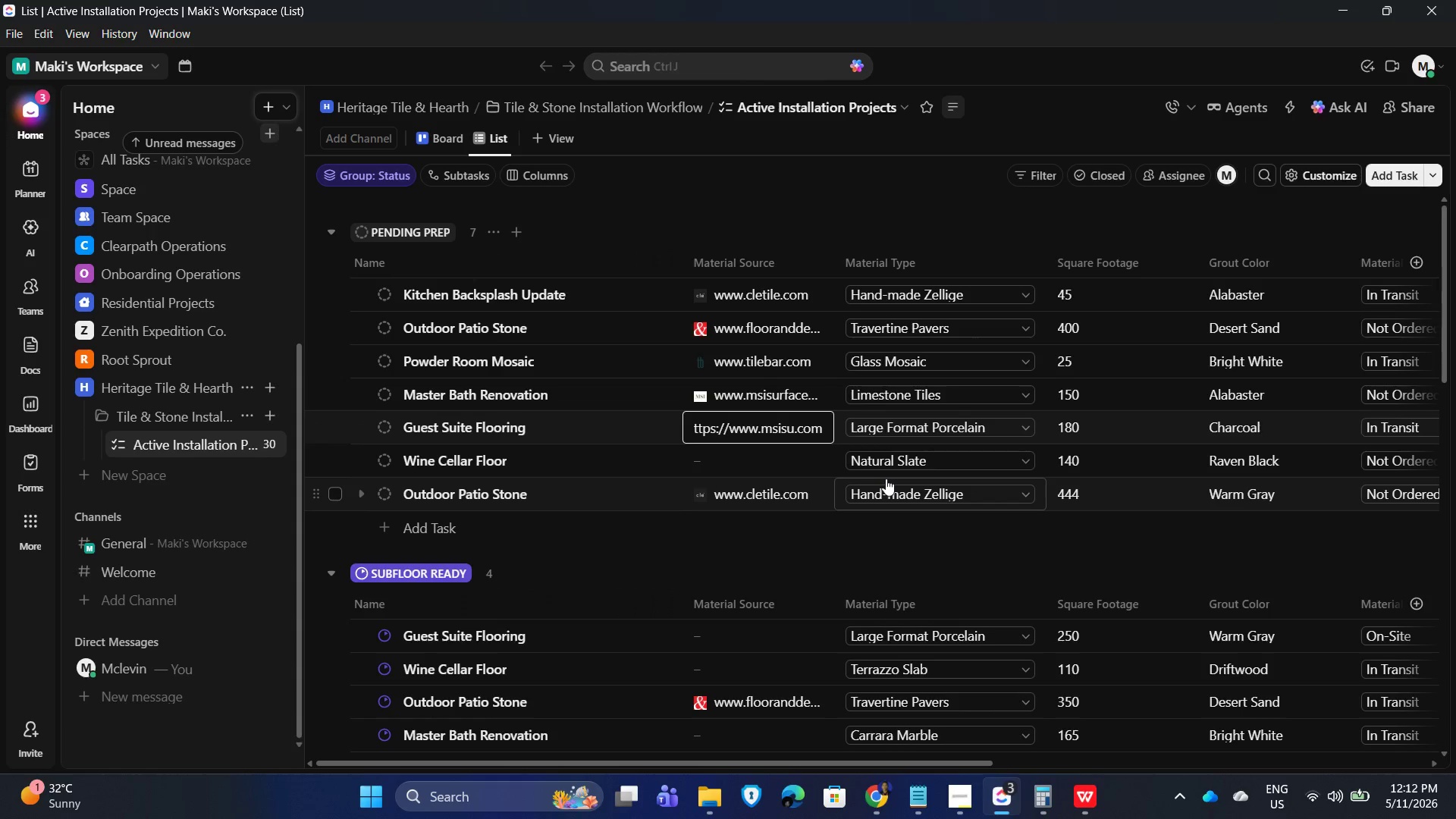 
key(Backspace)
 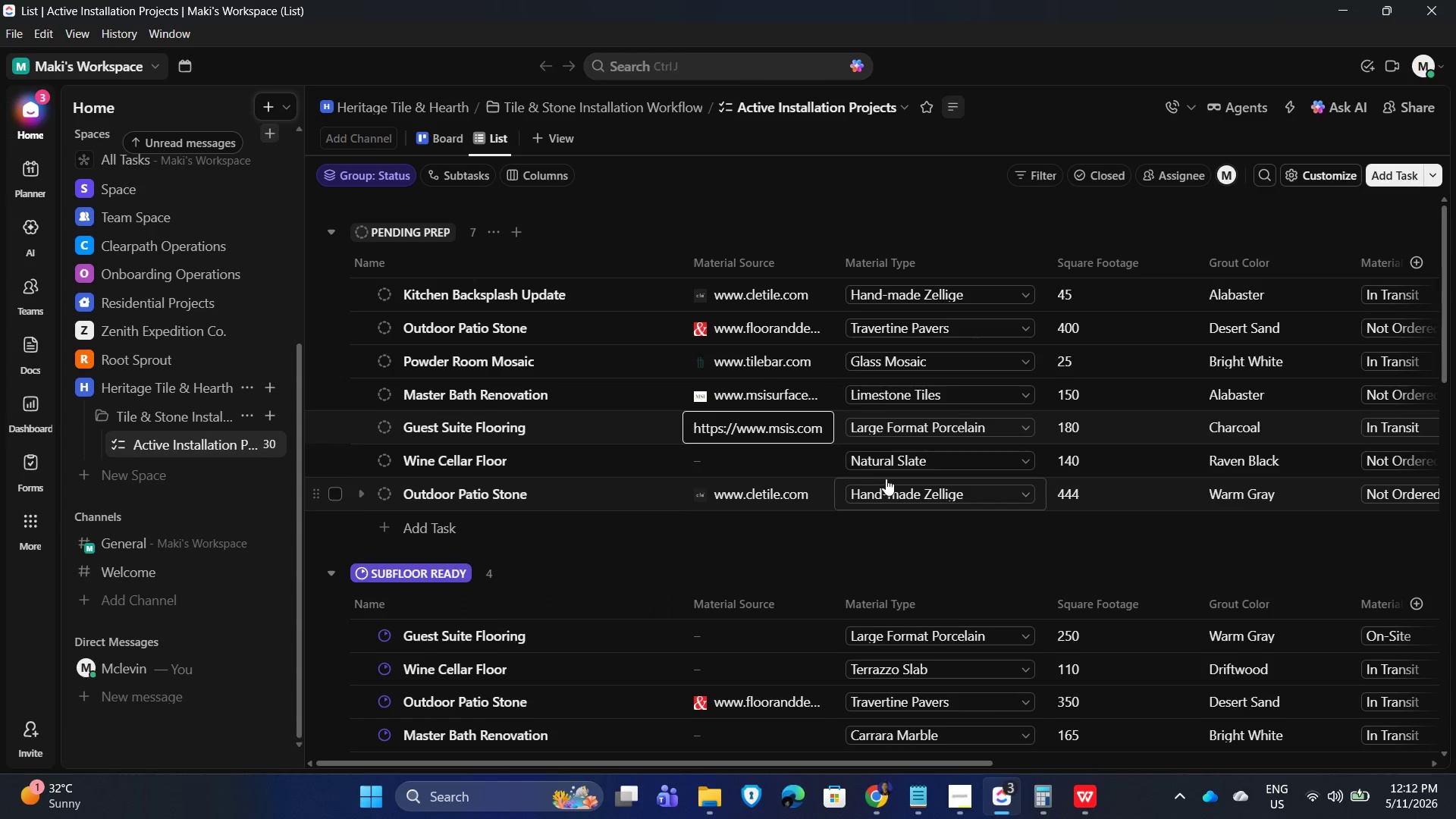 
key(Backspace)
 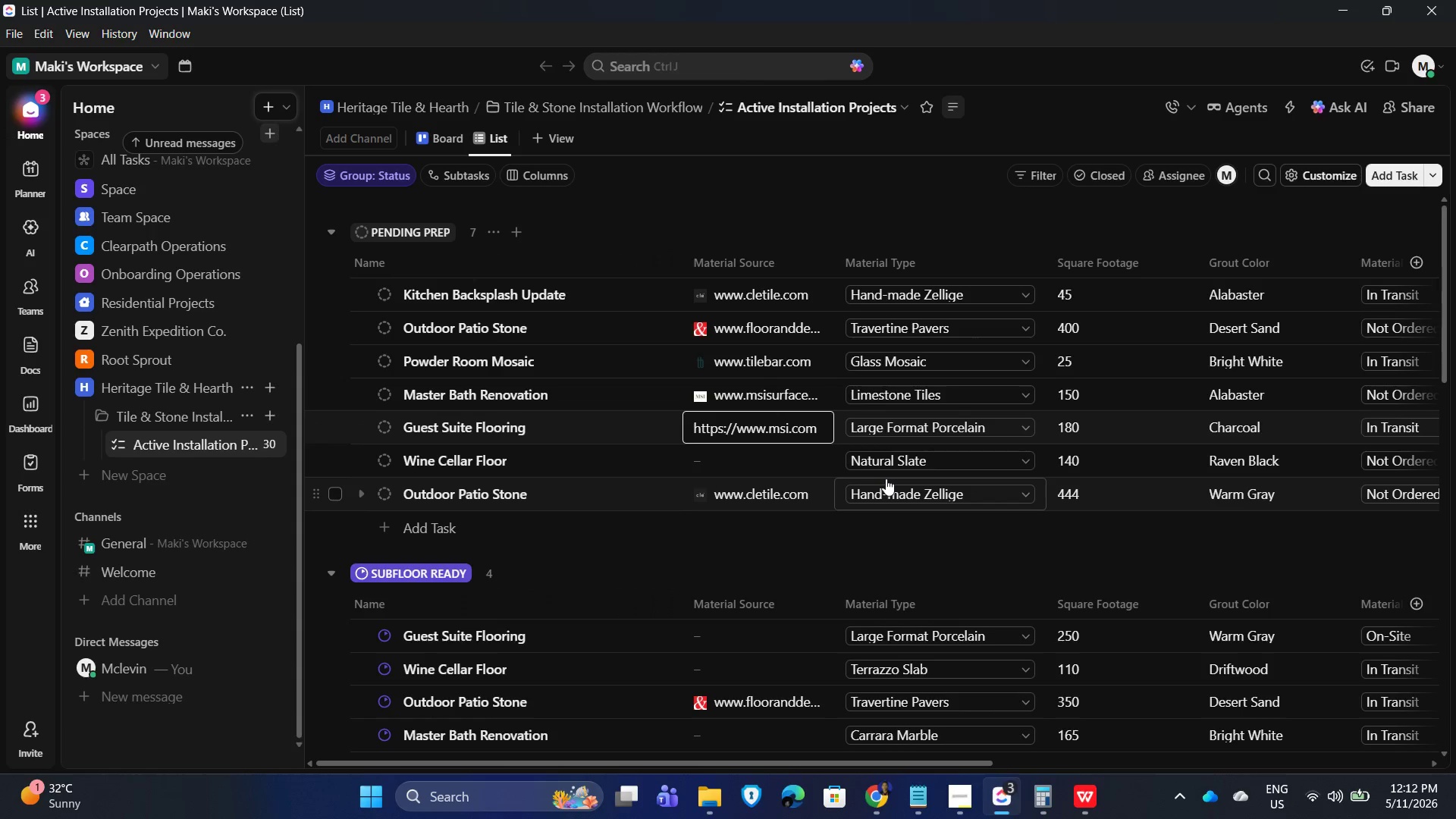 
key(Backspace)
 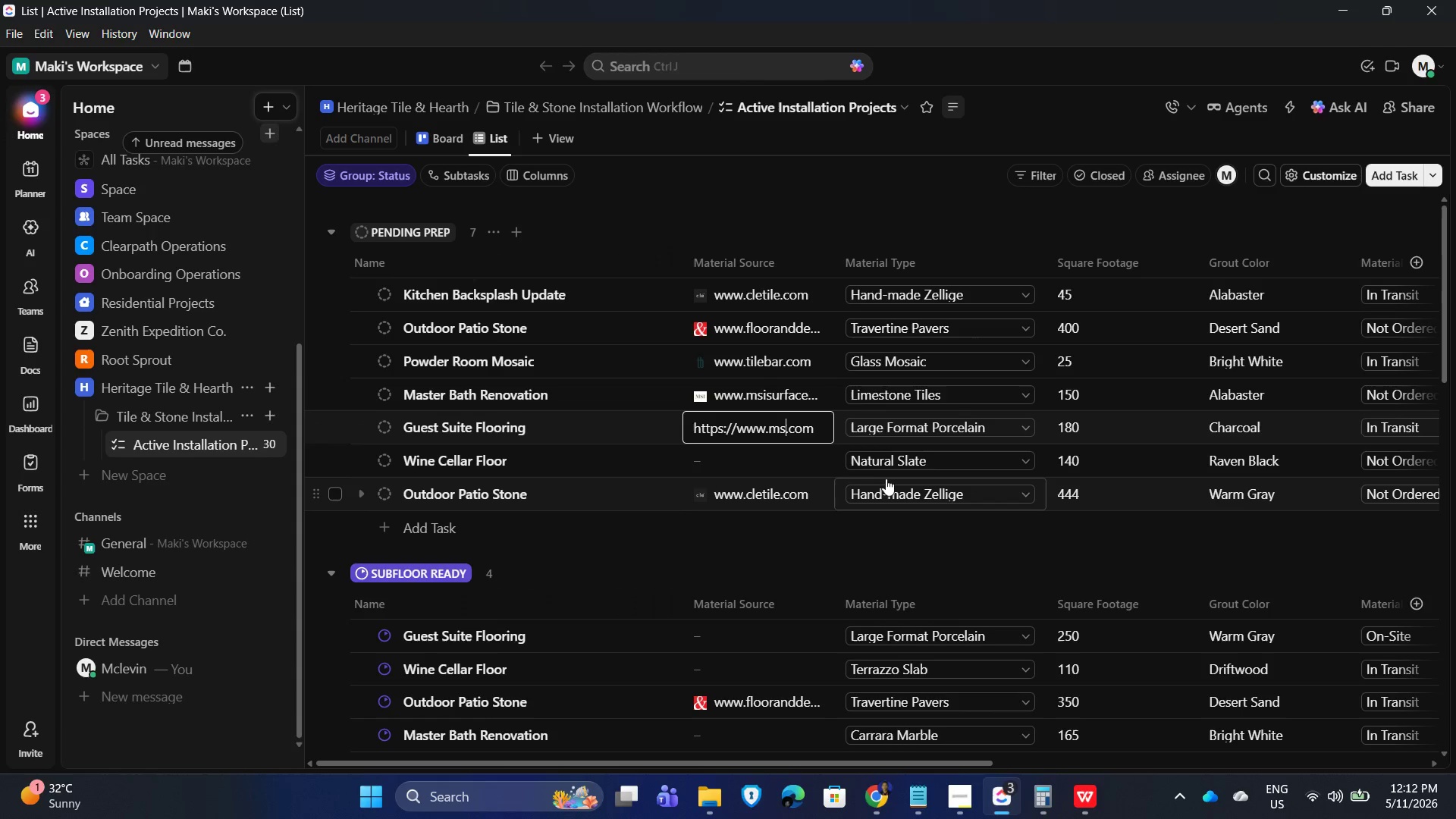 
key(Backspace)
 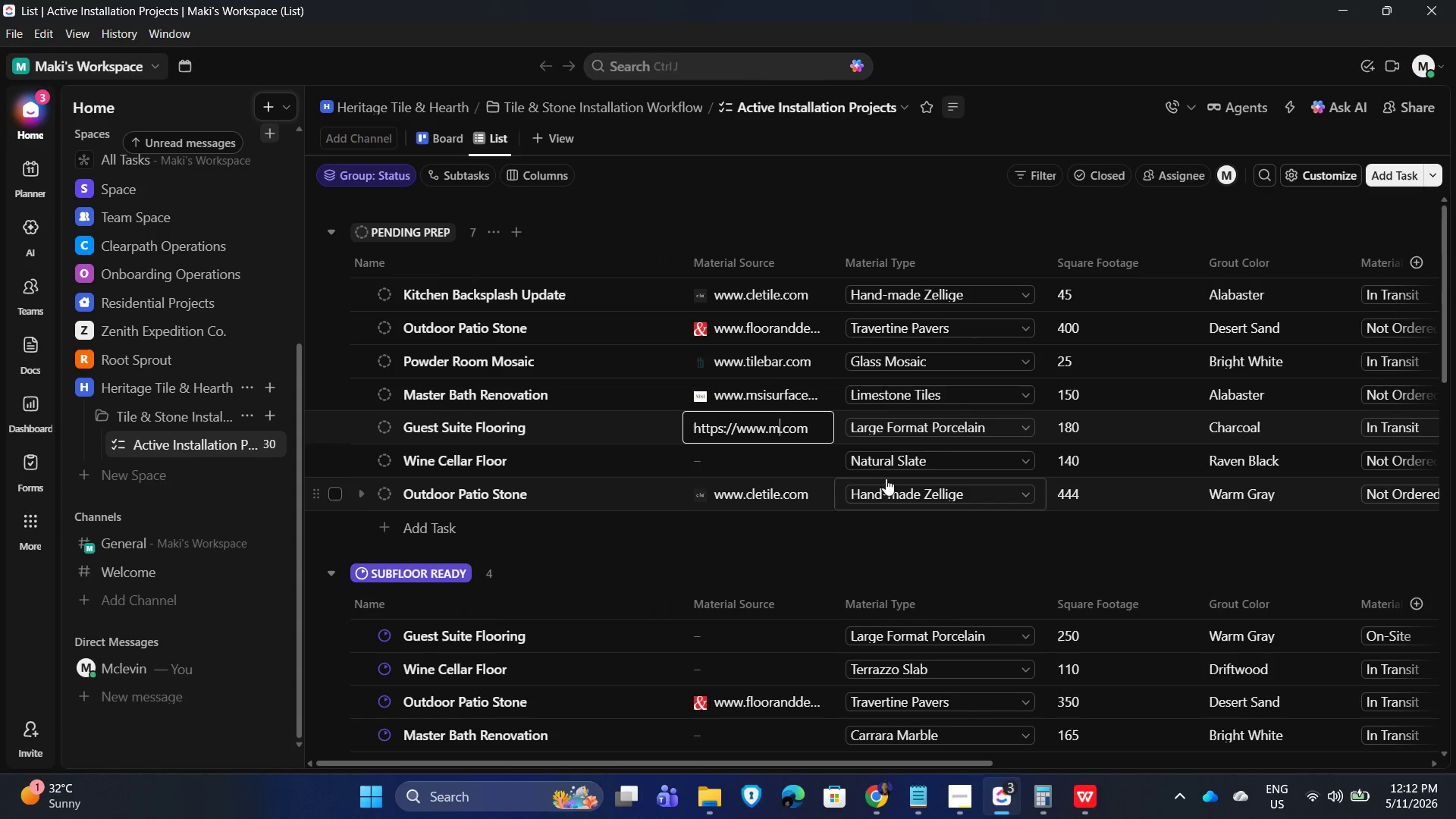 
key(Backspace)
 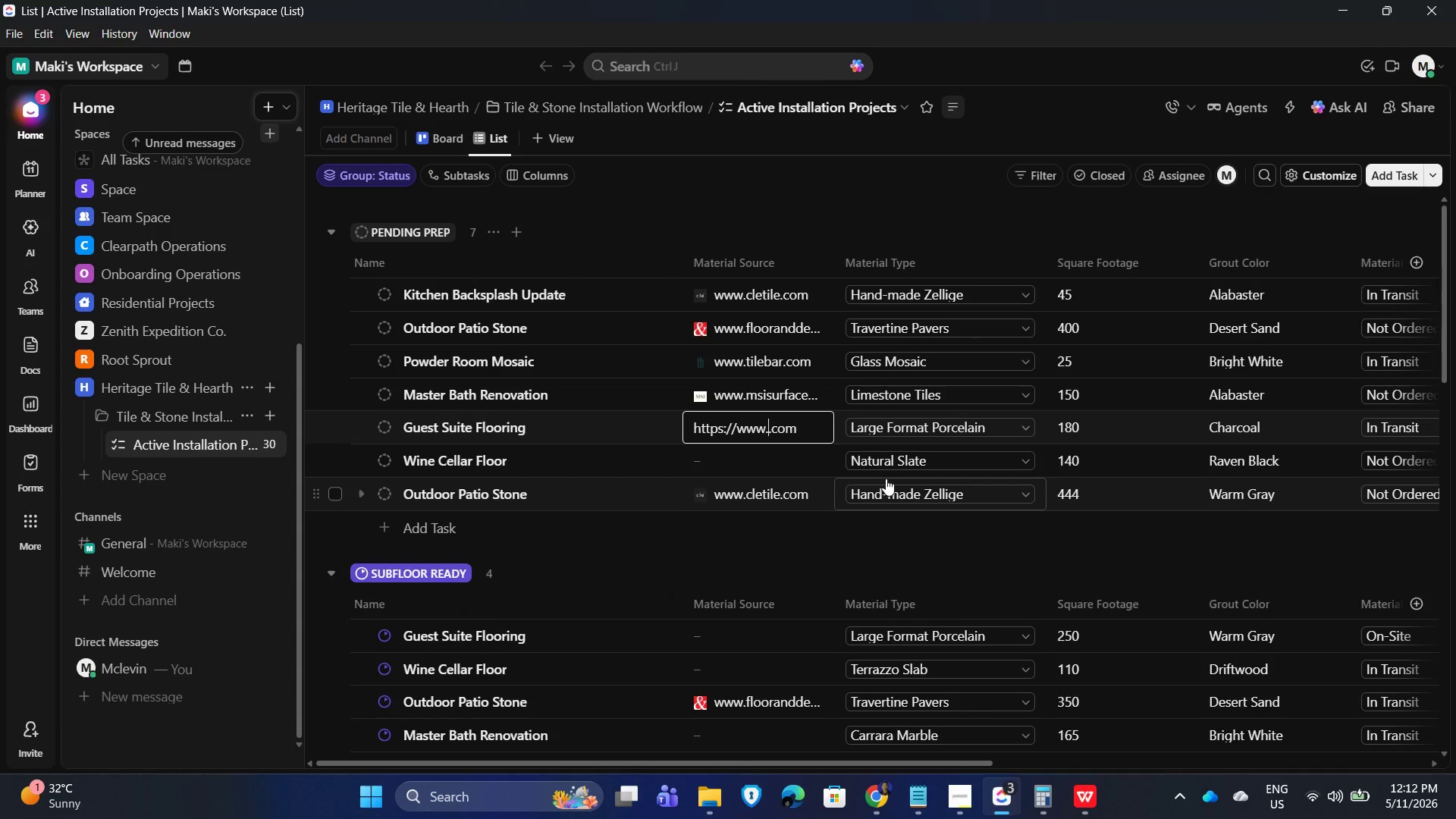 
wait(9.2)
 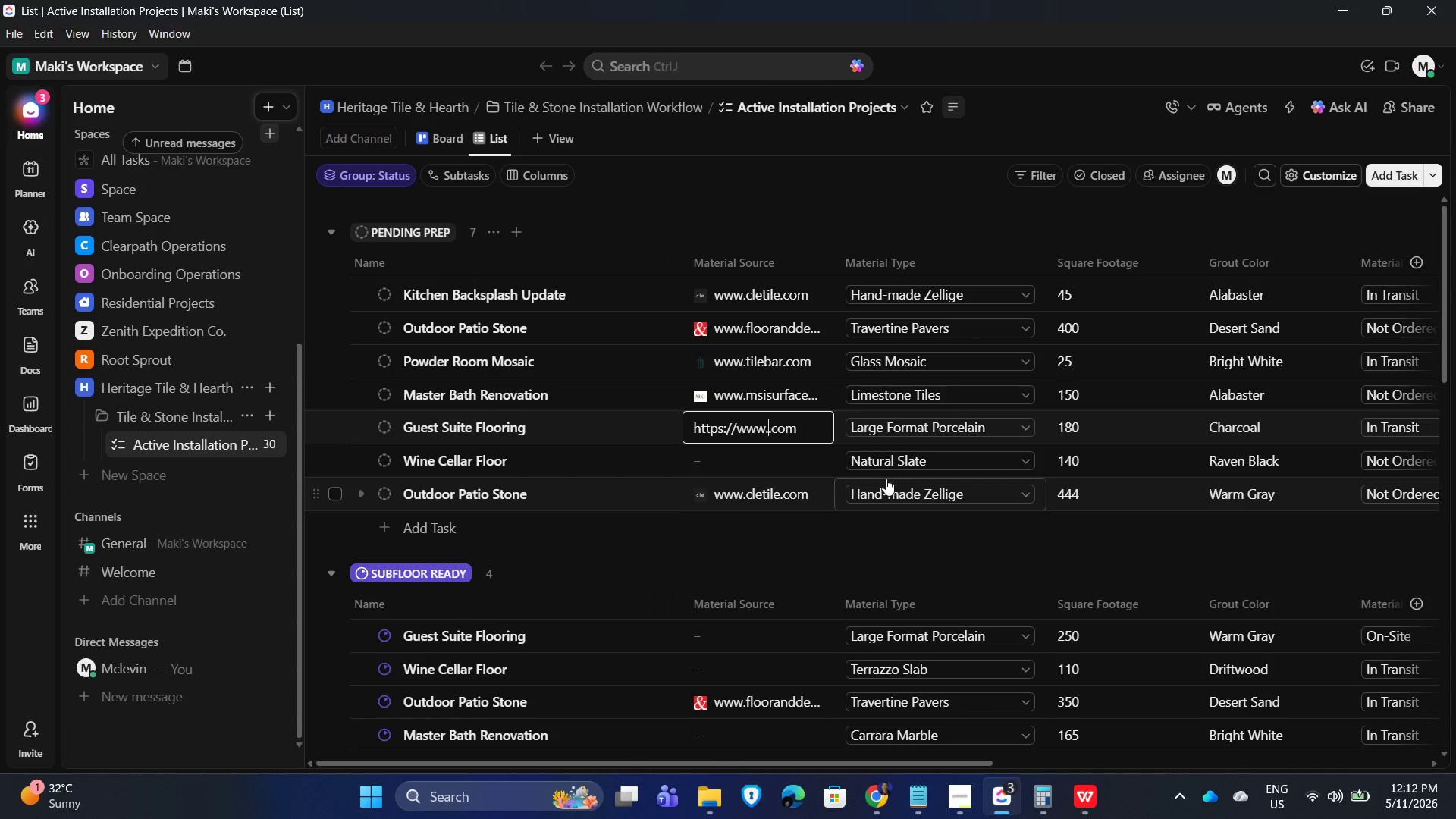 
type(daltile)
 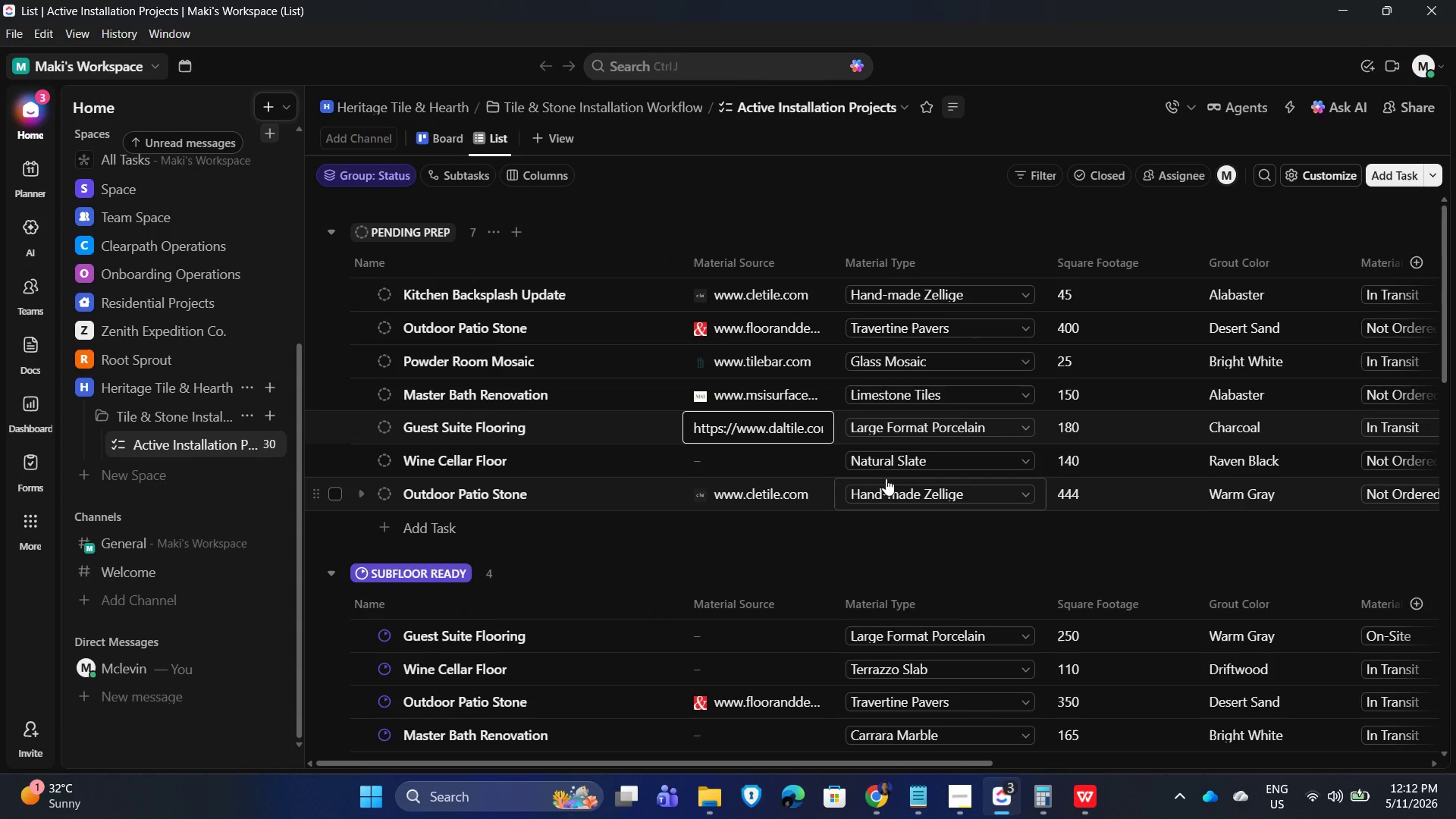 
key(Enter)
 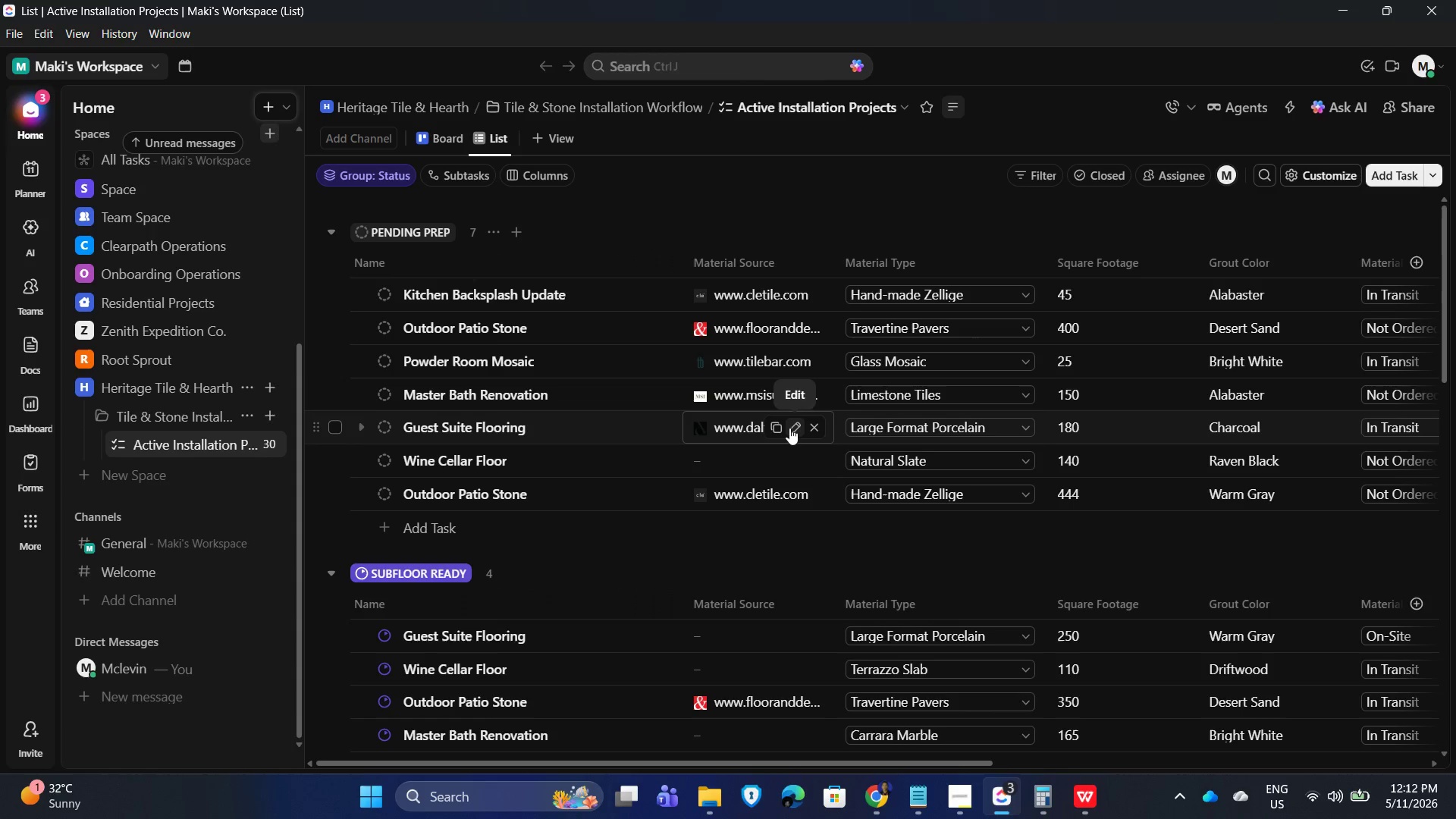 
left_click([781, 428])
 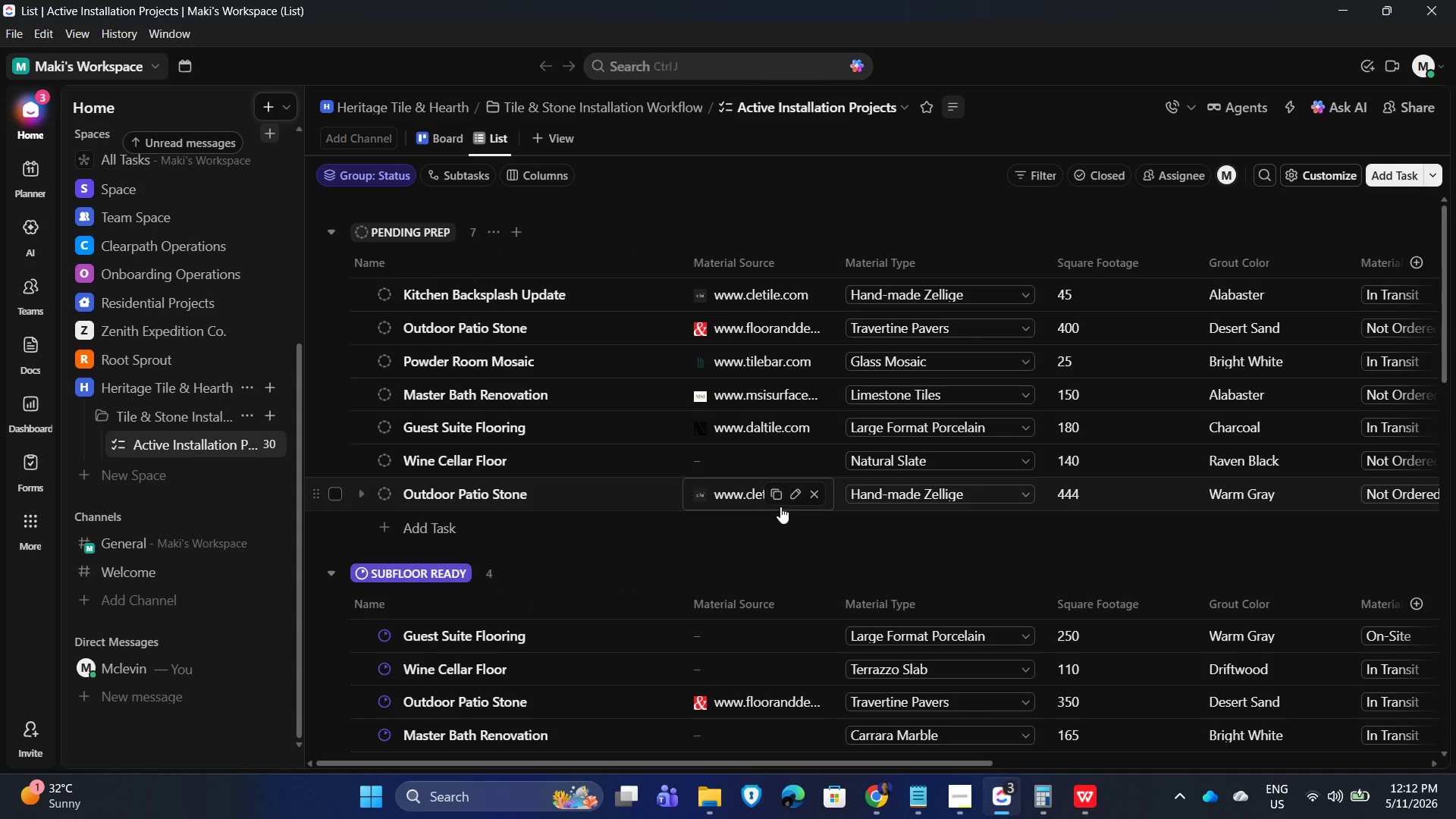 
scroll: coordinate [792, 548], scroll_direction: down, amount: 2.0
 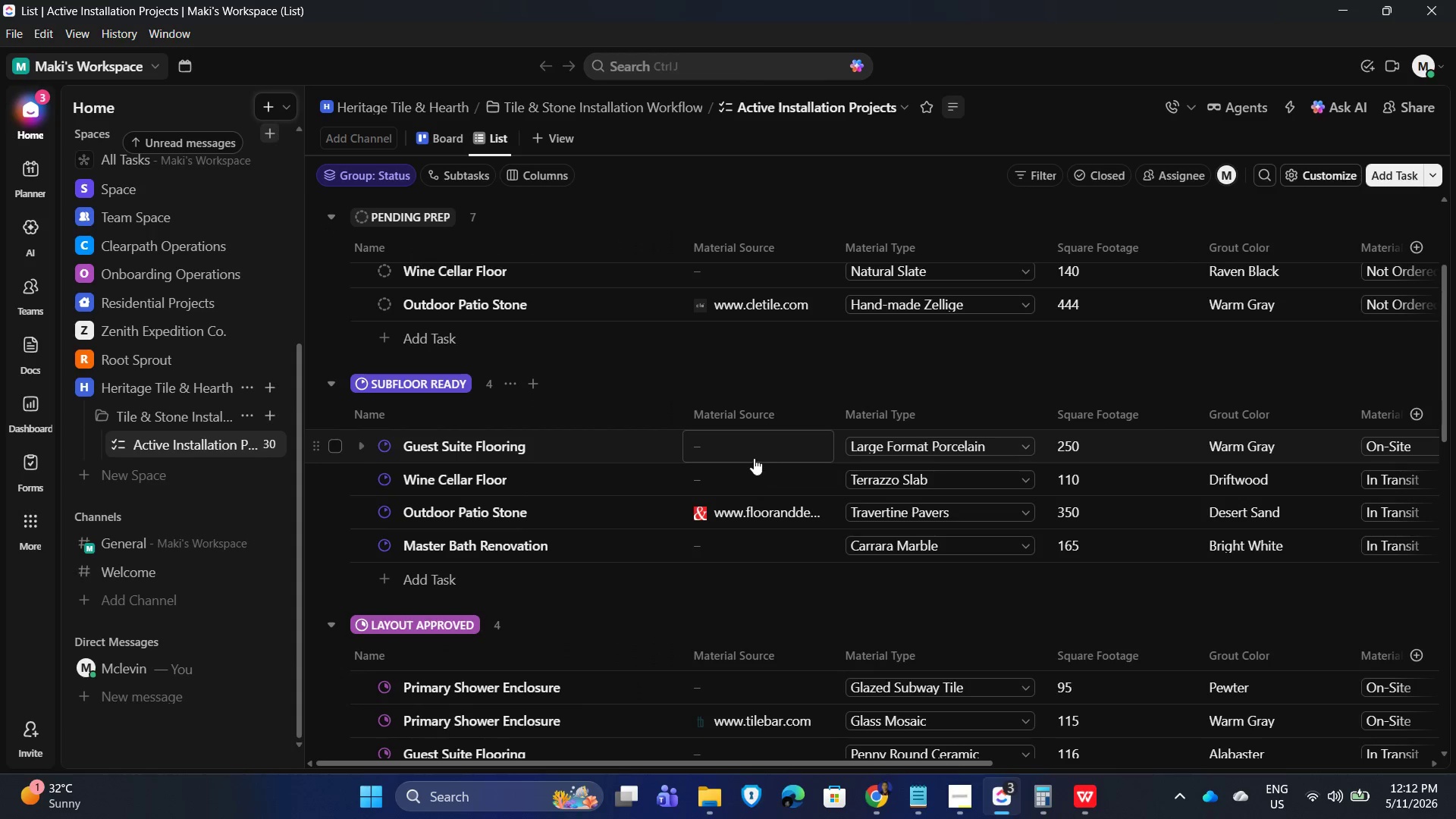 
left_click([736, 443])
 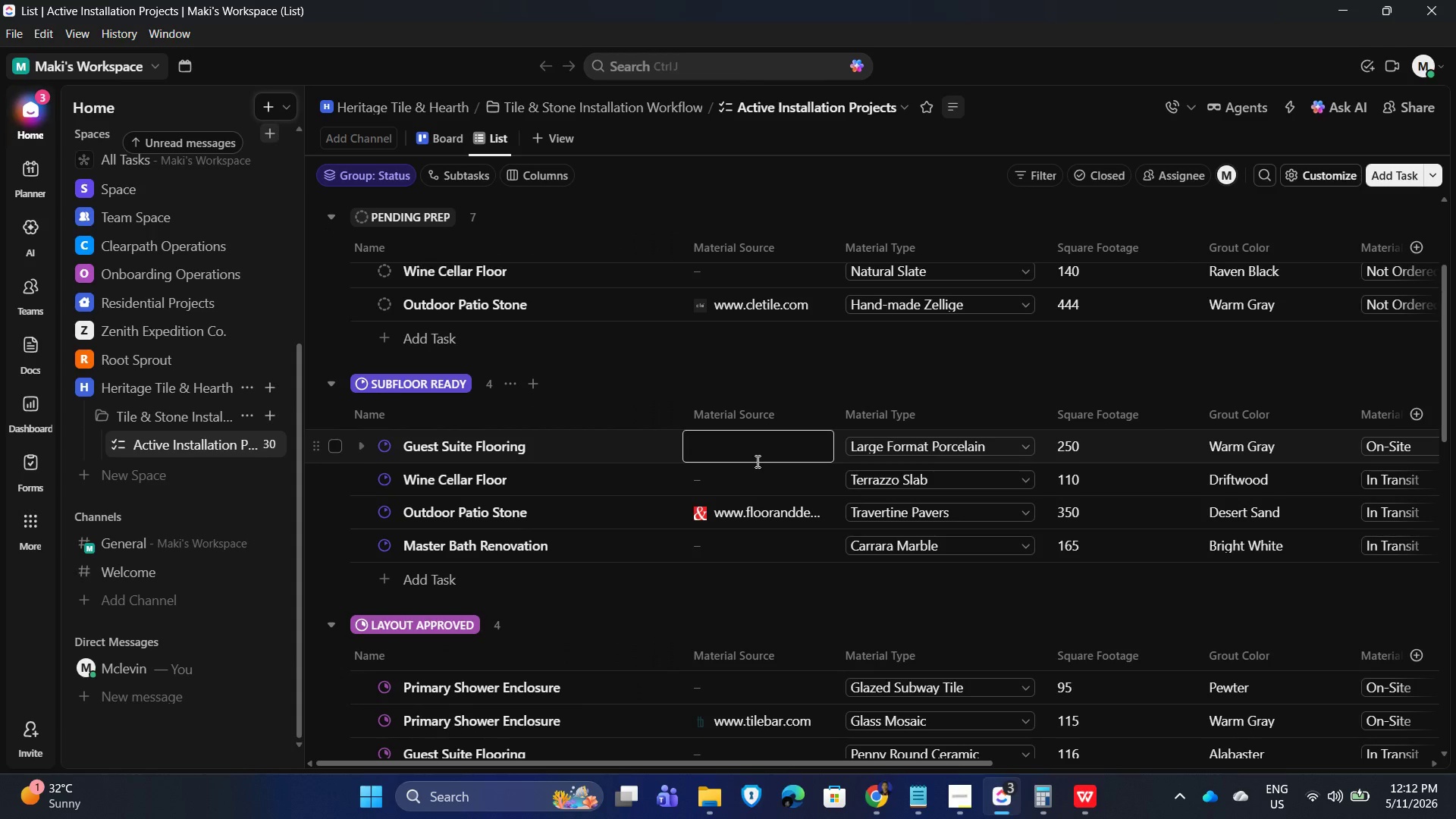 
key(Control+V)
 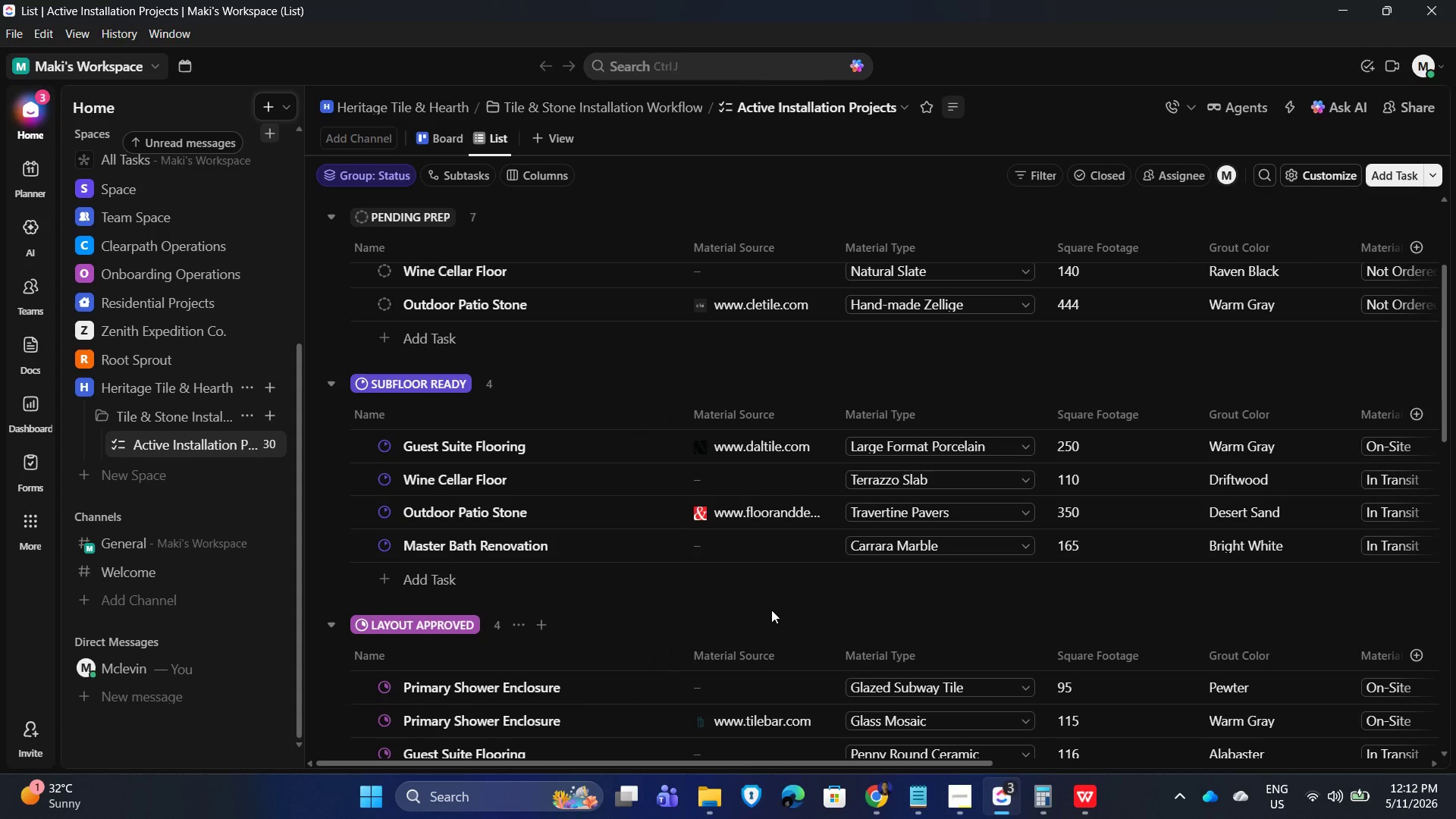 
scroll: coordinate [796, 539], scroll_direction: down, amount: 11.0
 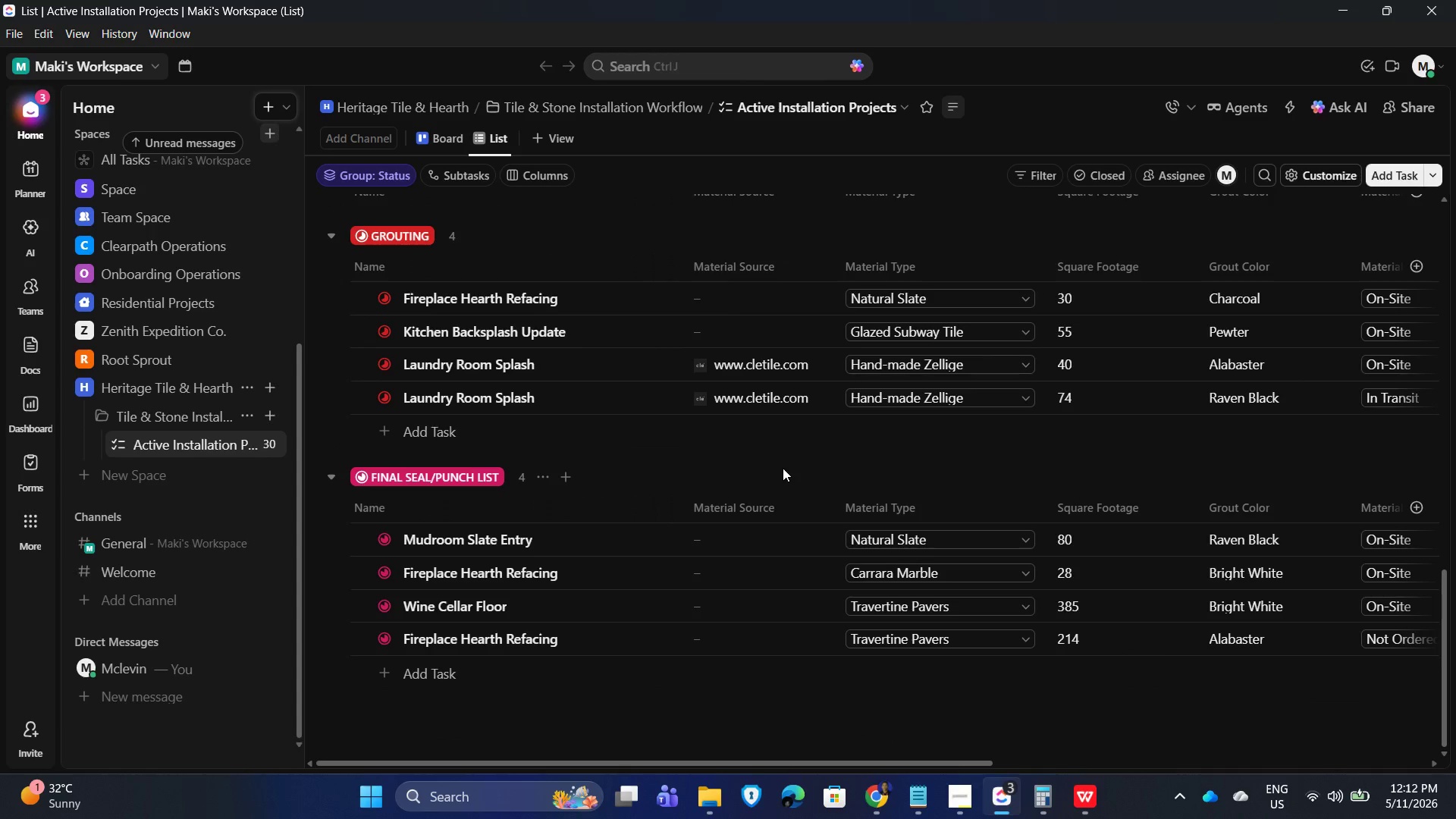 
left_click([783, 465])
 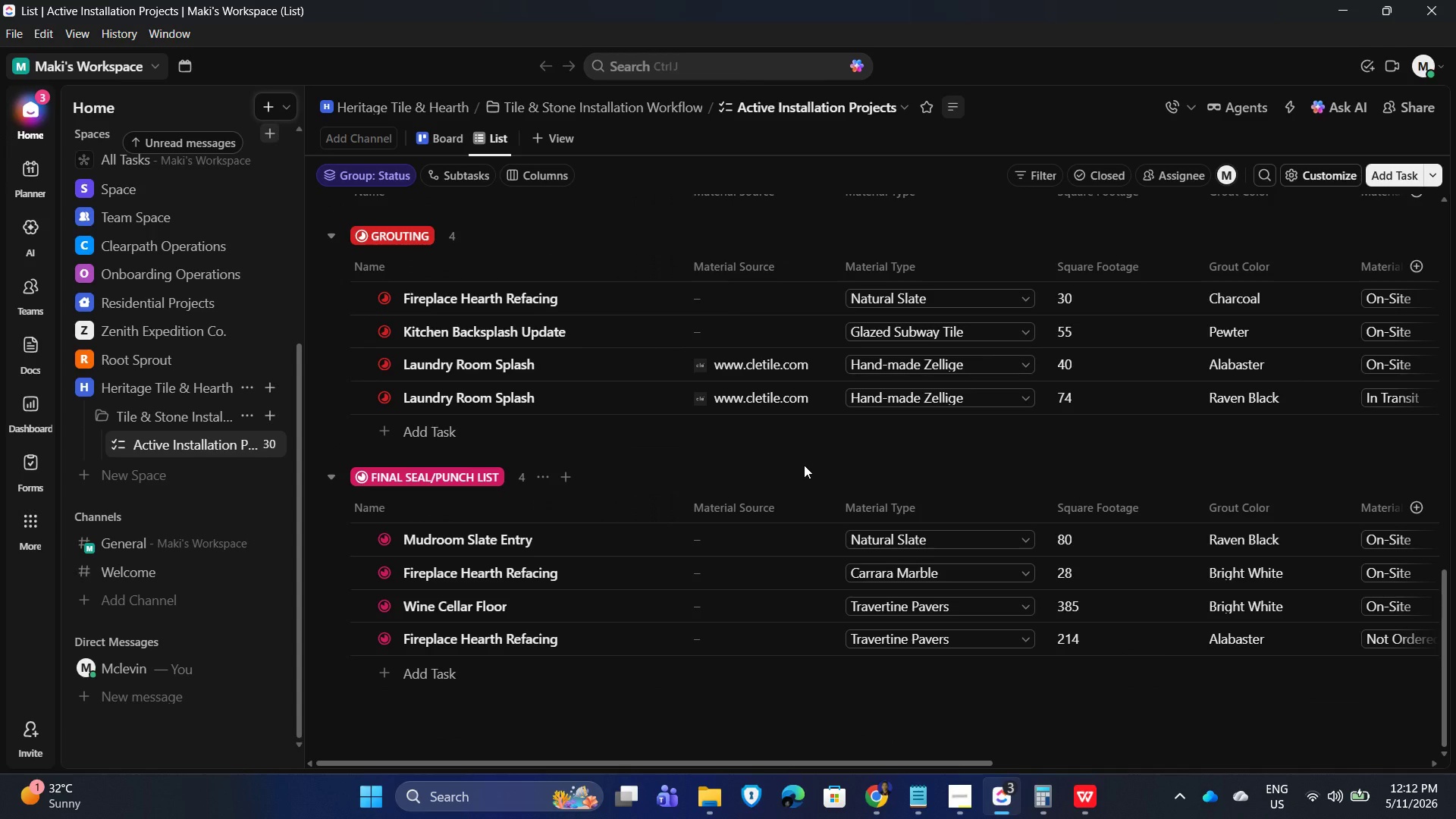 
scroll: coordinate [804, 465], scroll_direction: down, amount: 2.0
 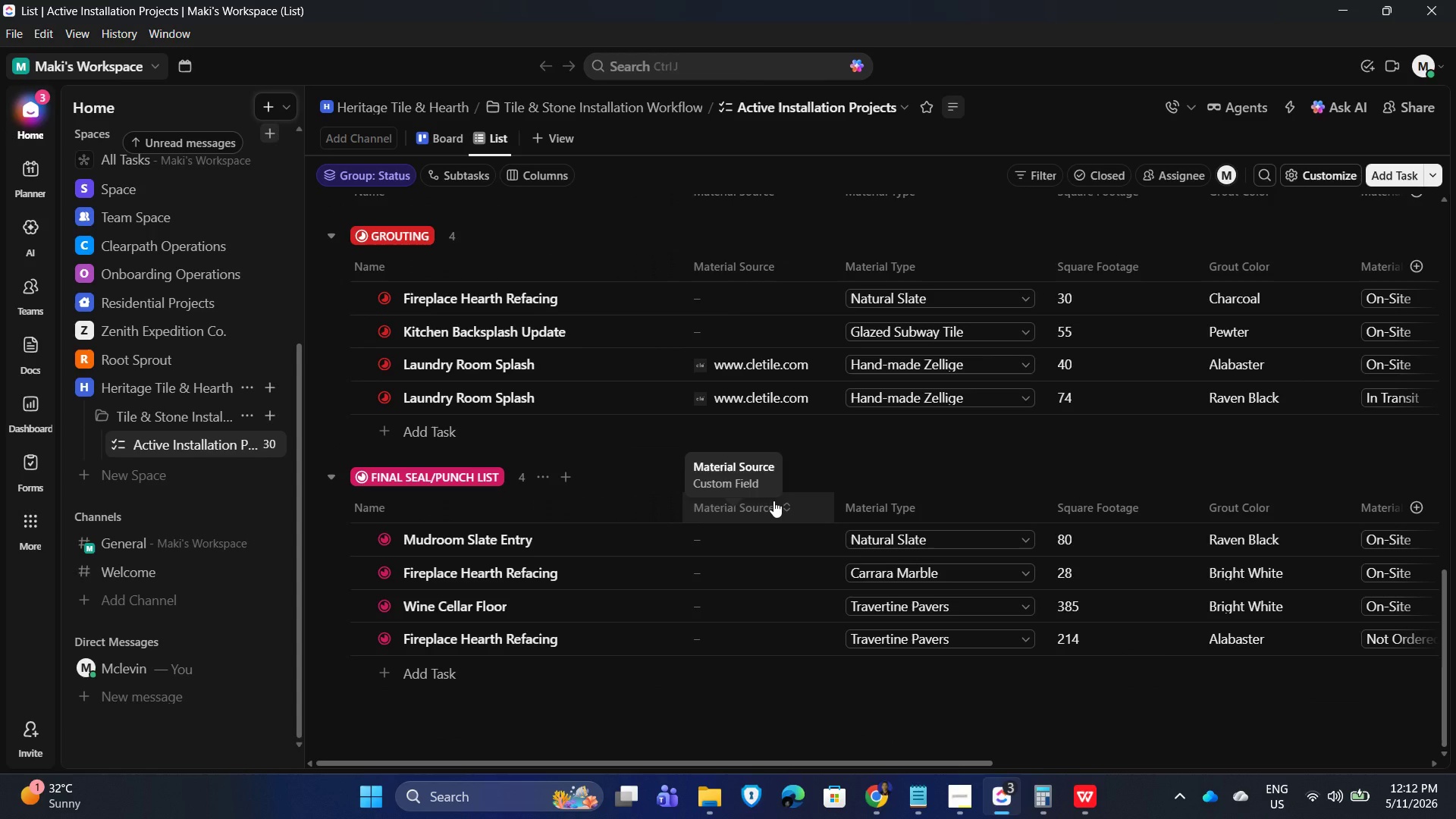 
scroll: coordinate [774, 502], scroll_direction: up, amount: 11.0
 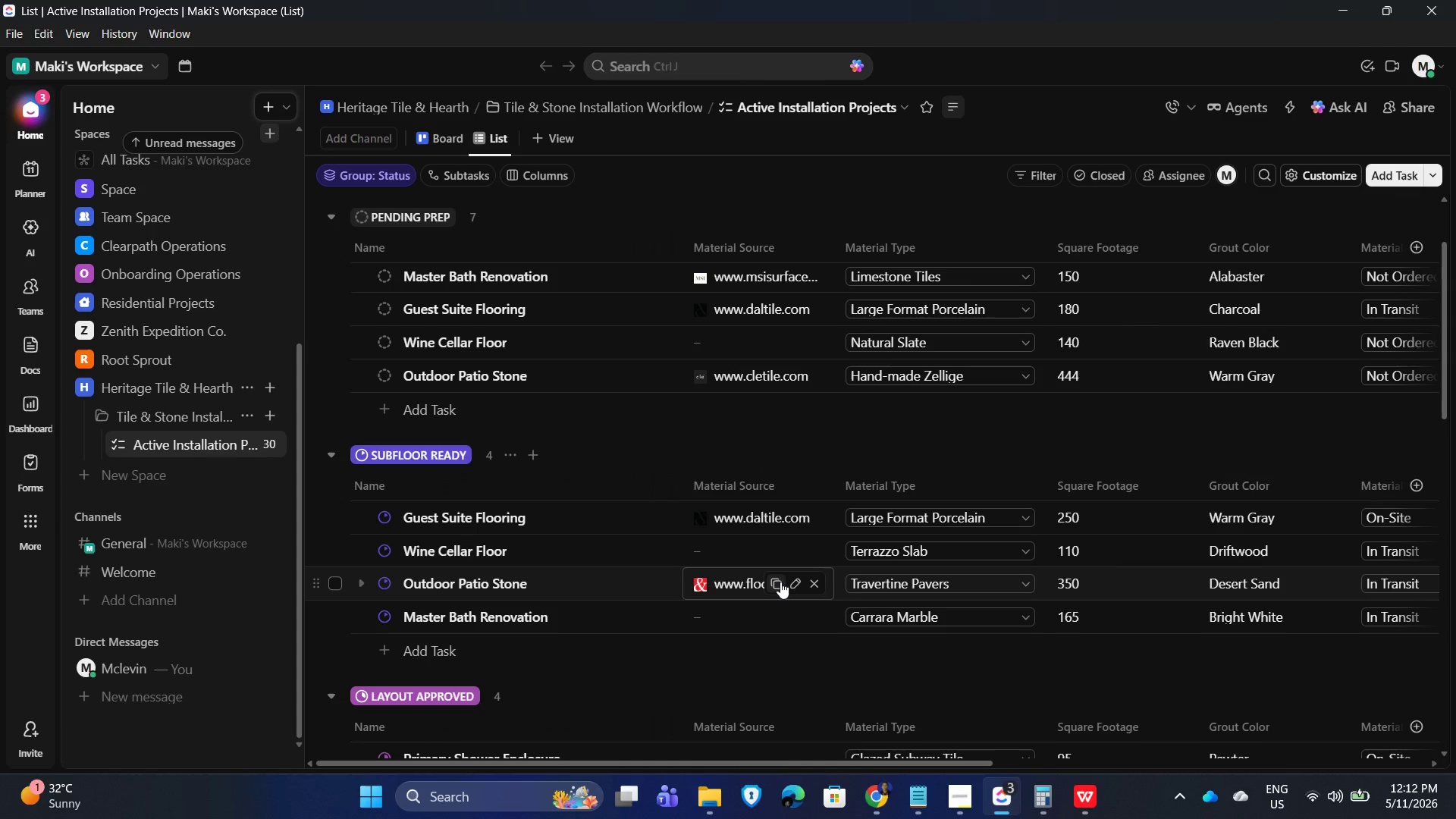 
left_click([779, 582])
 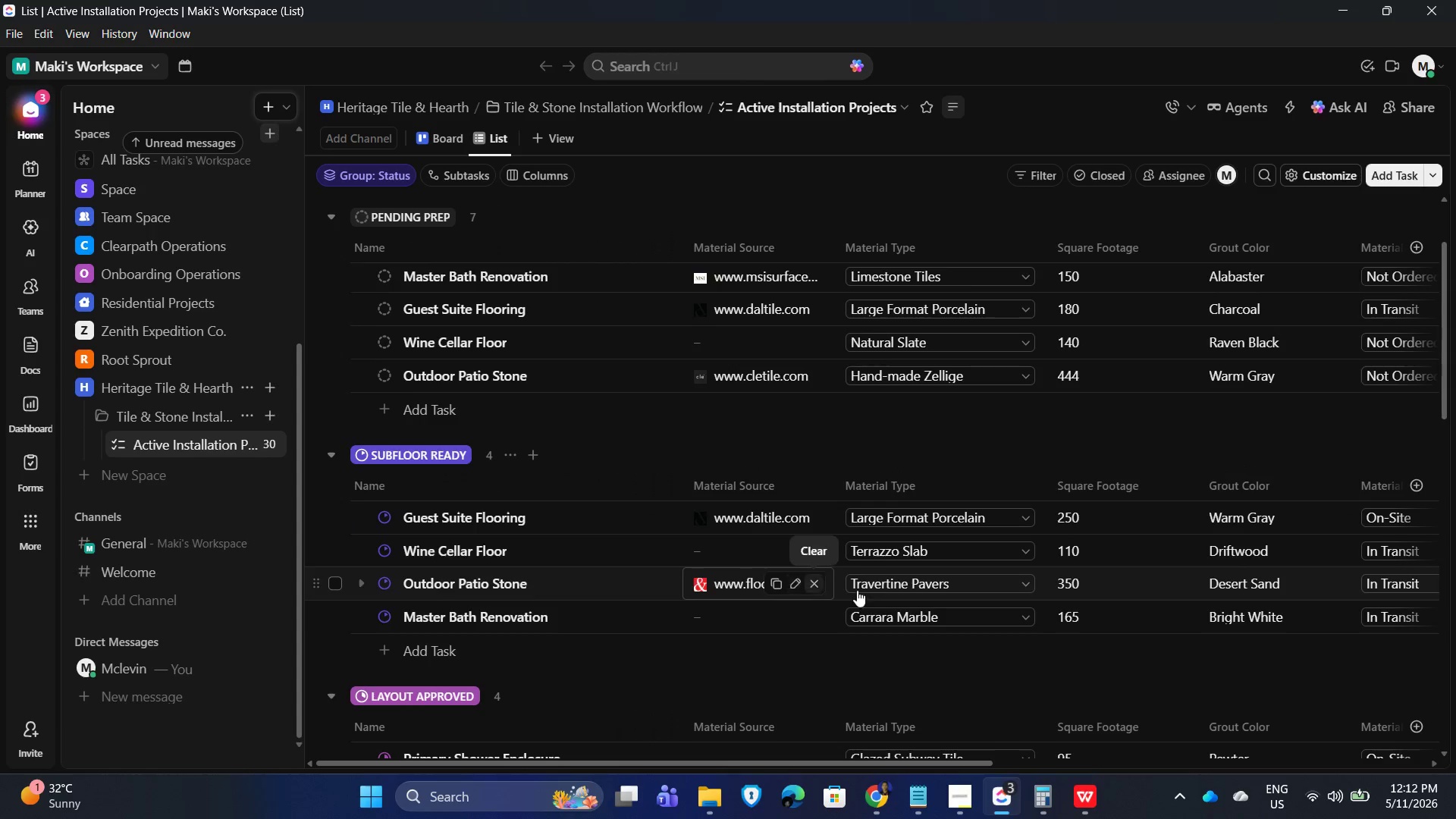 
scroll: coordinate [836, 580], scroll_direction: down, amount: 12.0
 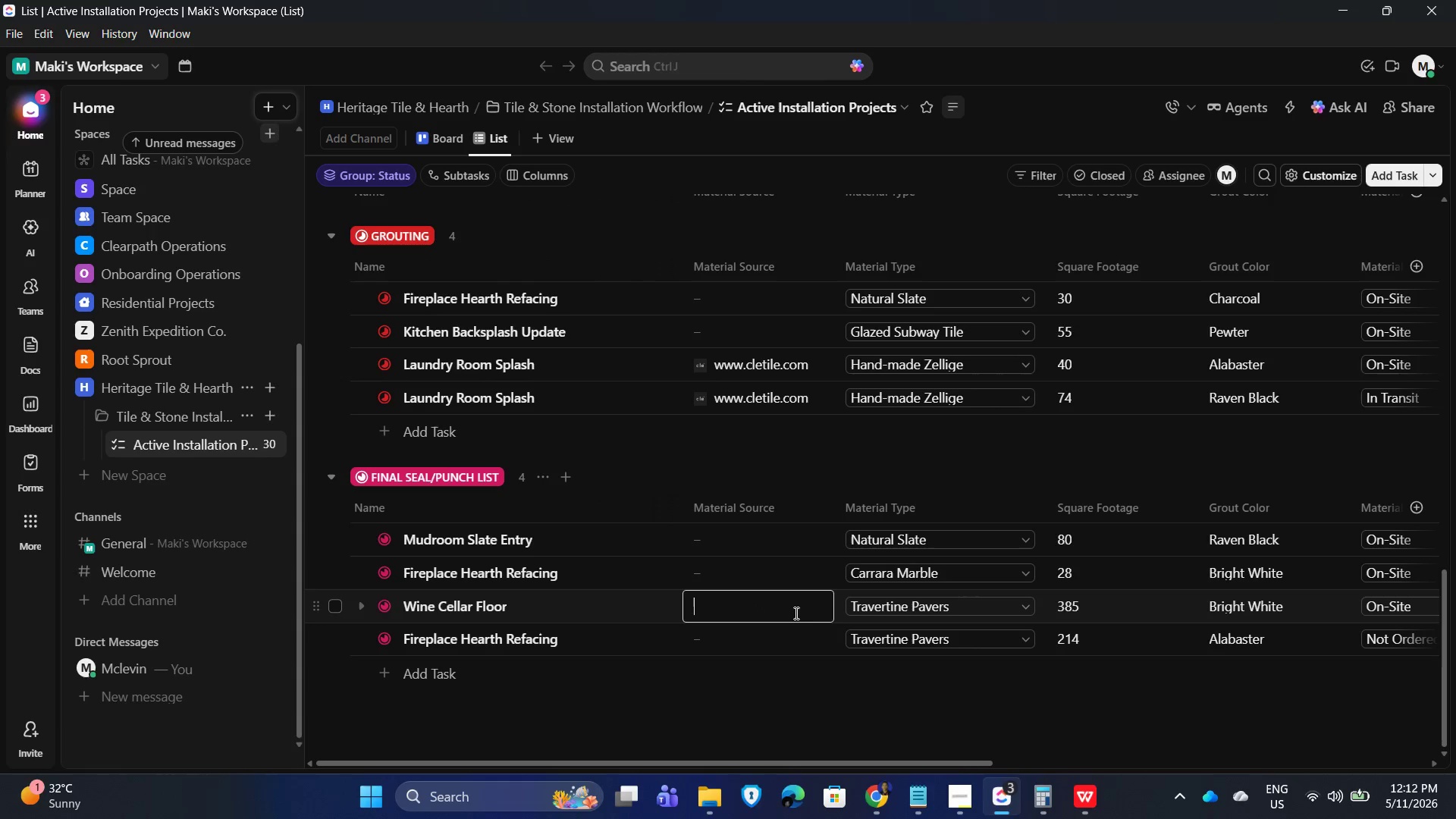 
key(Control+V)
 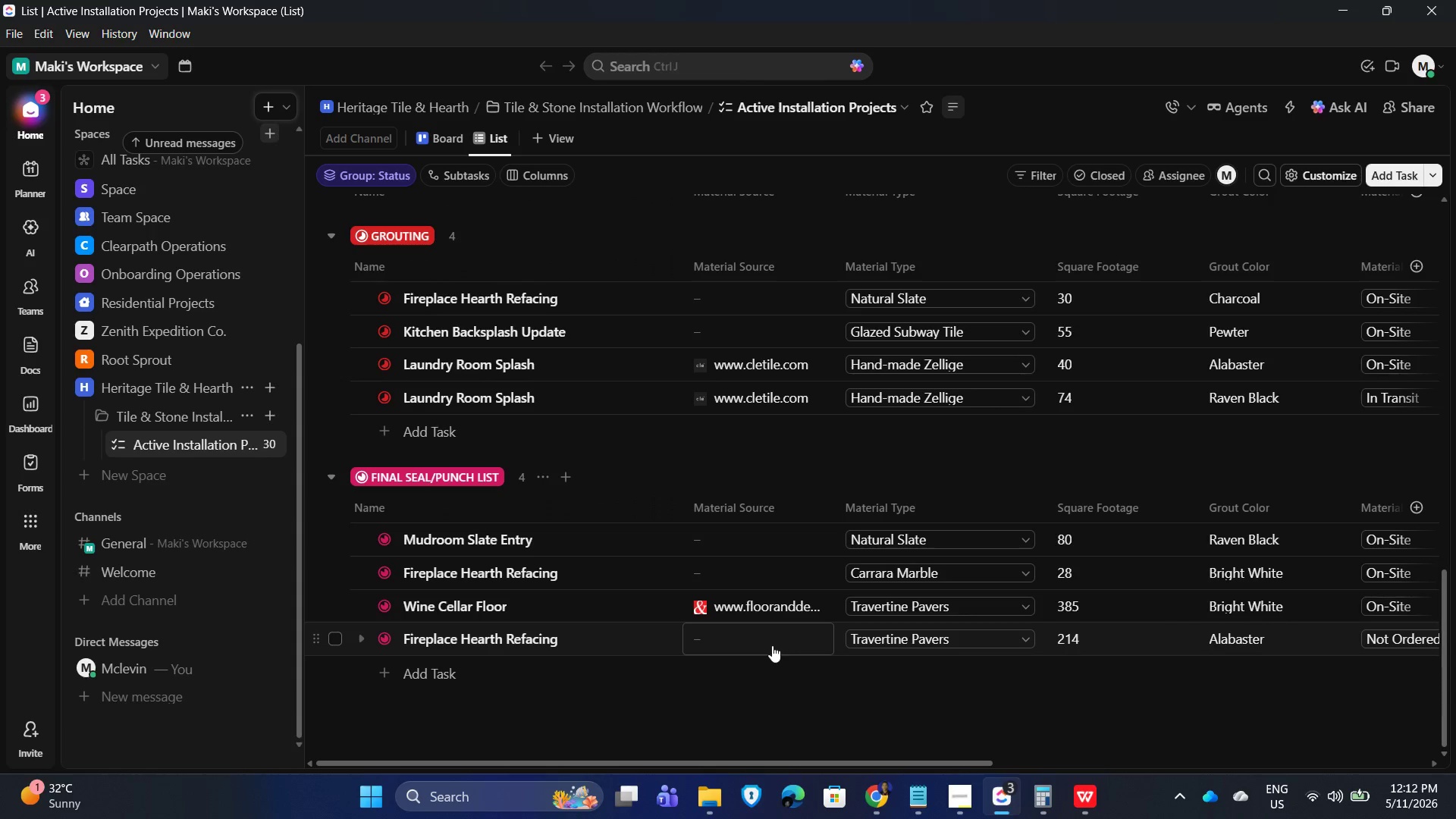 
left_click([767, 642])
 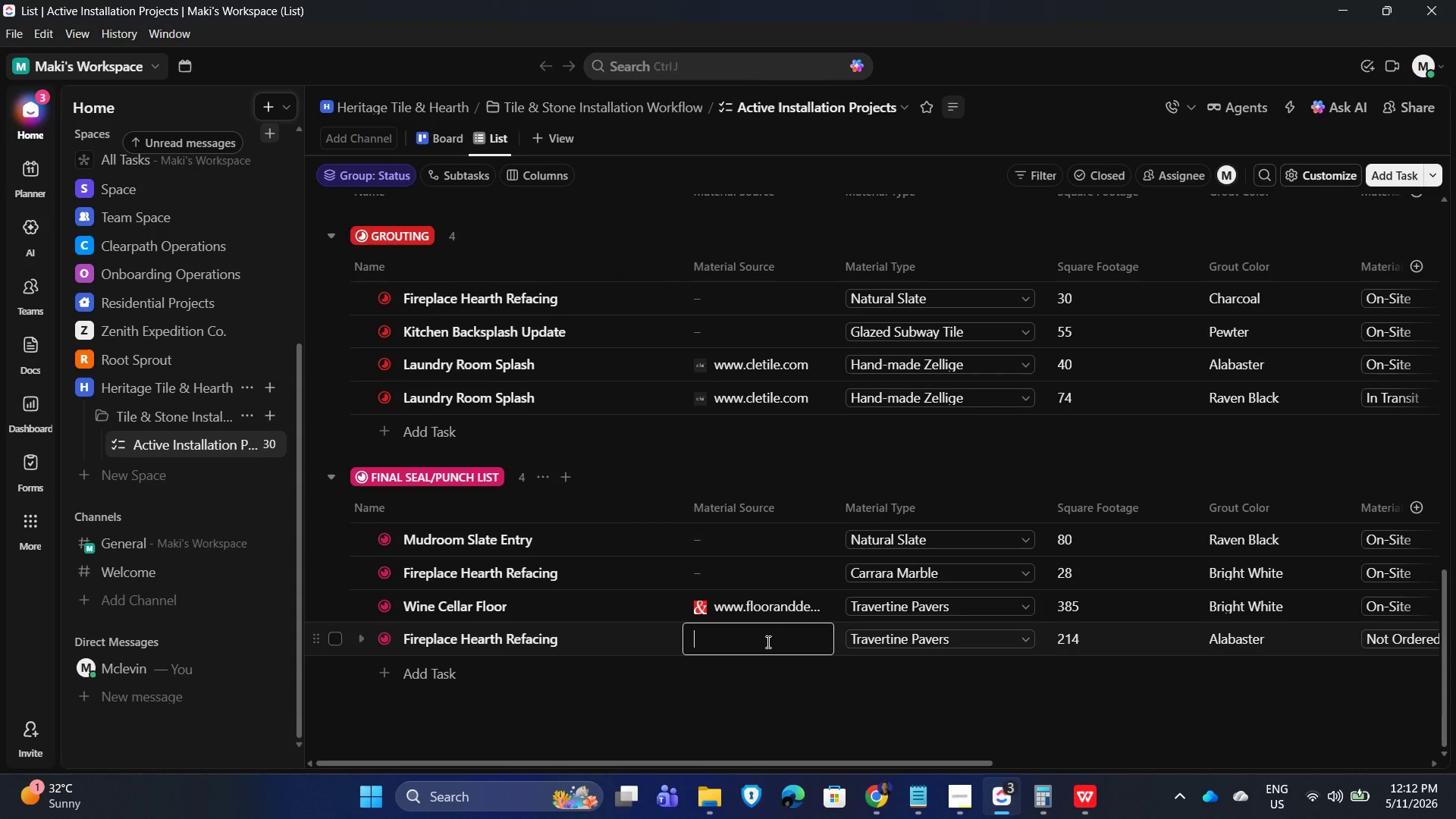 
key(Control+V)
 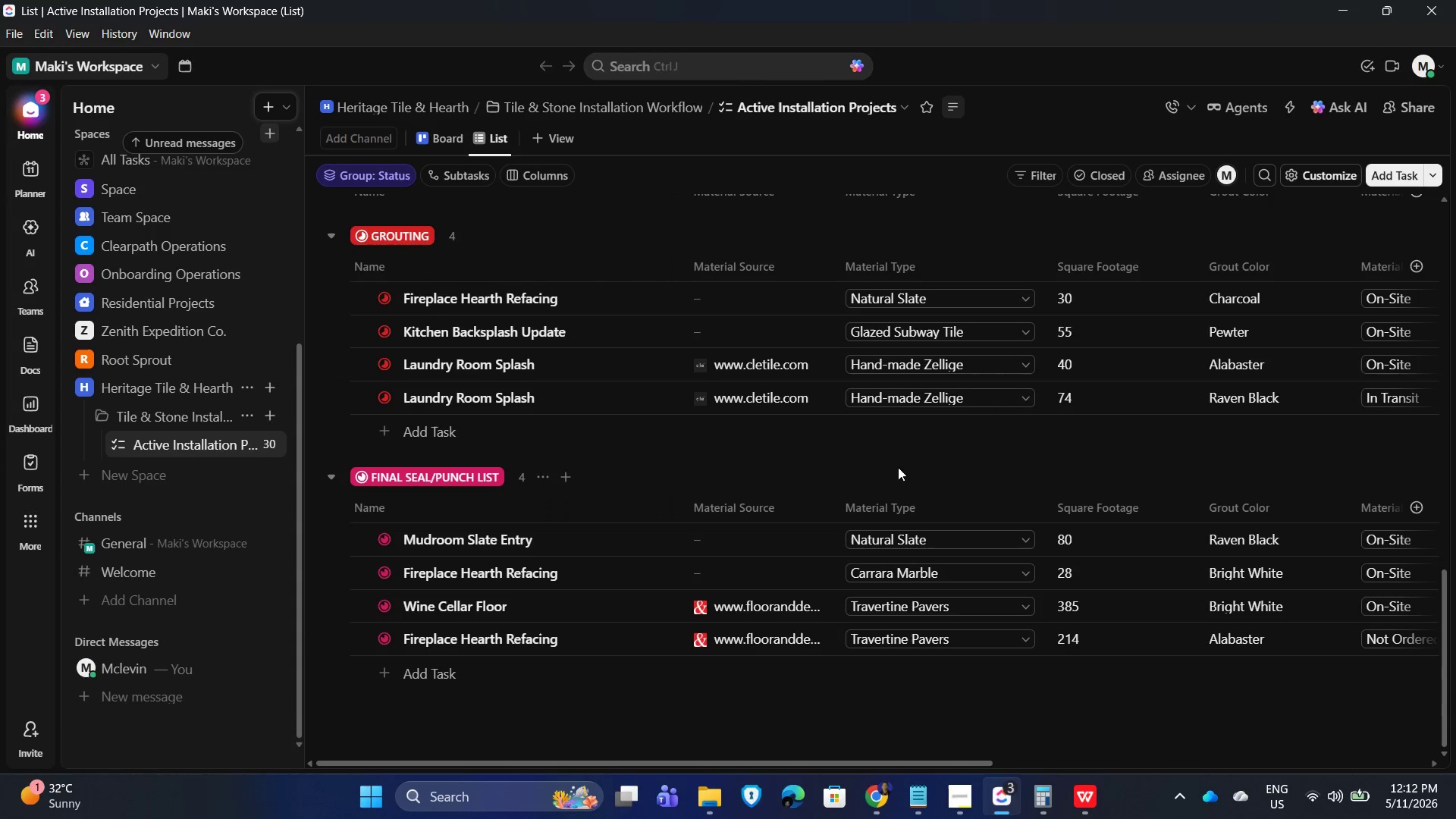 
left_click([926, 462])
 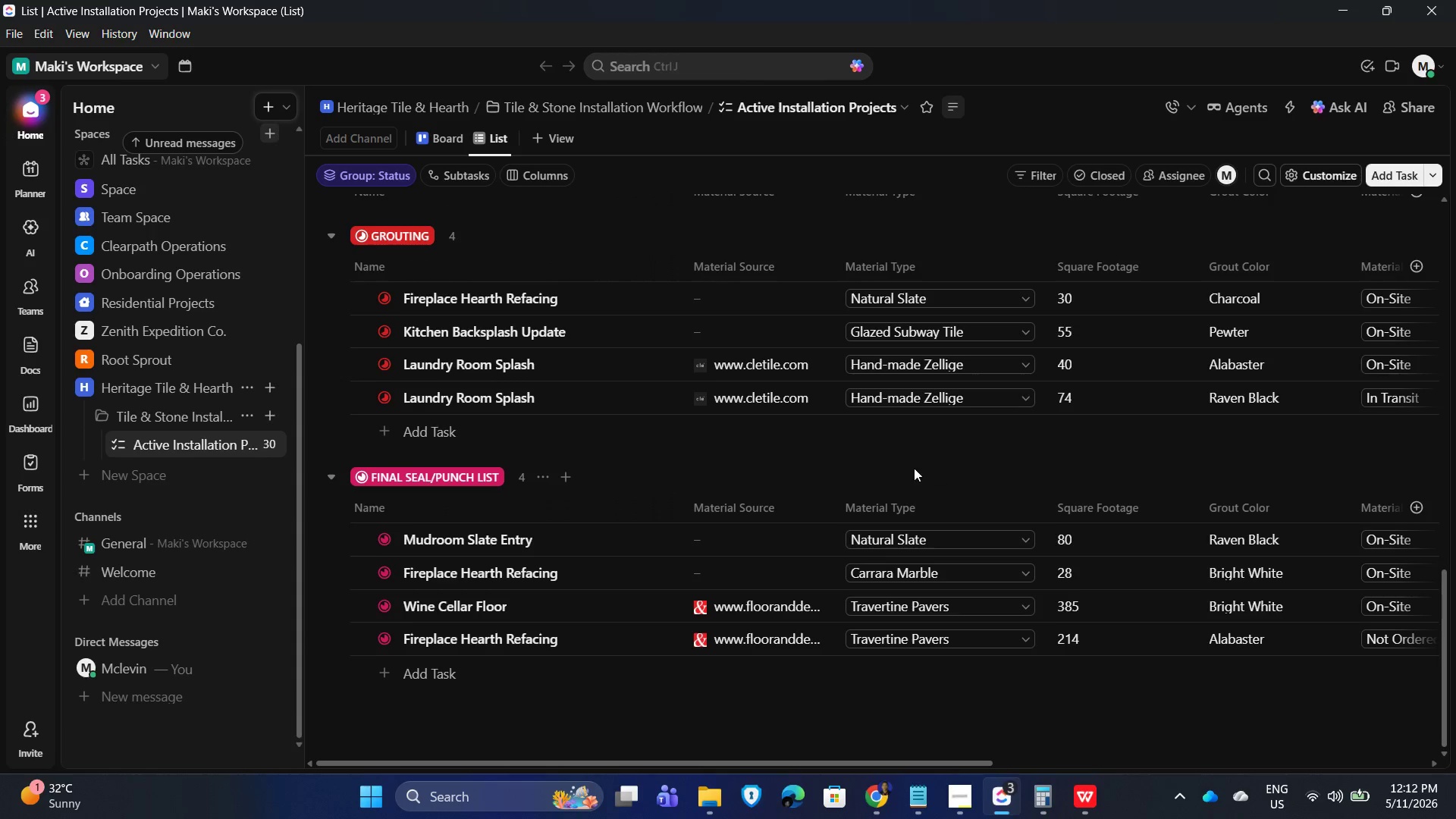 
scroll: coordinate [875, 540], scroll_direction: up, amount: 15.0
 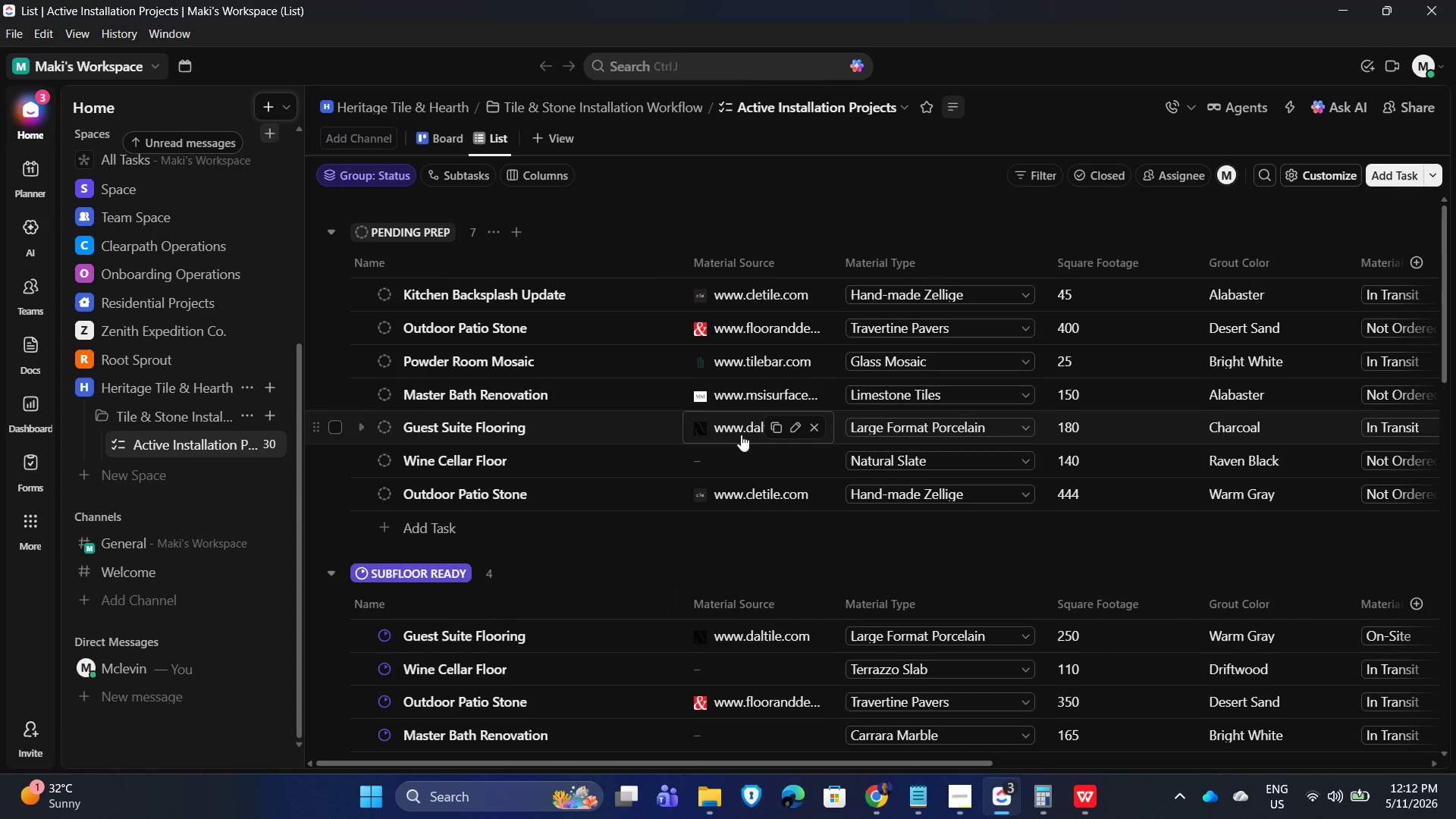 
scroll: coordinate [815, 526], scroll_direction: down, amount: 13.0
 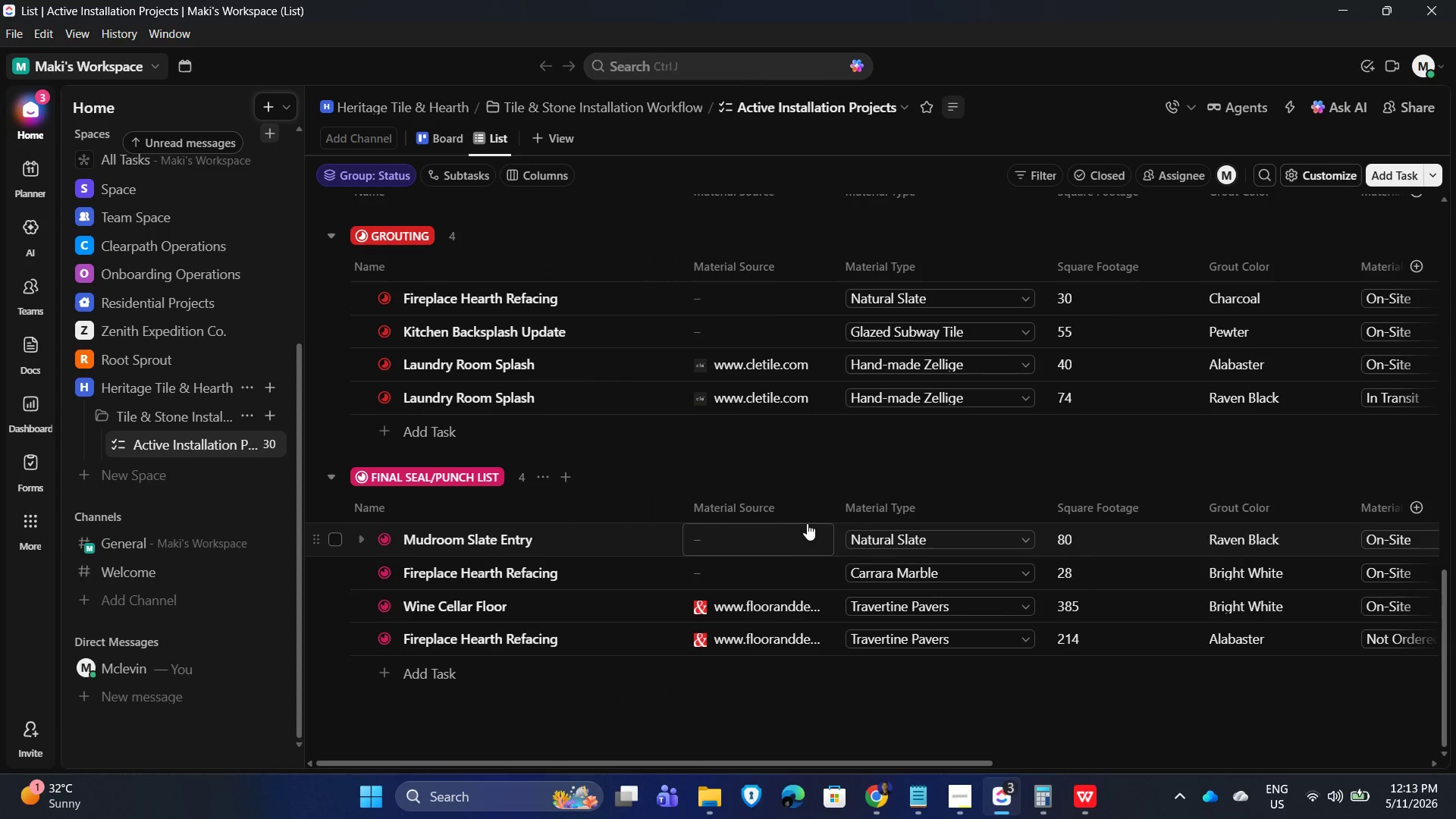 
scroll: coordinate [839, 523], scroll_direction: up, amount: 17.0
 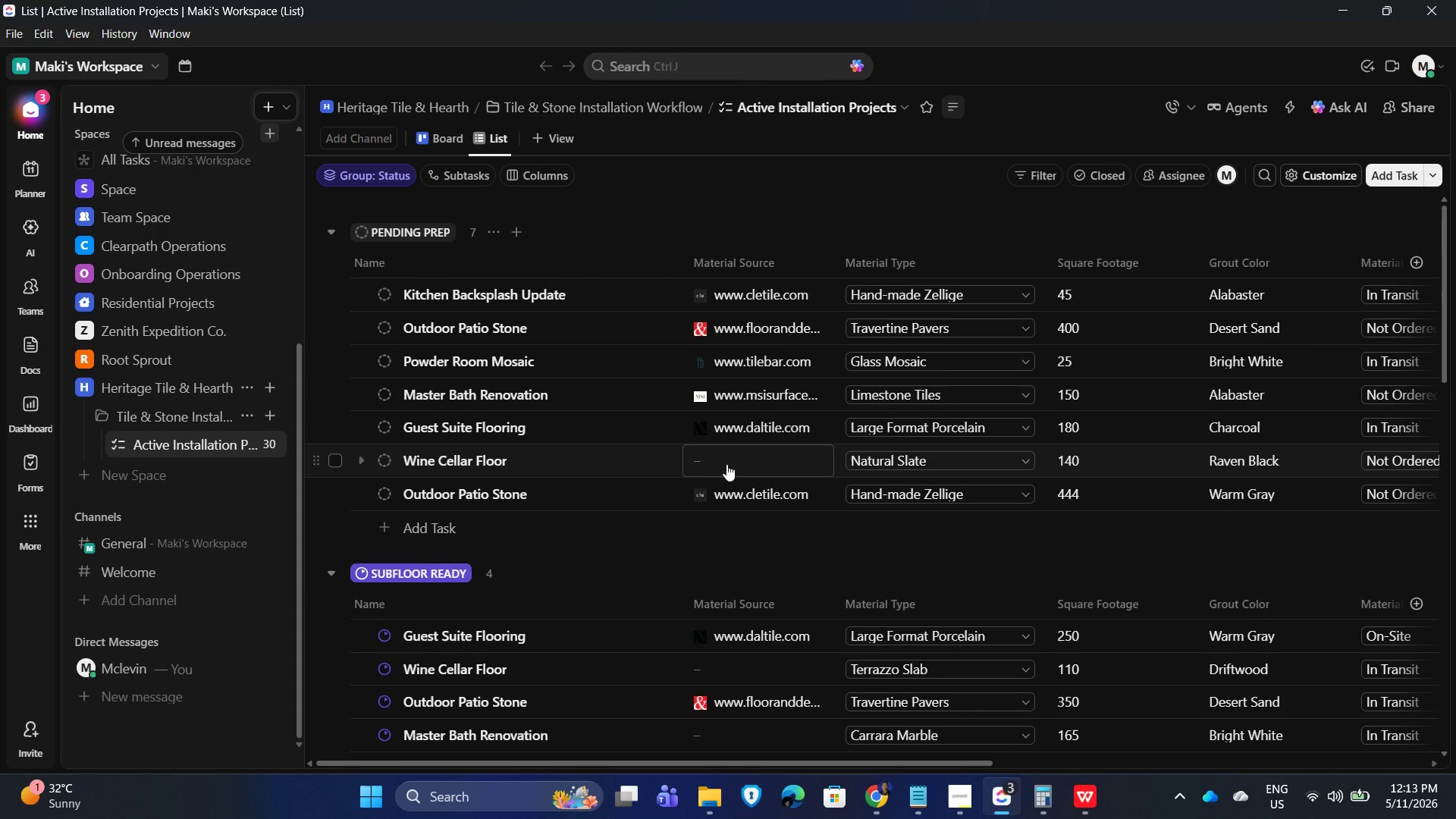 
left_click([727, 464])
 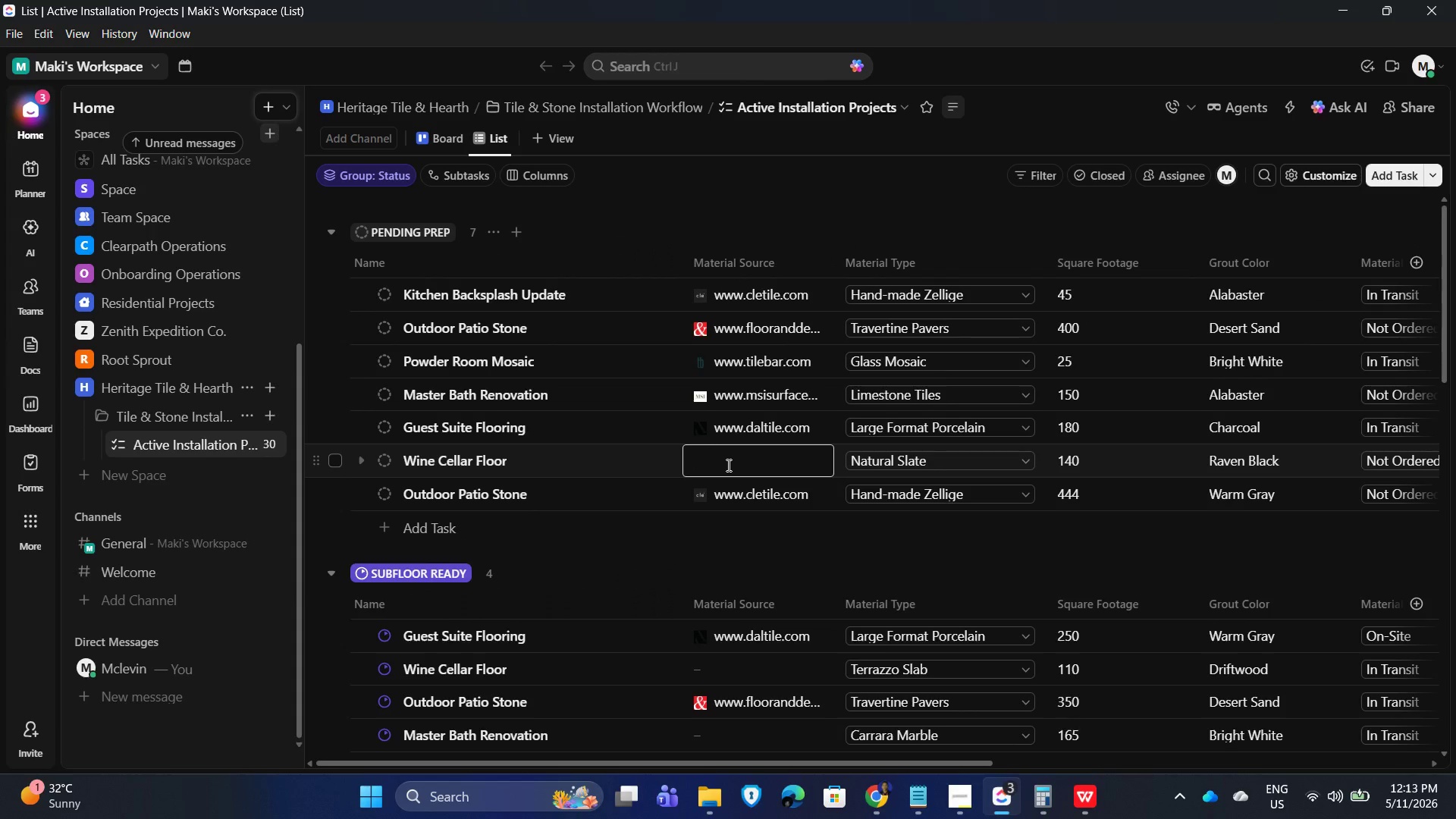 
key(Control+V)
 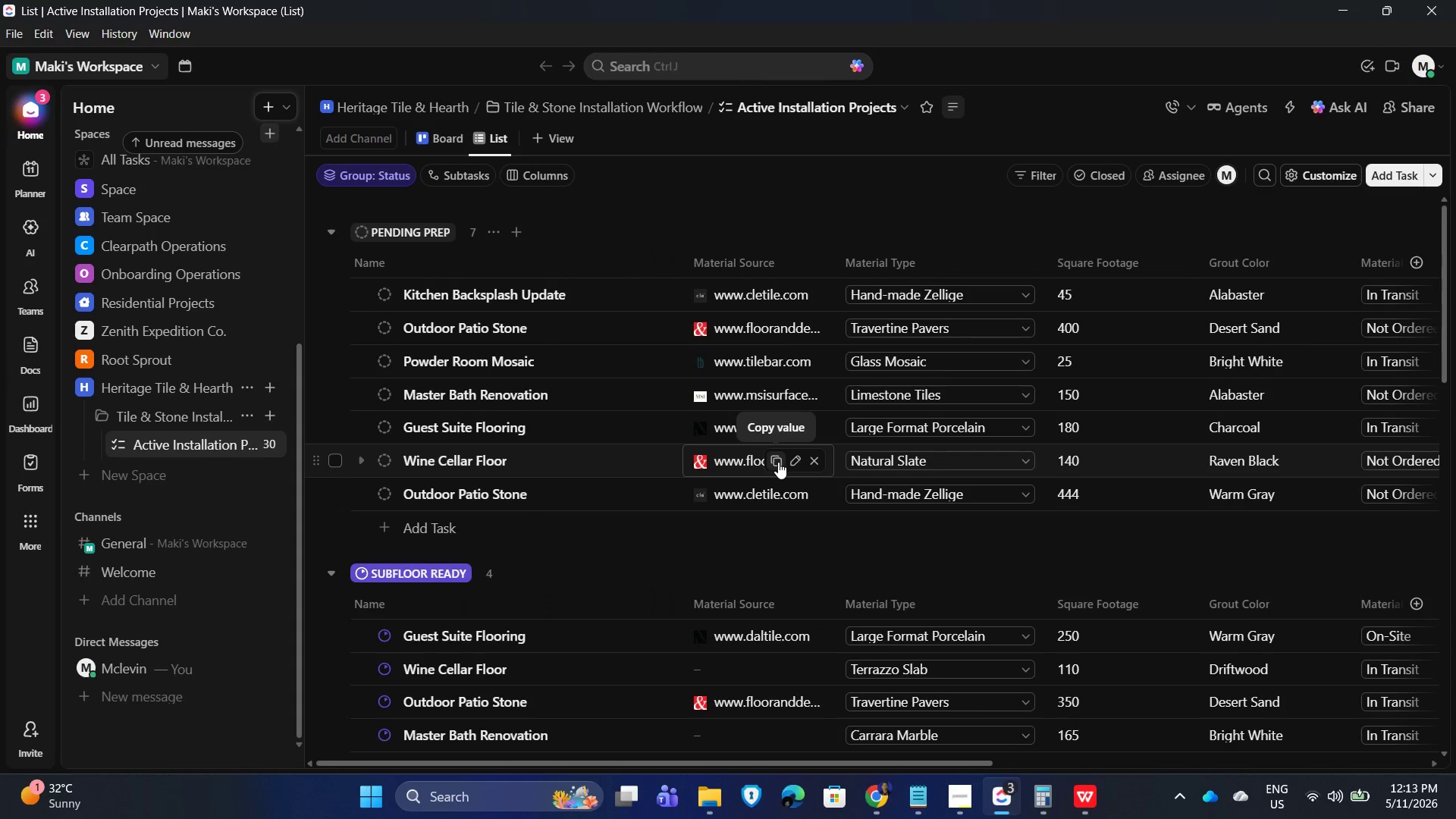 
left_click([797, 464])
 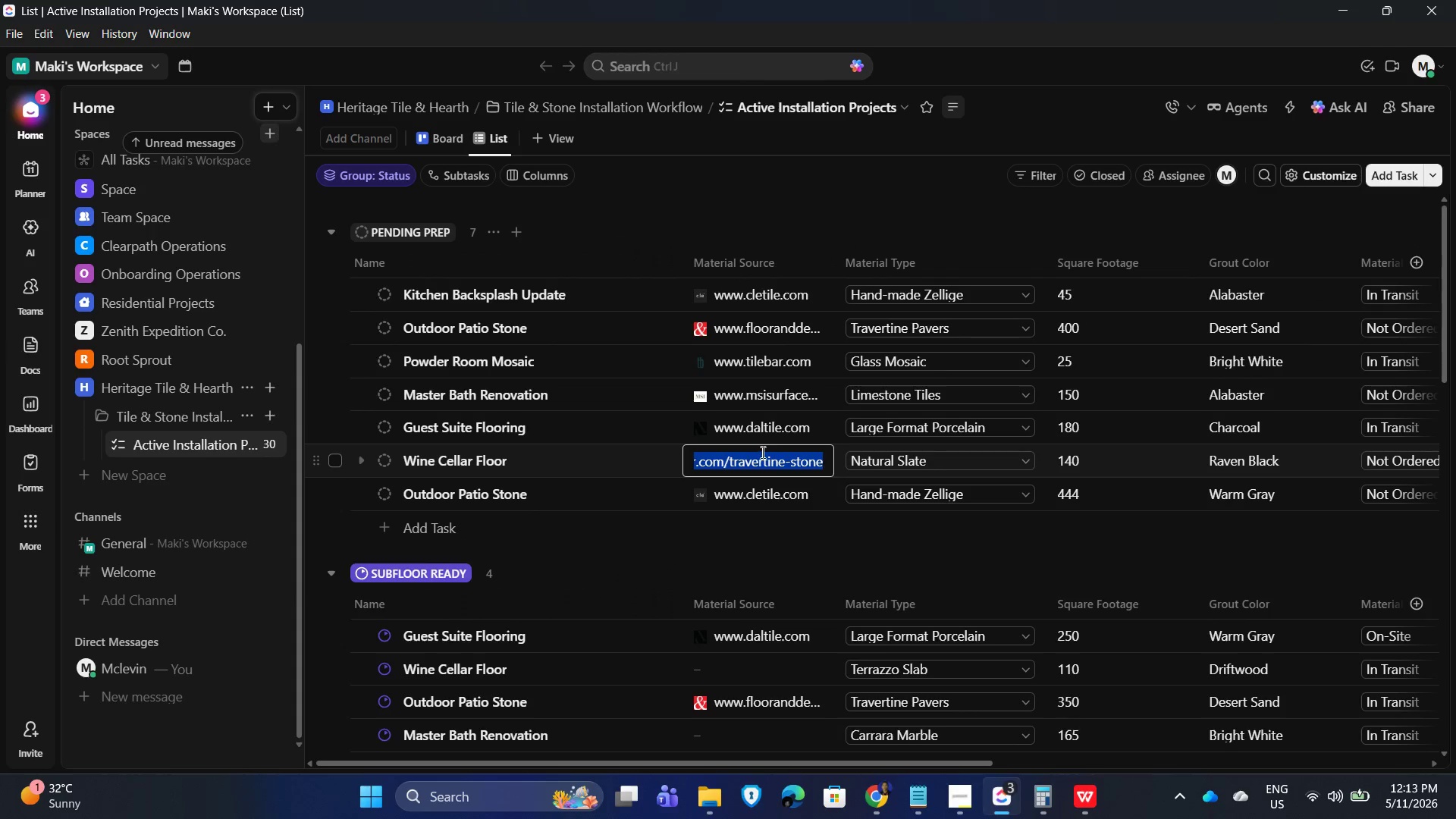 
left_click([755, 456])
 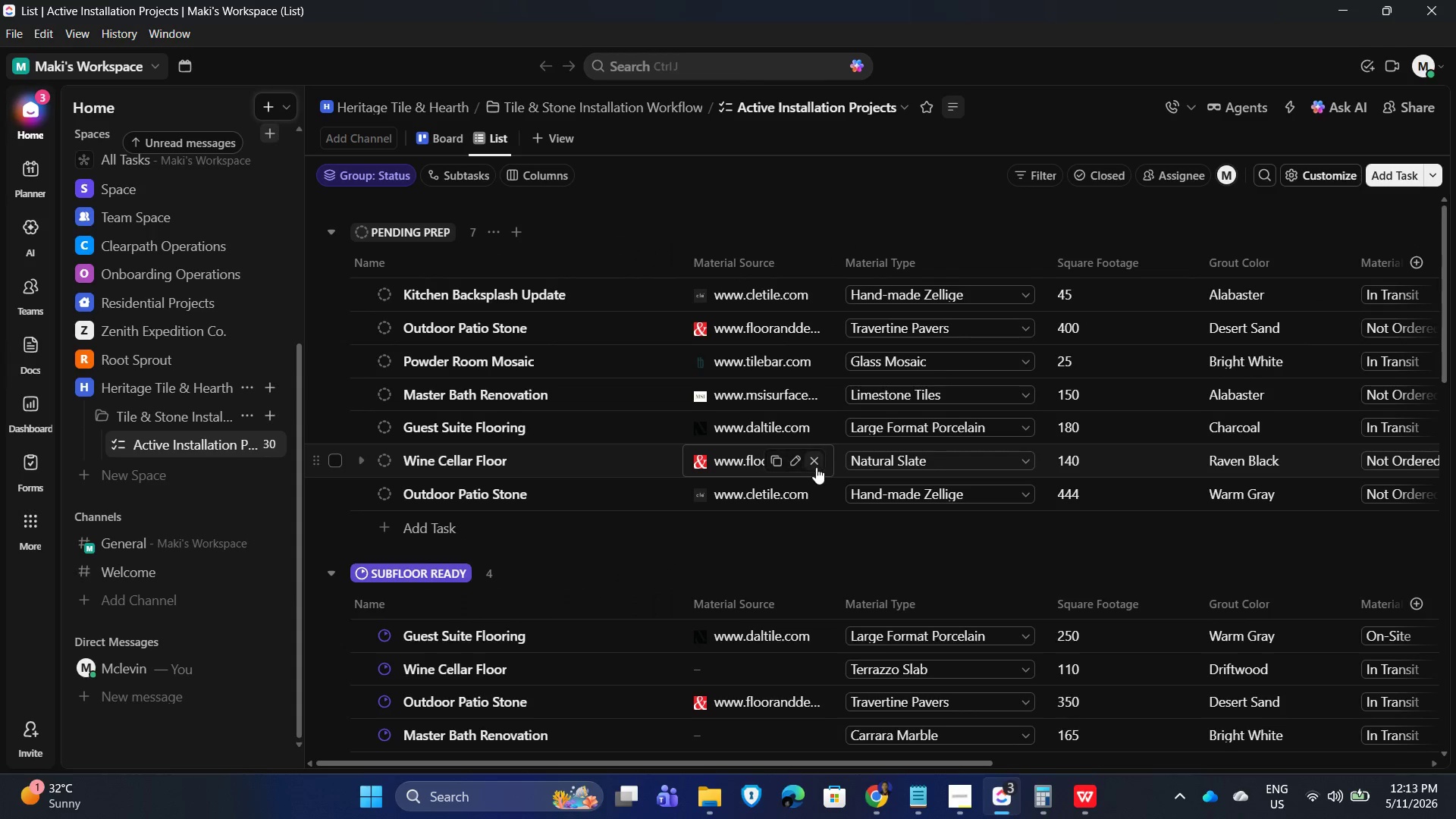 
left_click([795, 460])
 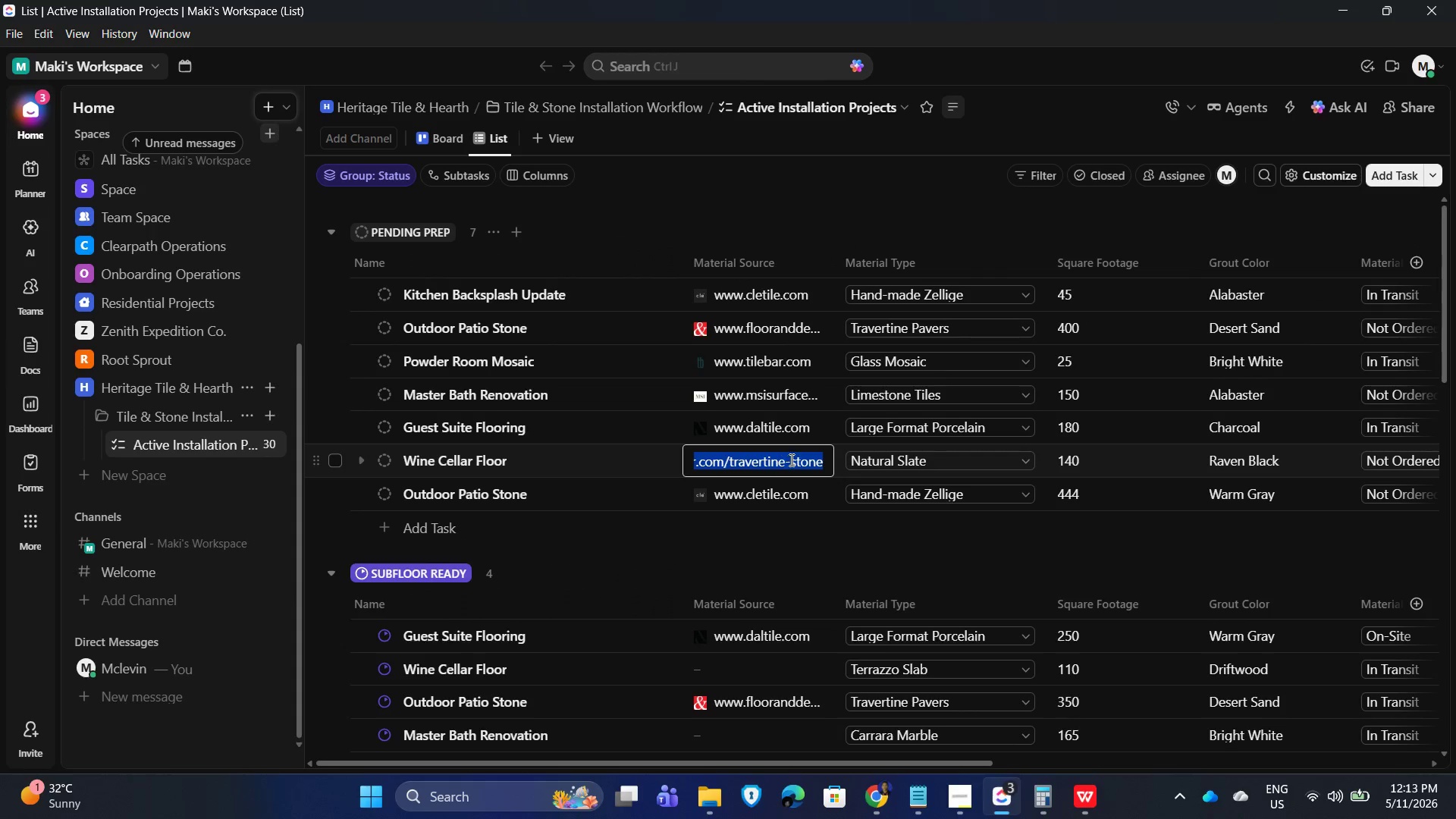 
left_click([790, 460])
 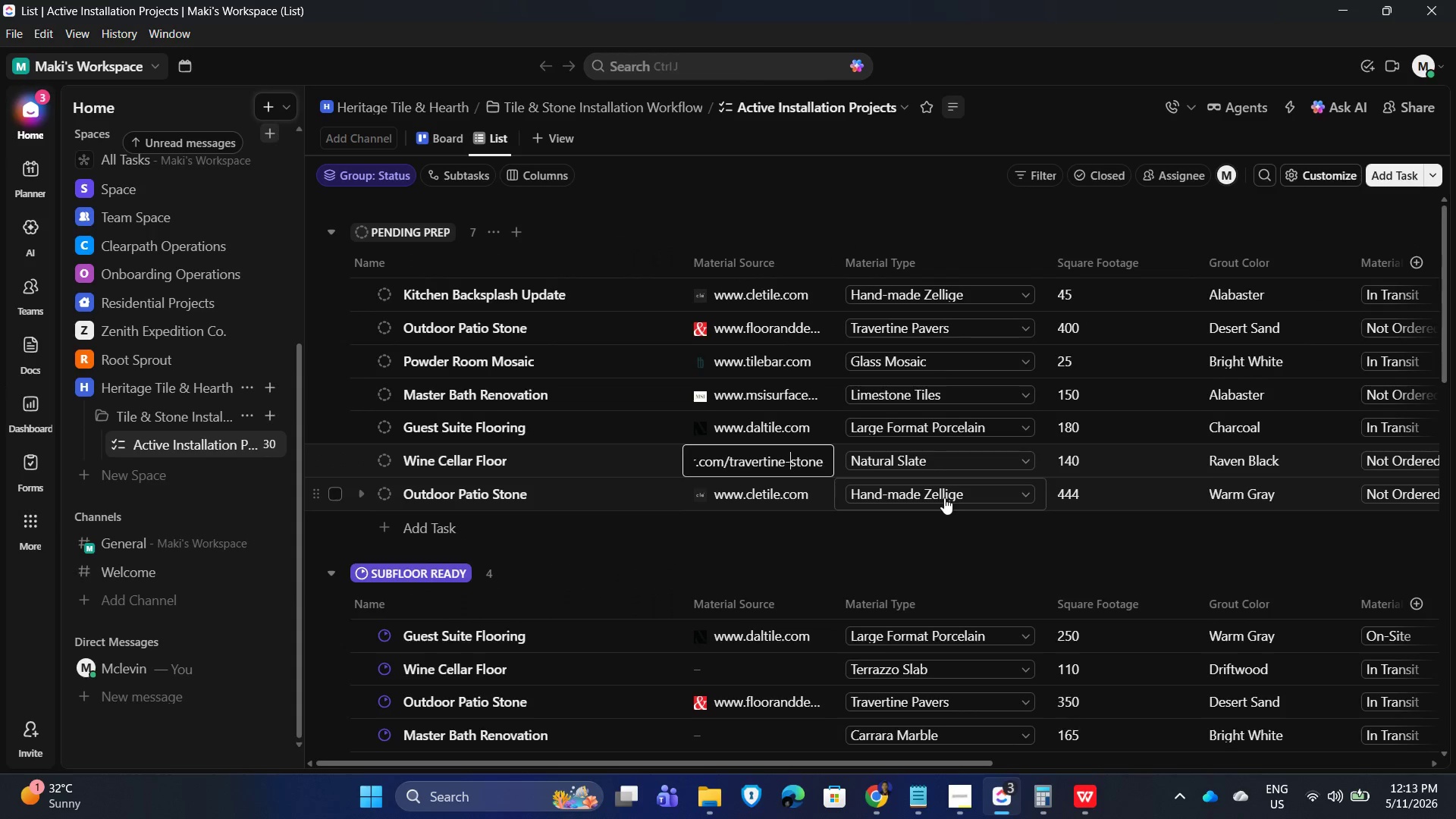 
key(Control+ControlRight)
 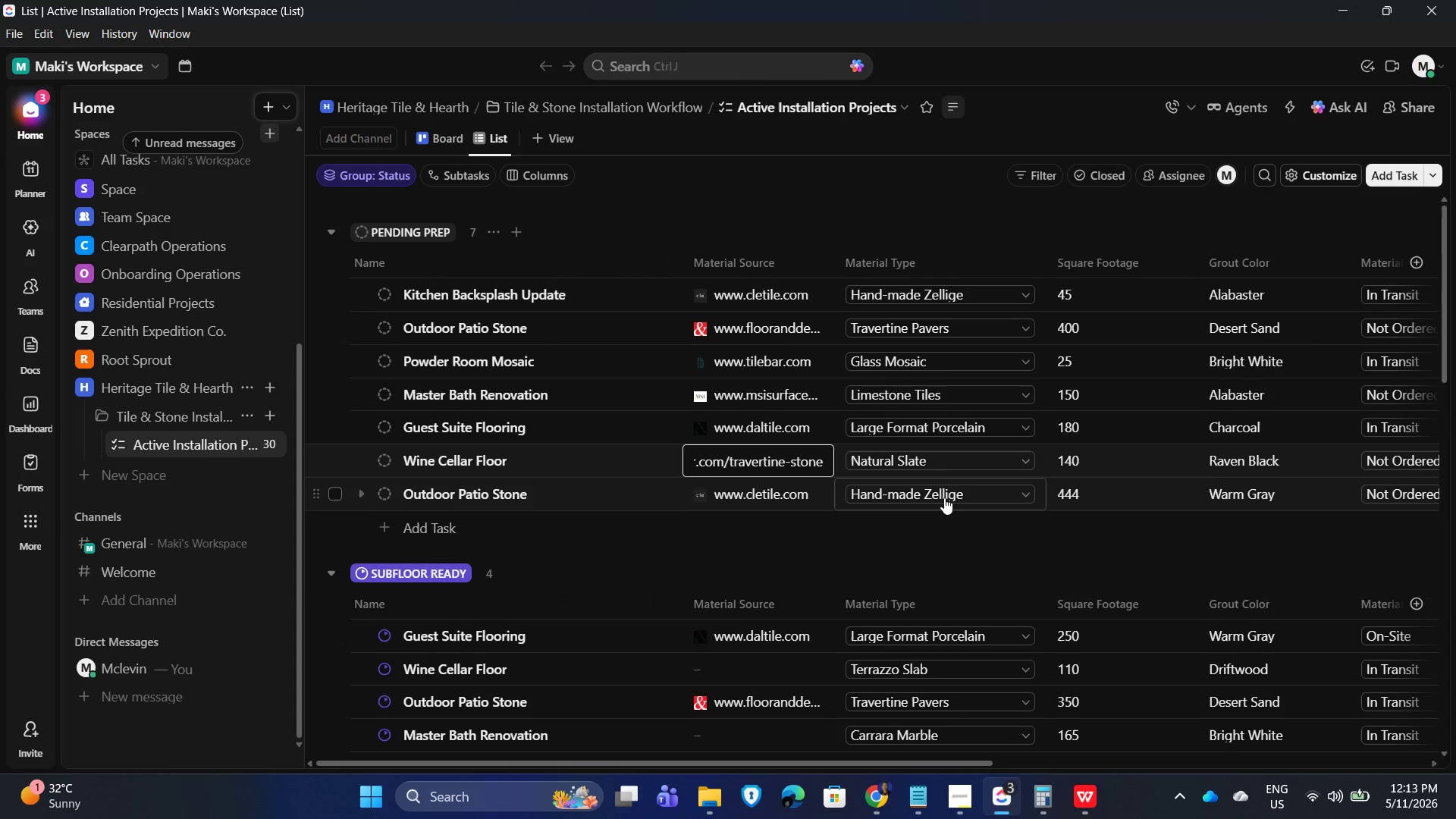 
key(Control+ControlRight)
 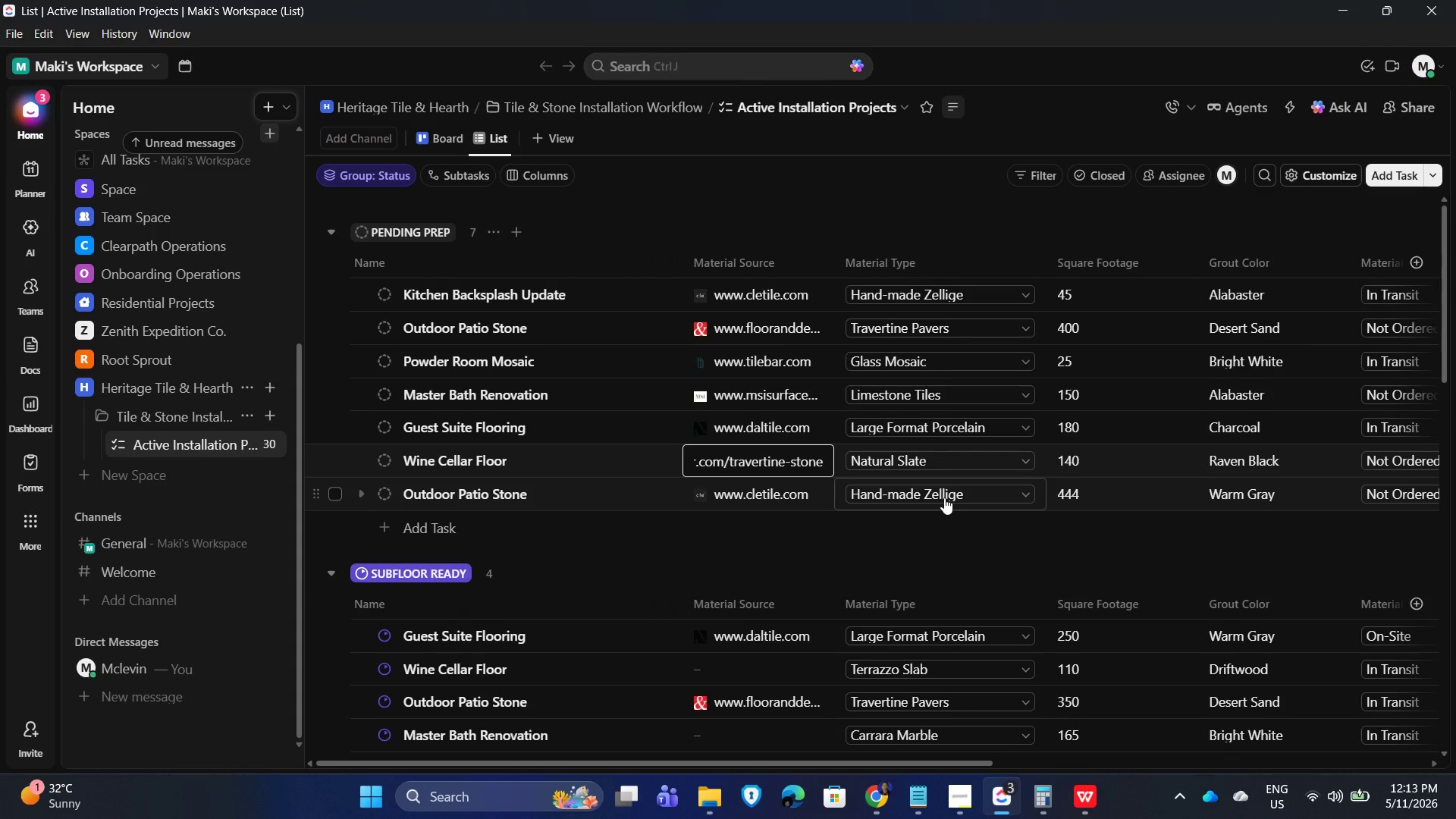 
key(Control+ControlRight)
 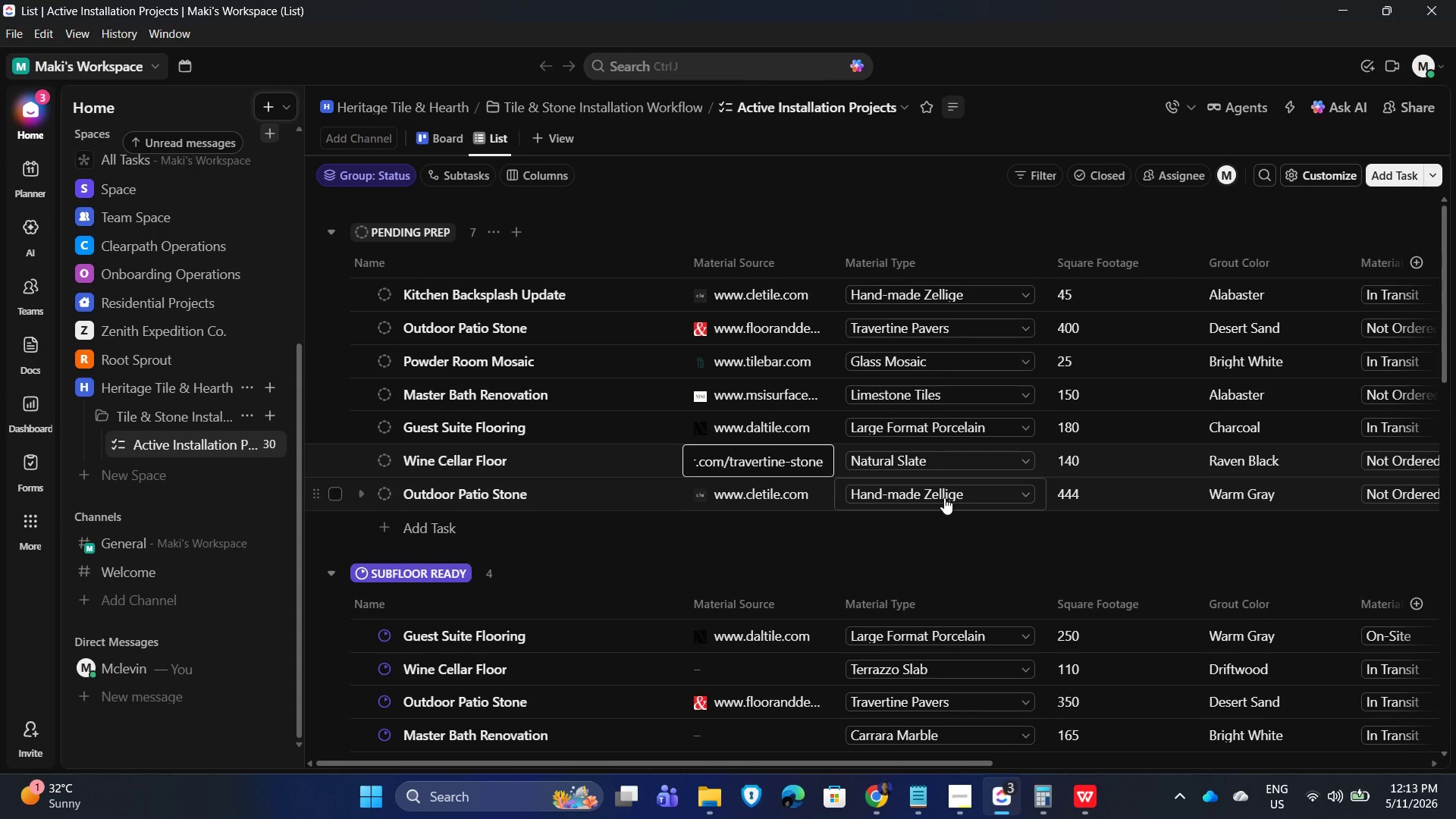 
key(Control+ControlRight)
 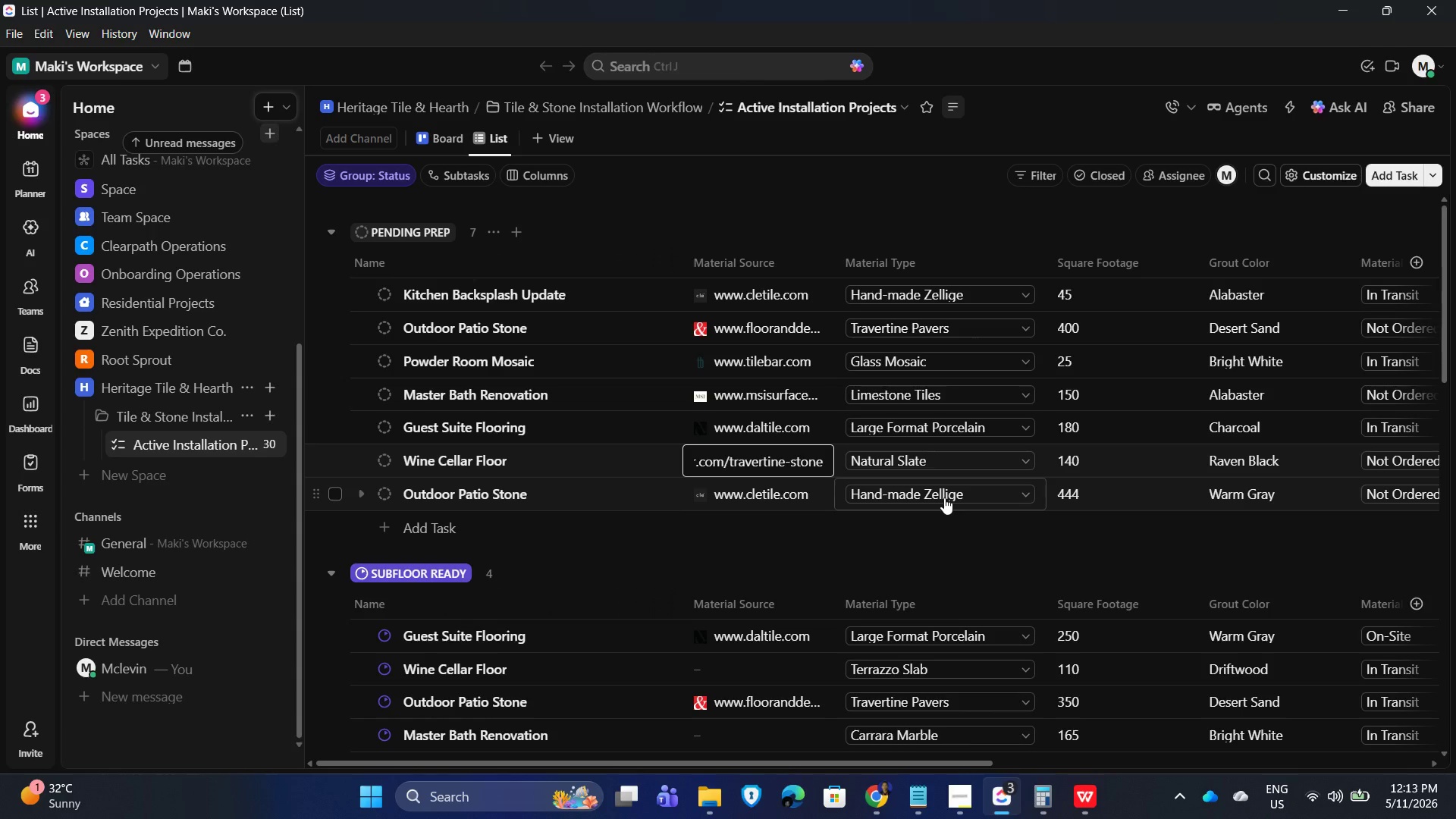 
key(ArrowLeft)
 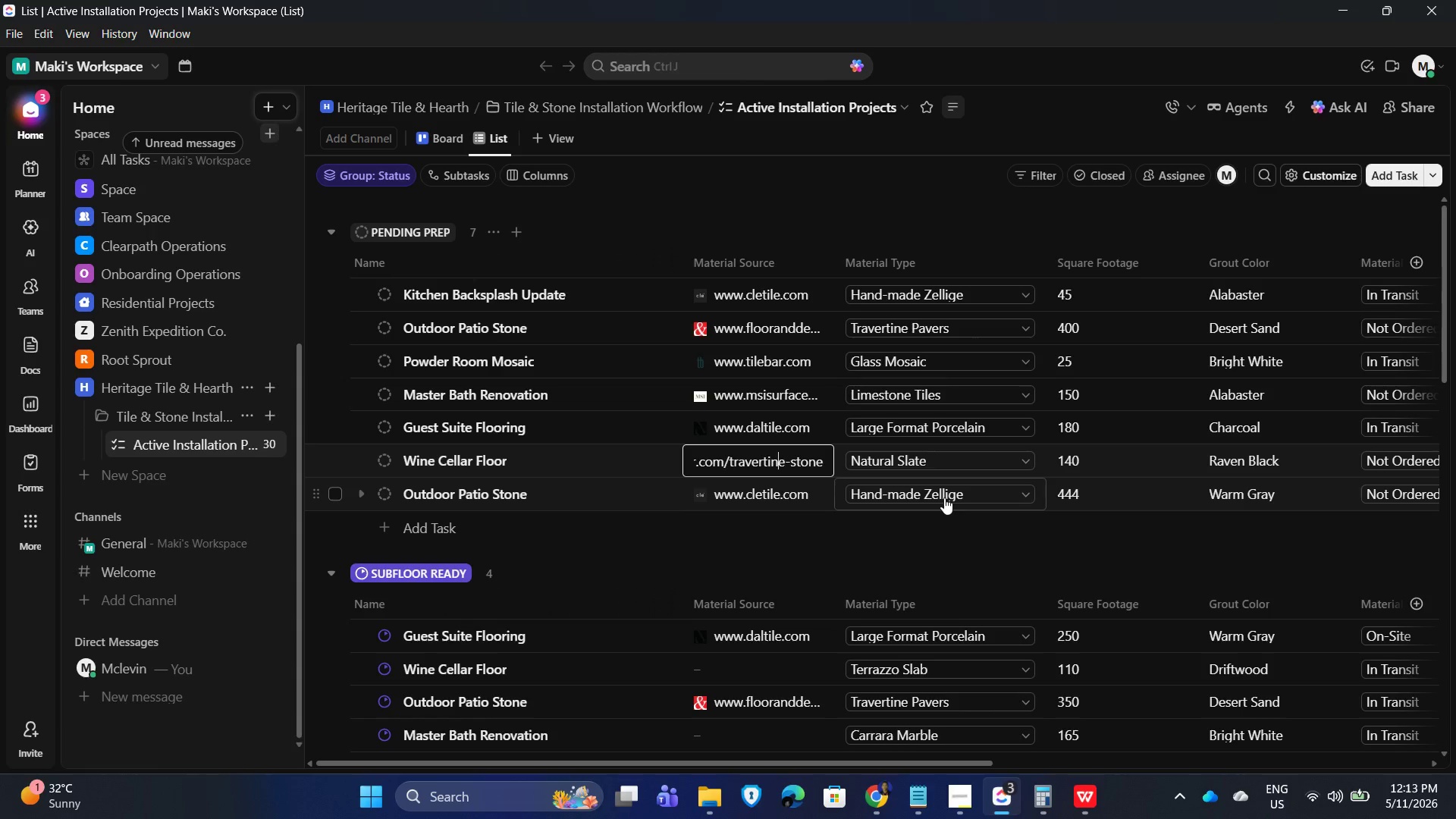 
key(ArrowLeft)
 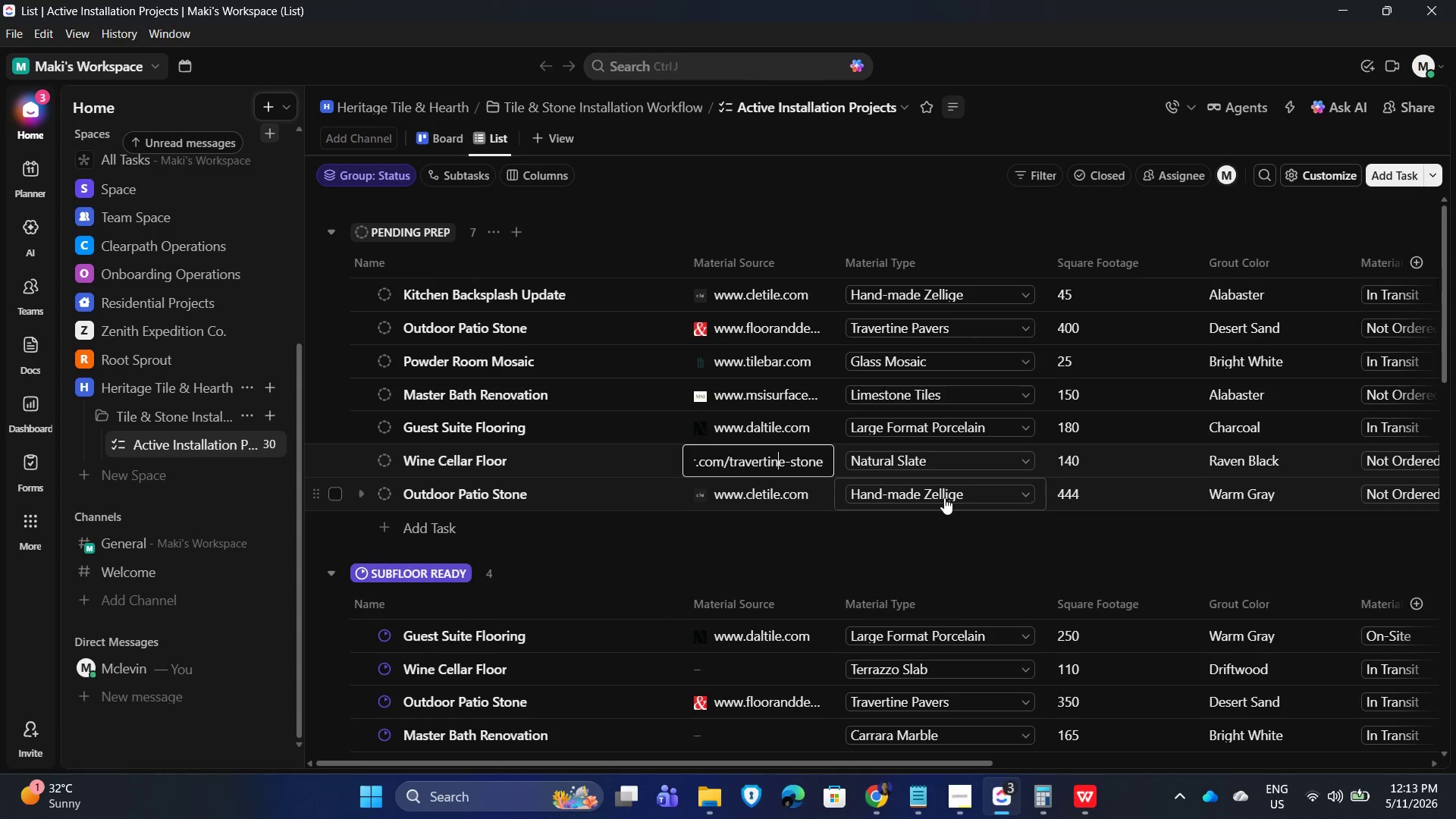 
key(ArrowLeft)
 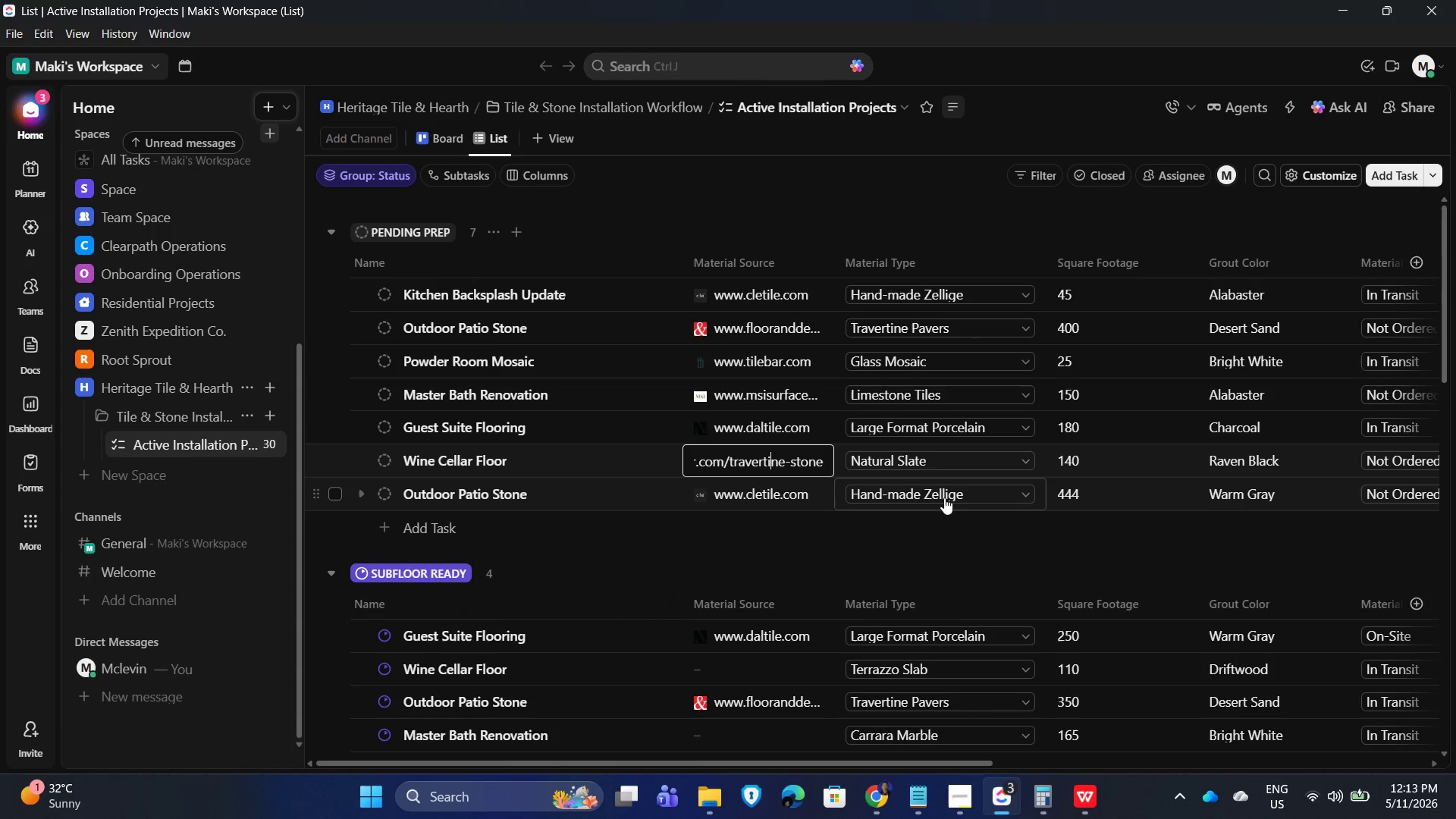 
key(ArrowLeft)
 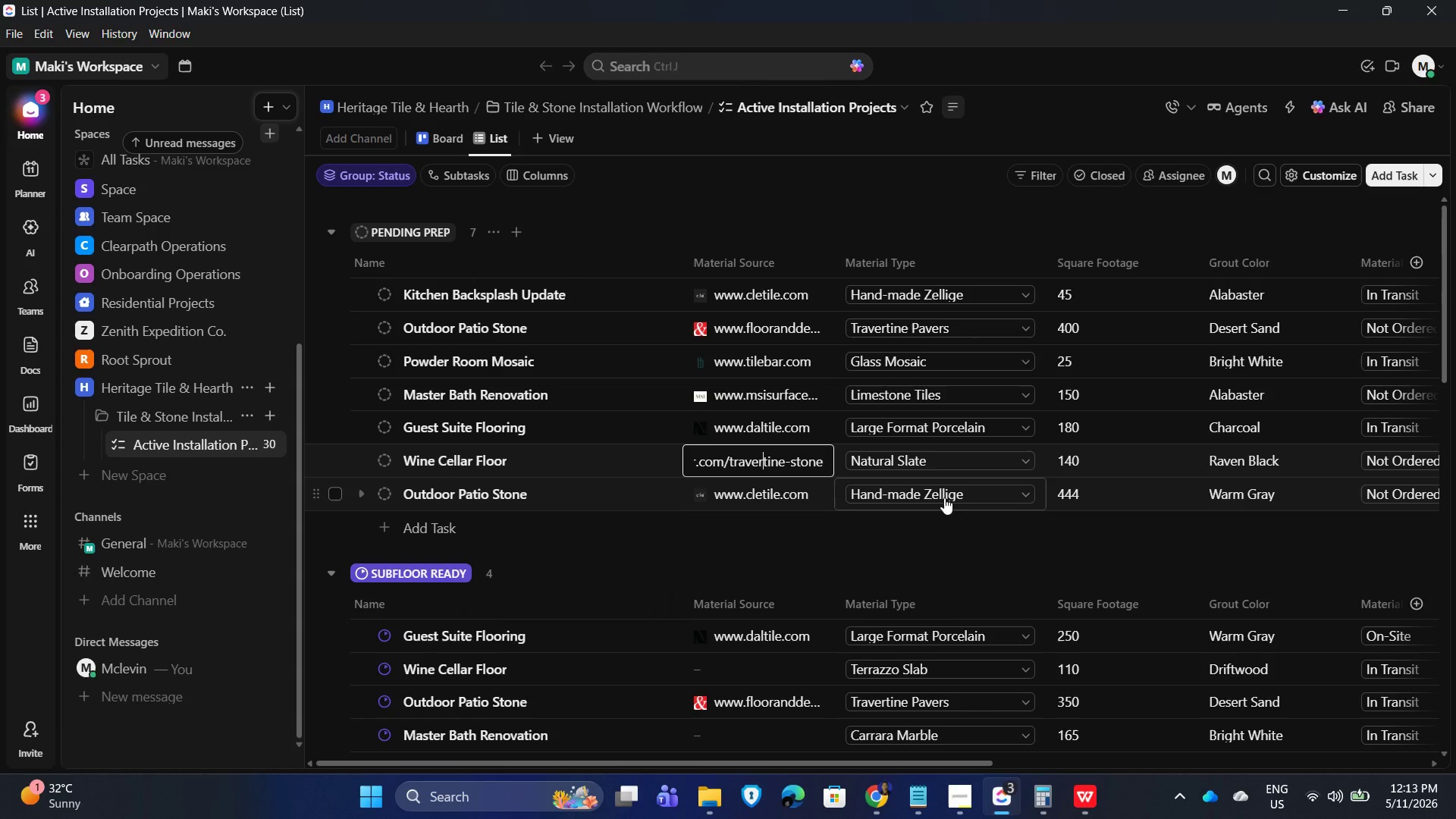 
key(ArrowLeft)
 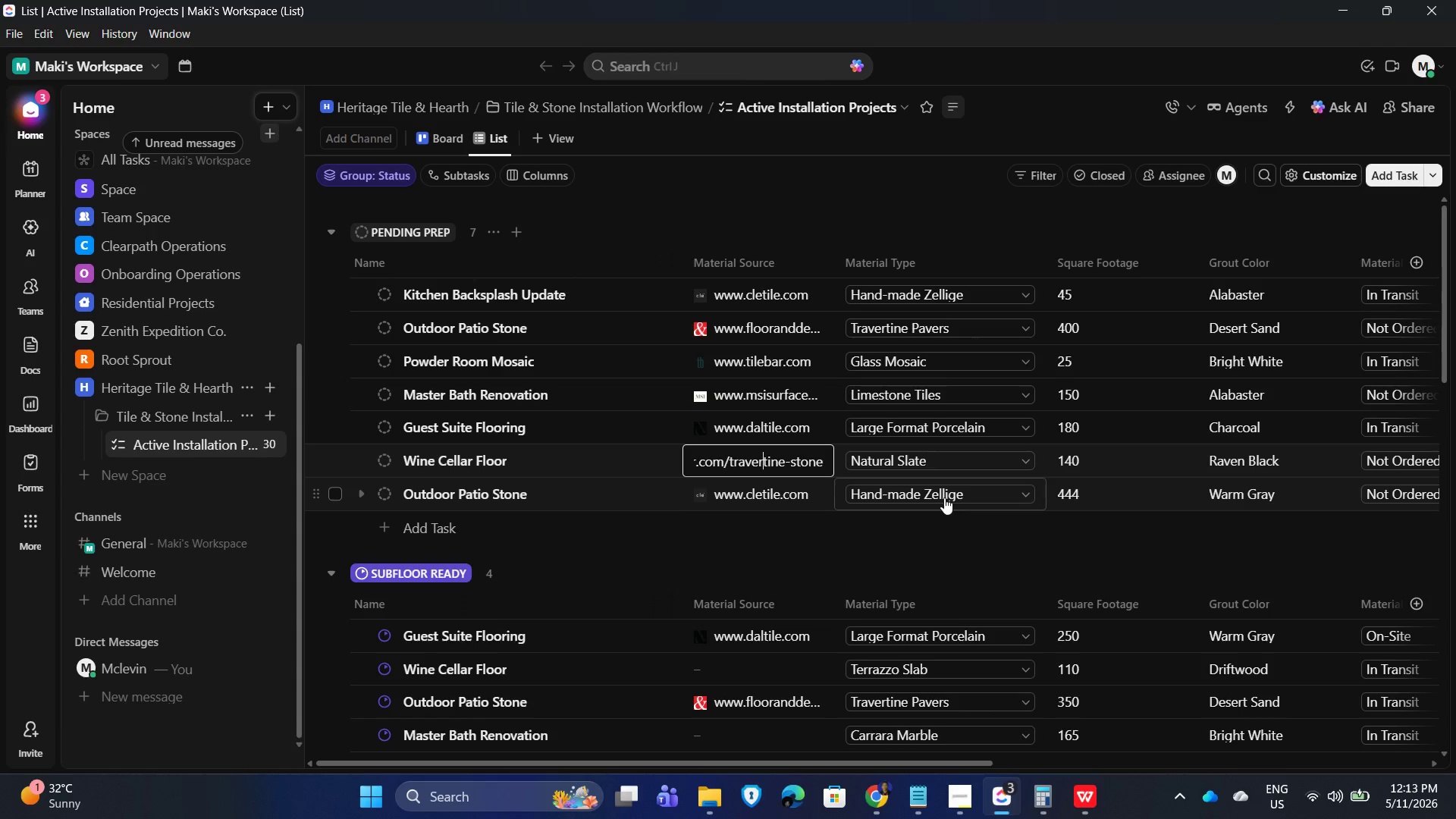 
key(ArrowLeft)
 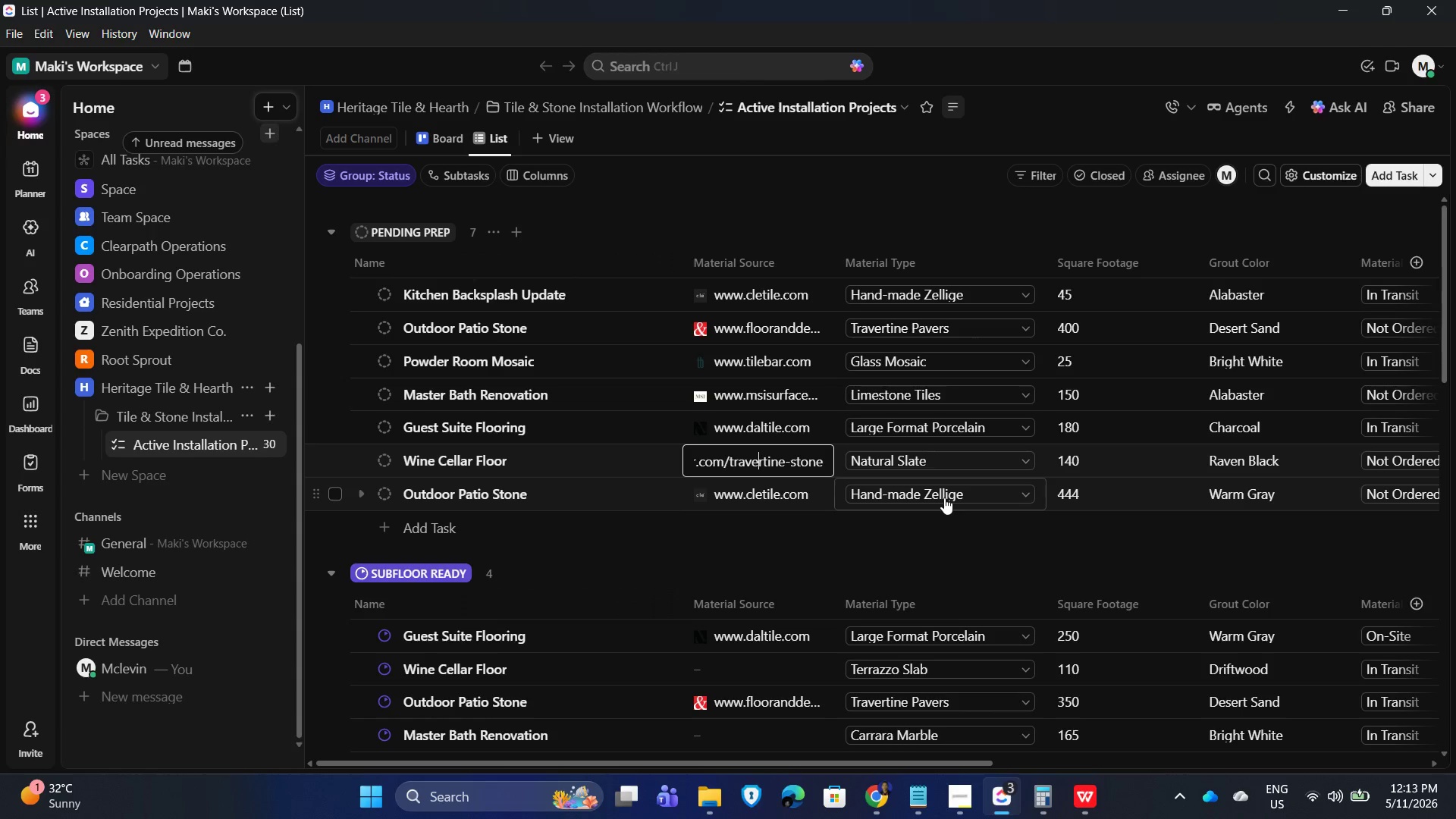 
key(ArrowLeft)
 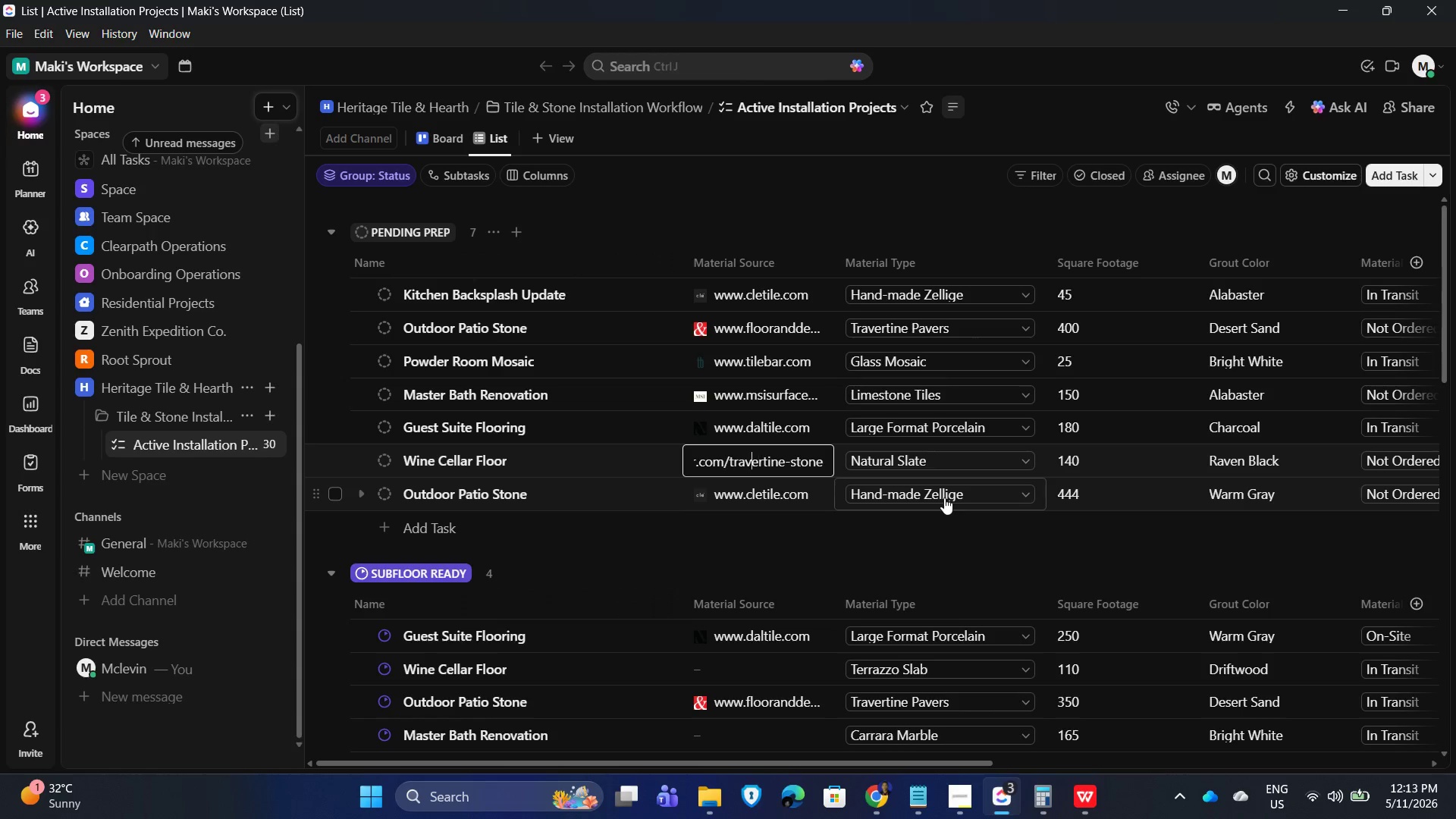 
key(ArrowLeft)
 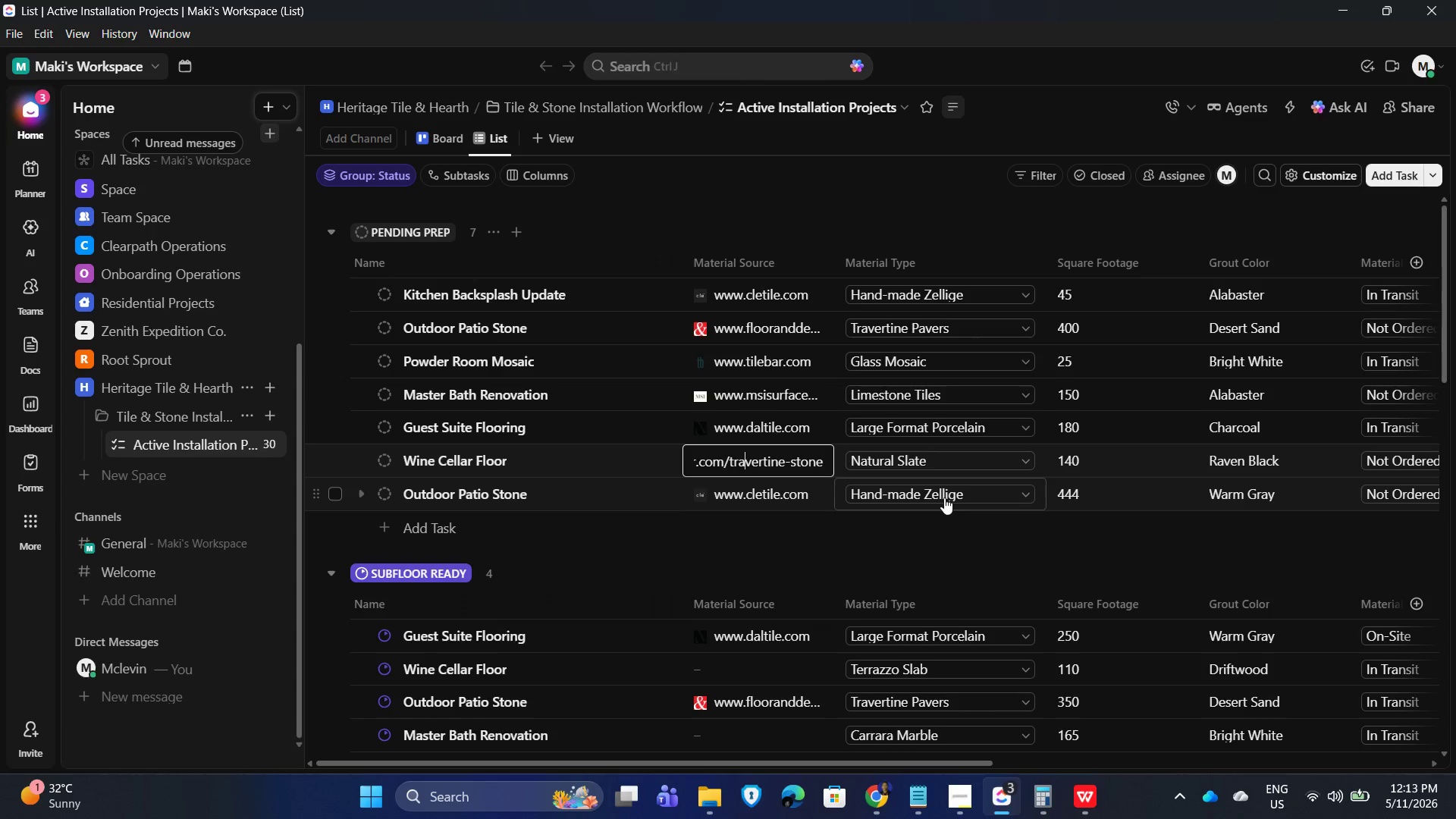 
key(ArrowLeft)
 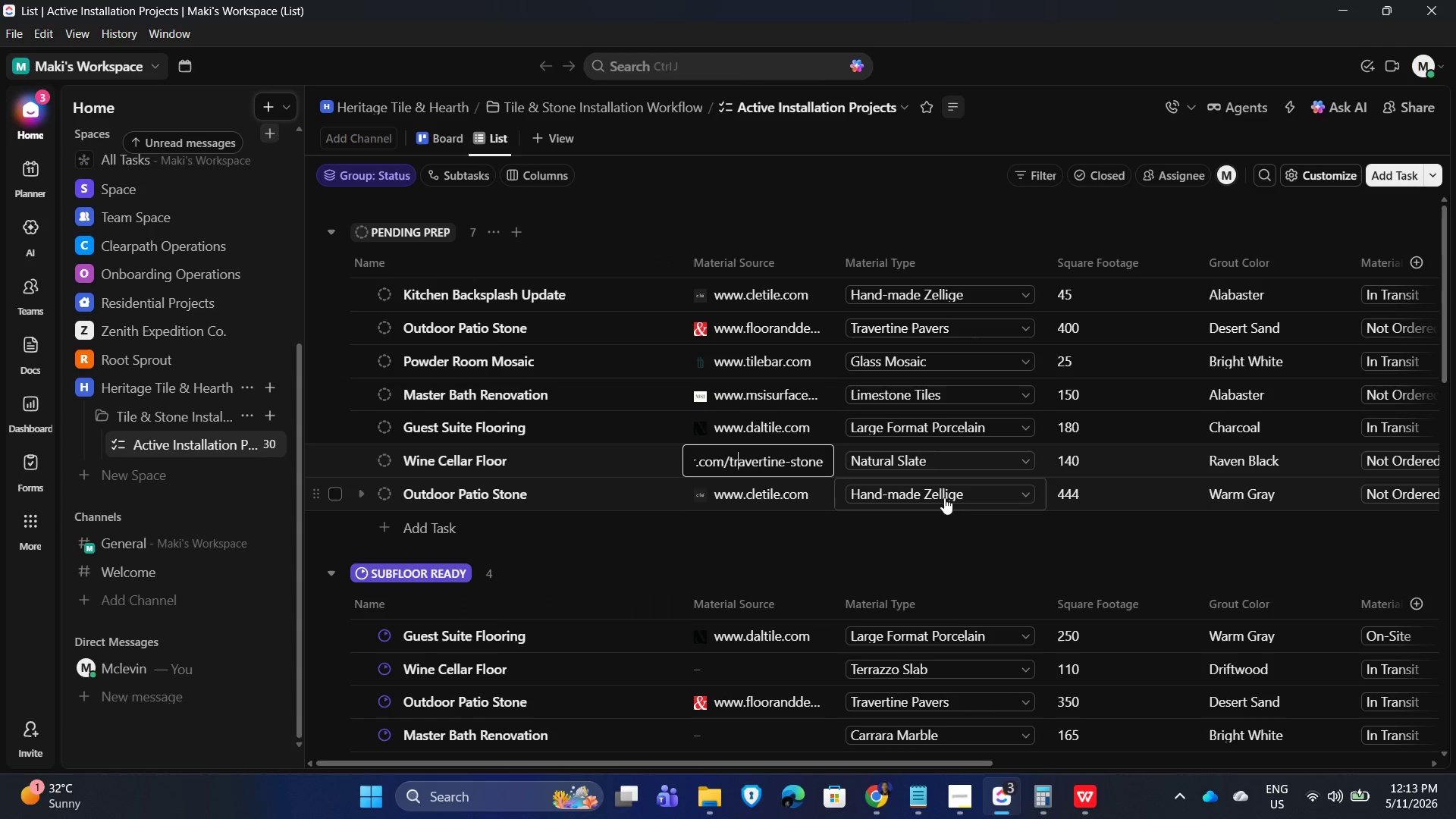 
key(ArrowLeft)
 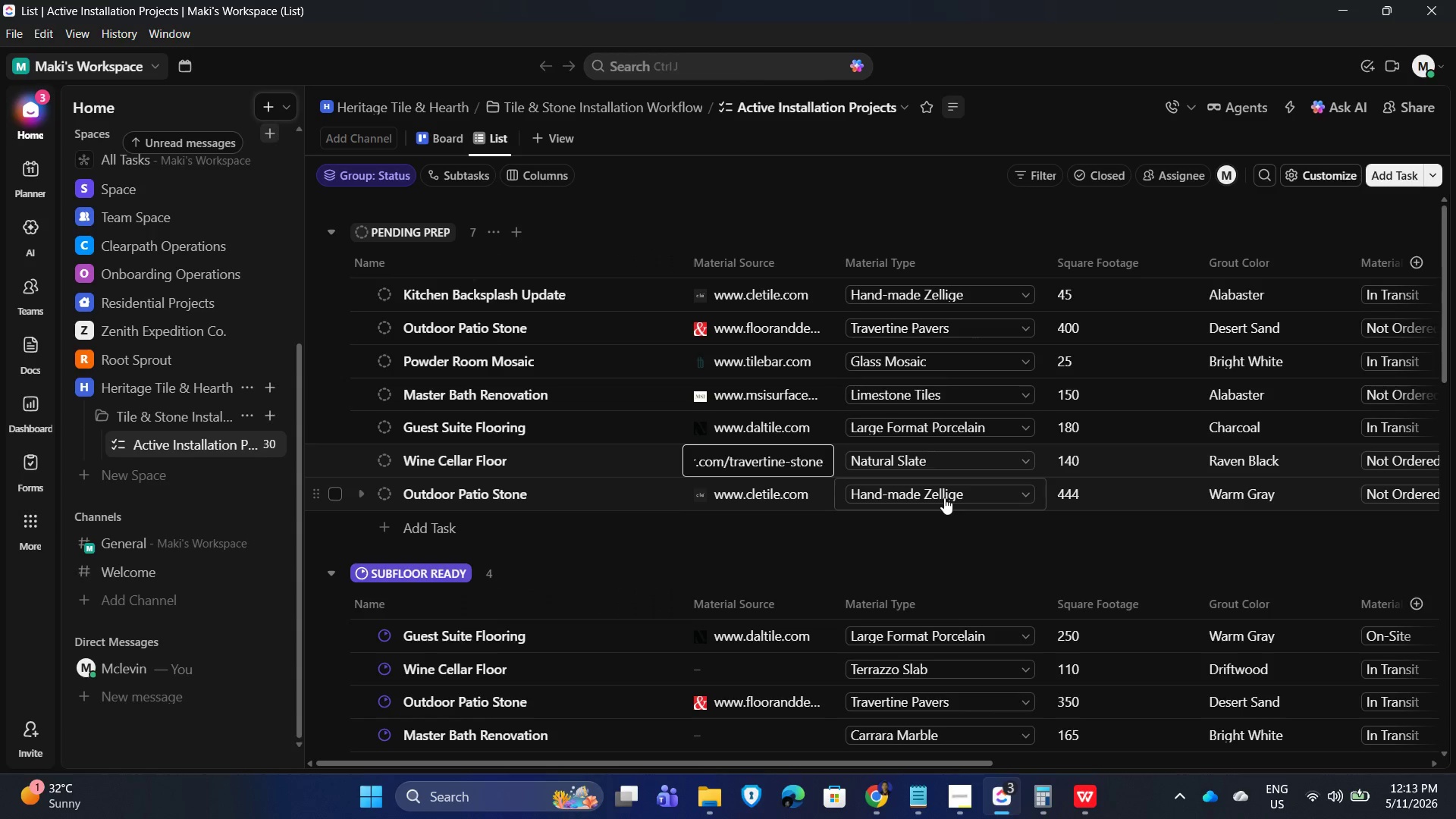 
key(ArrowLeft)
 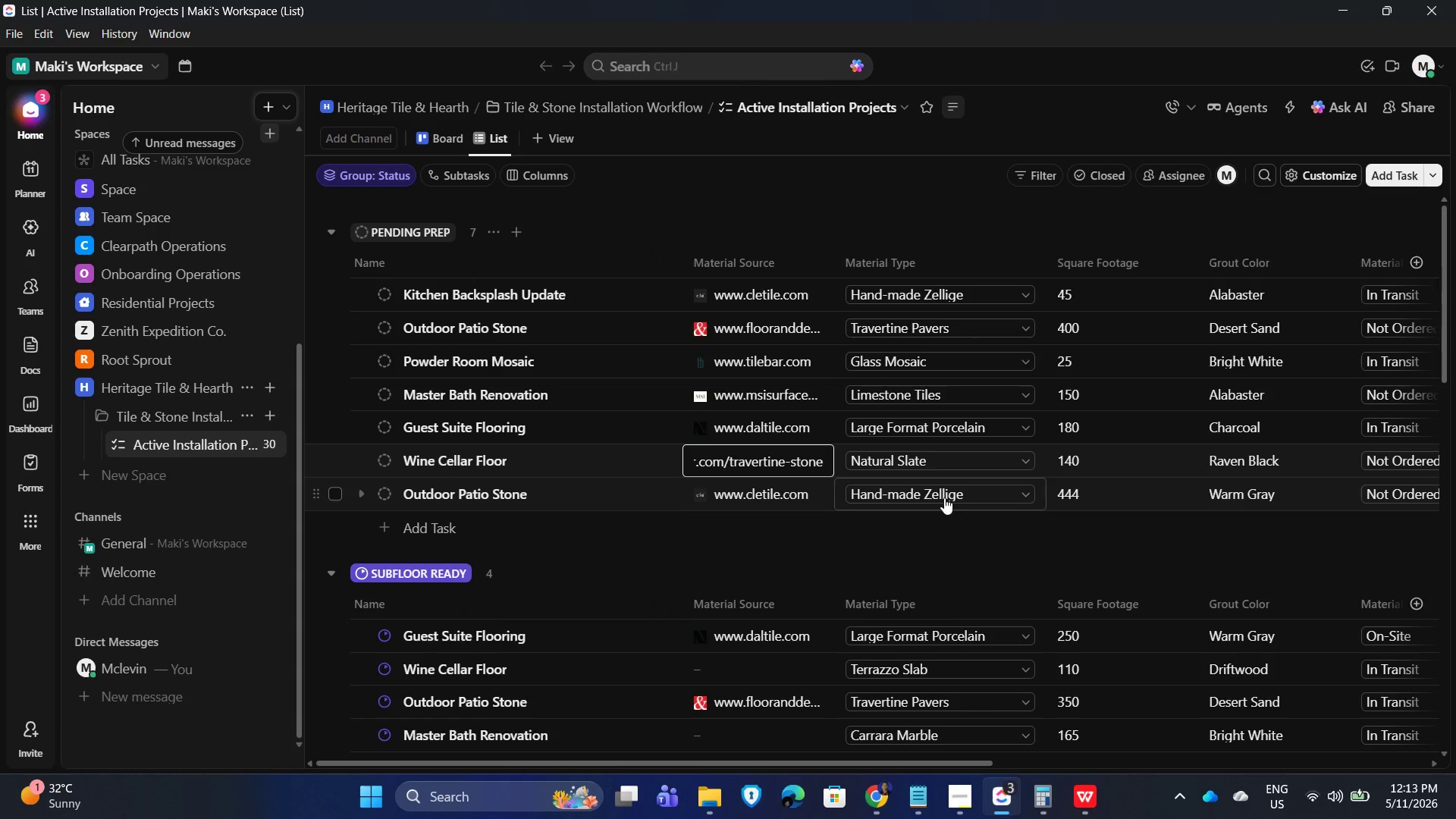 
key(Delete)
 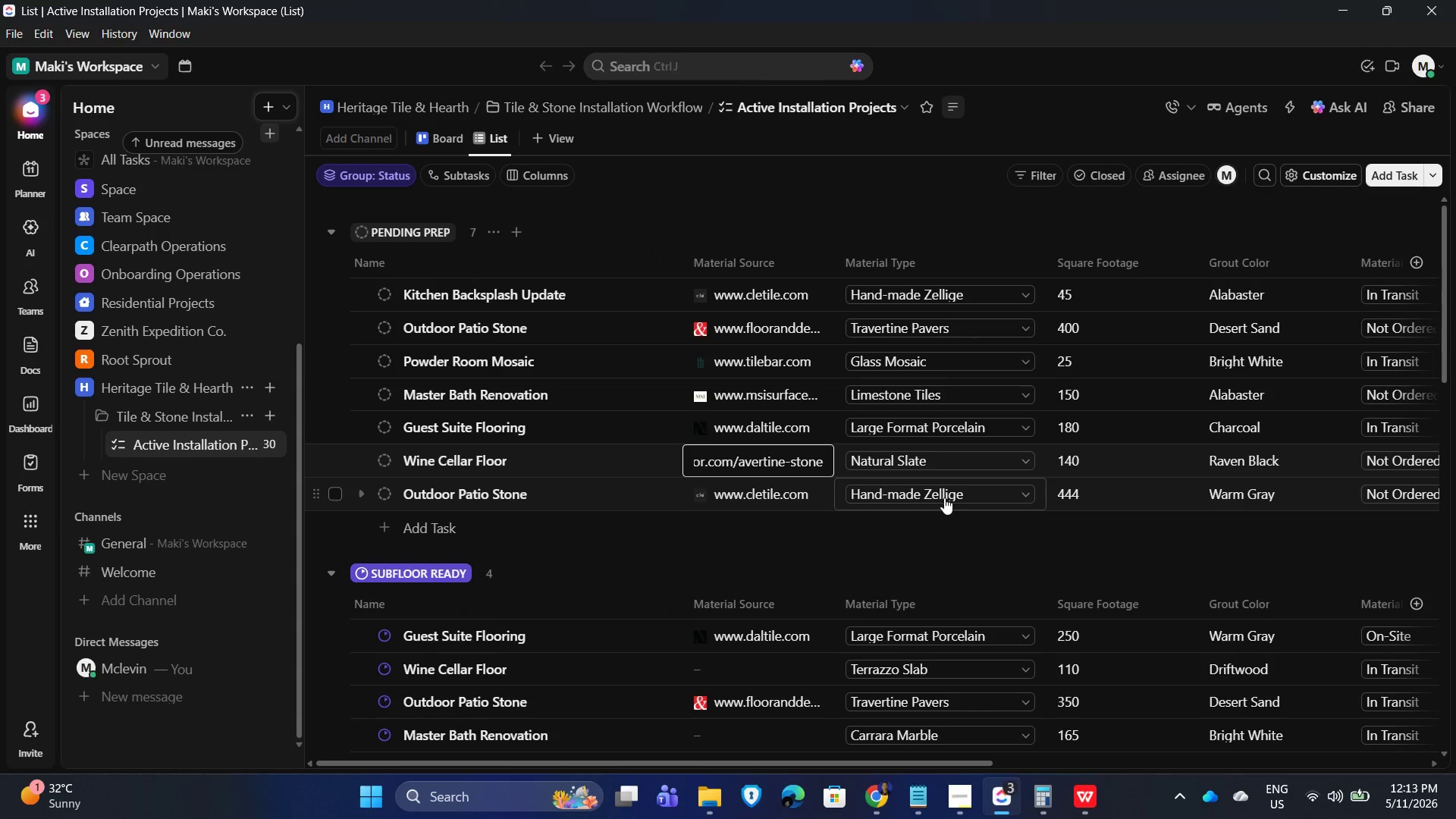 
key(Delete)
 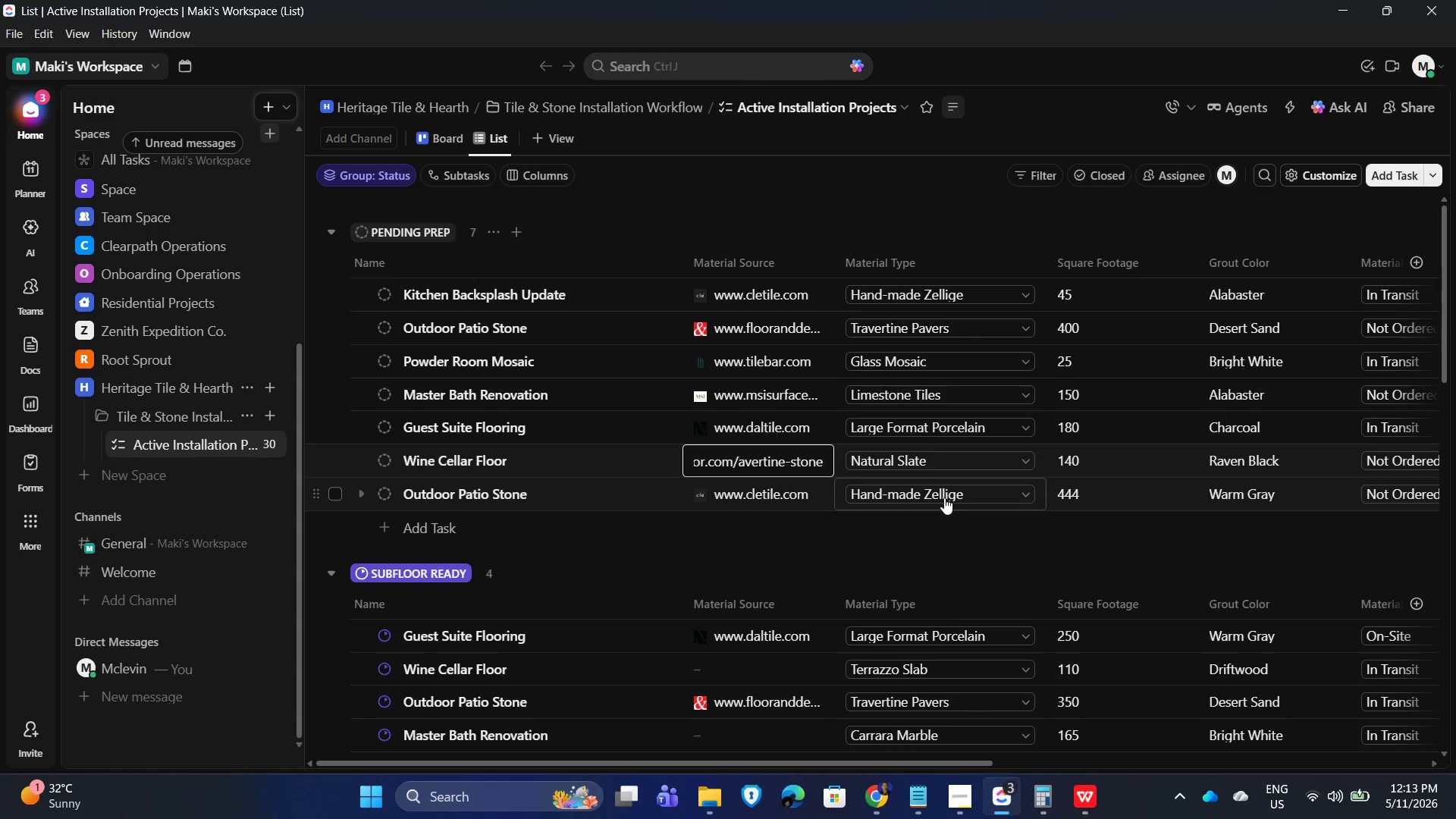 
key(Delete)
 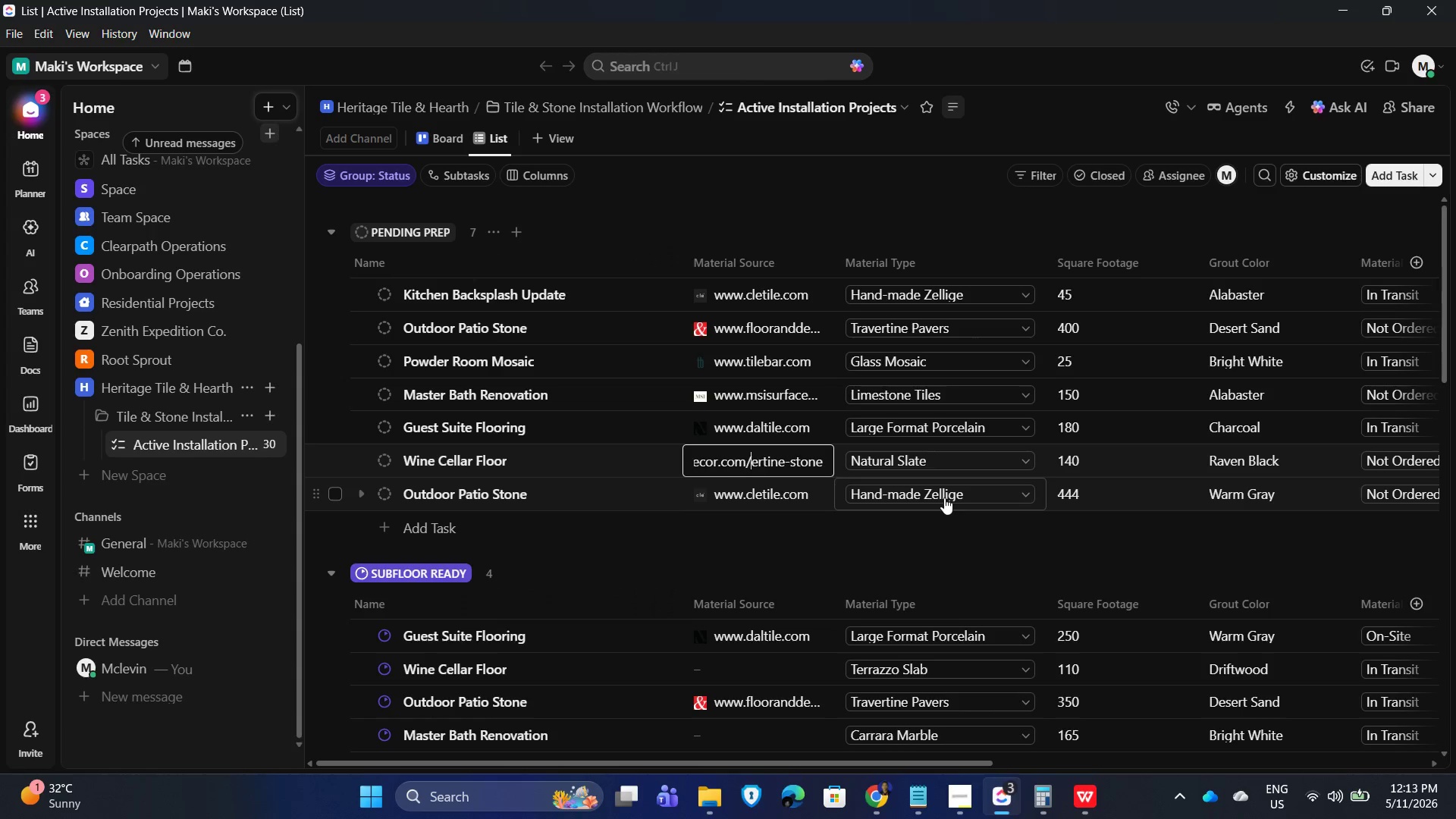 
key(Delete)
 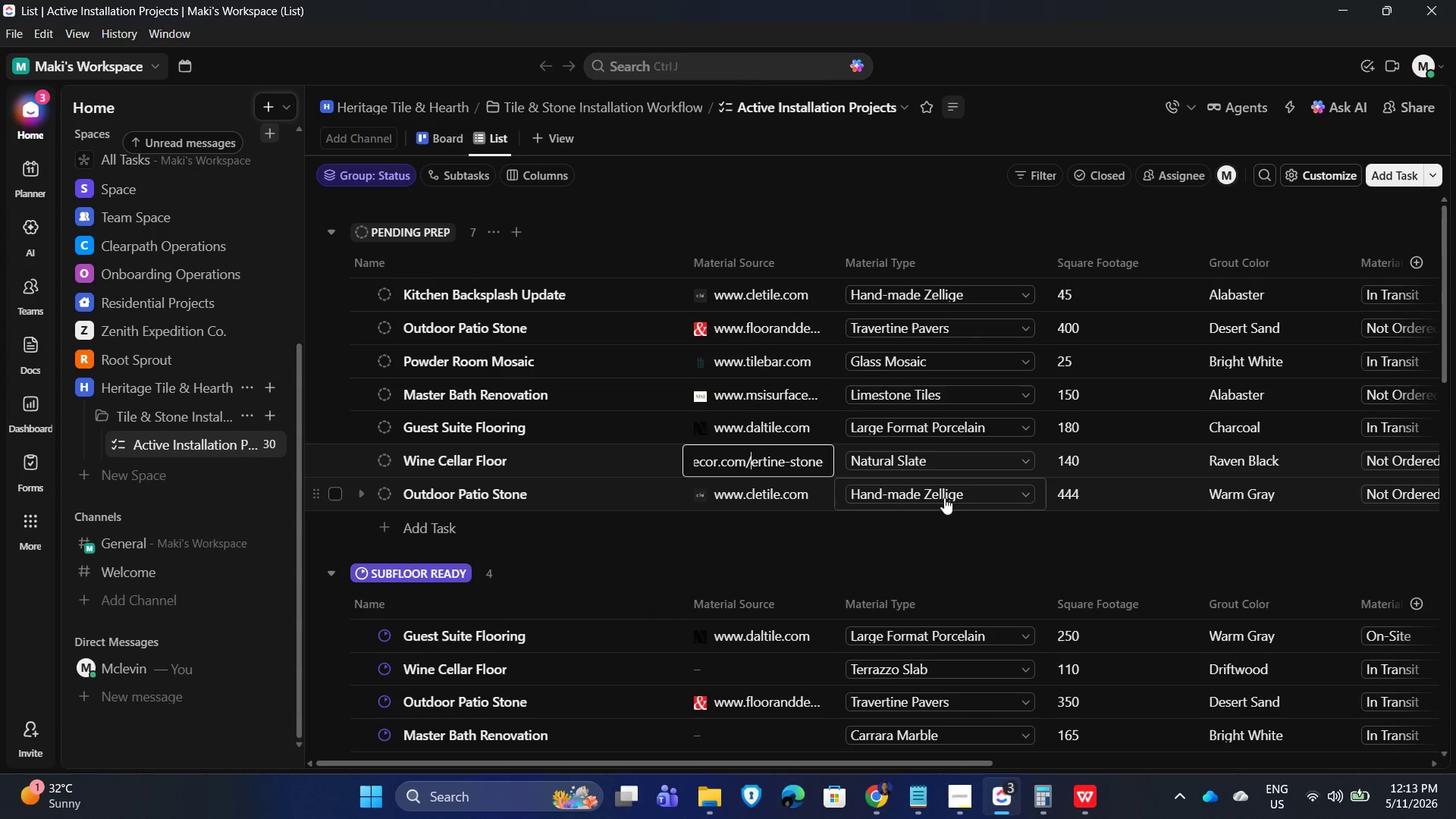 
key(Delete)
 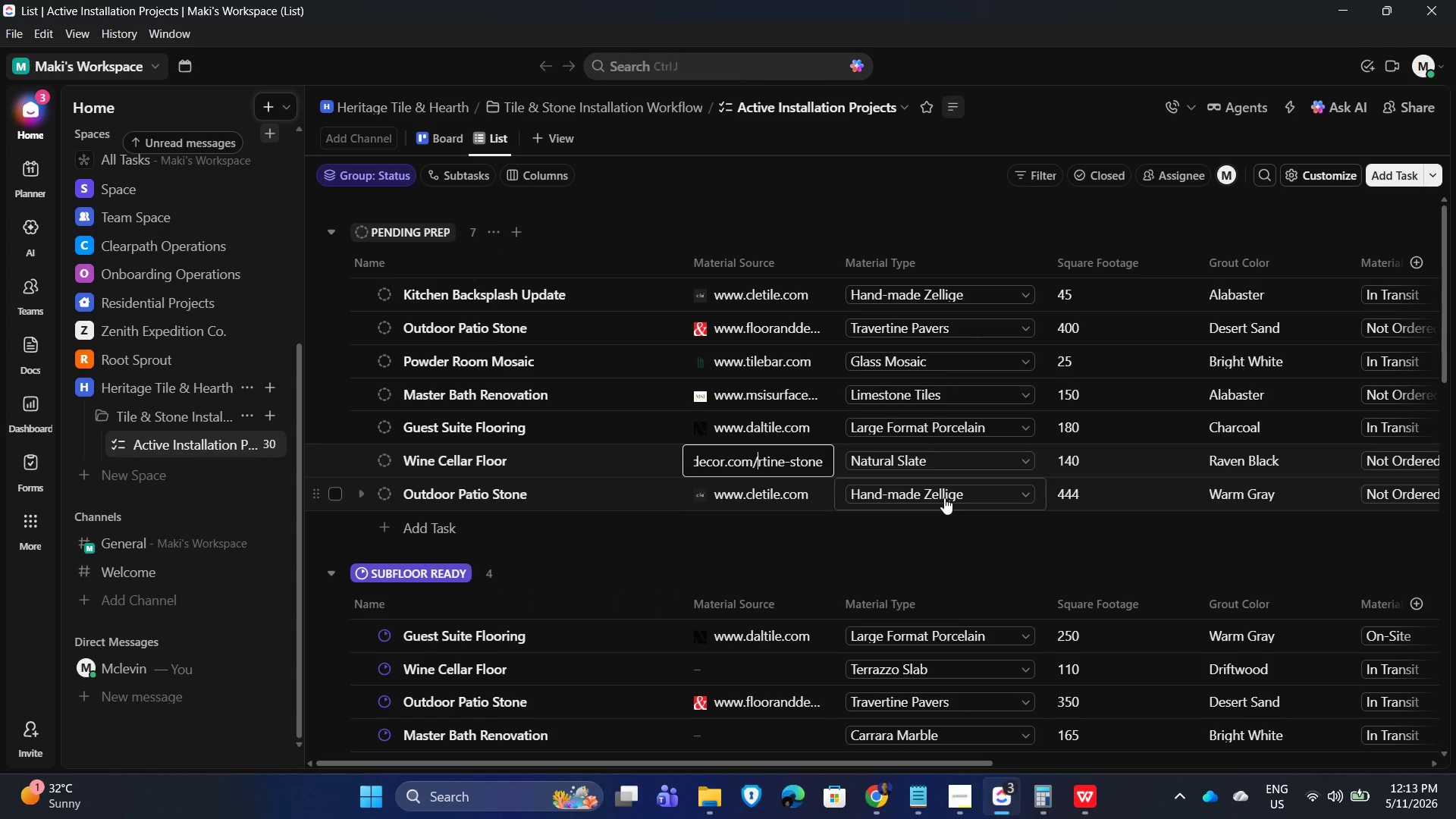 
key(Delete)
 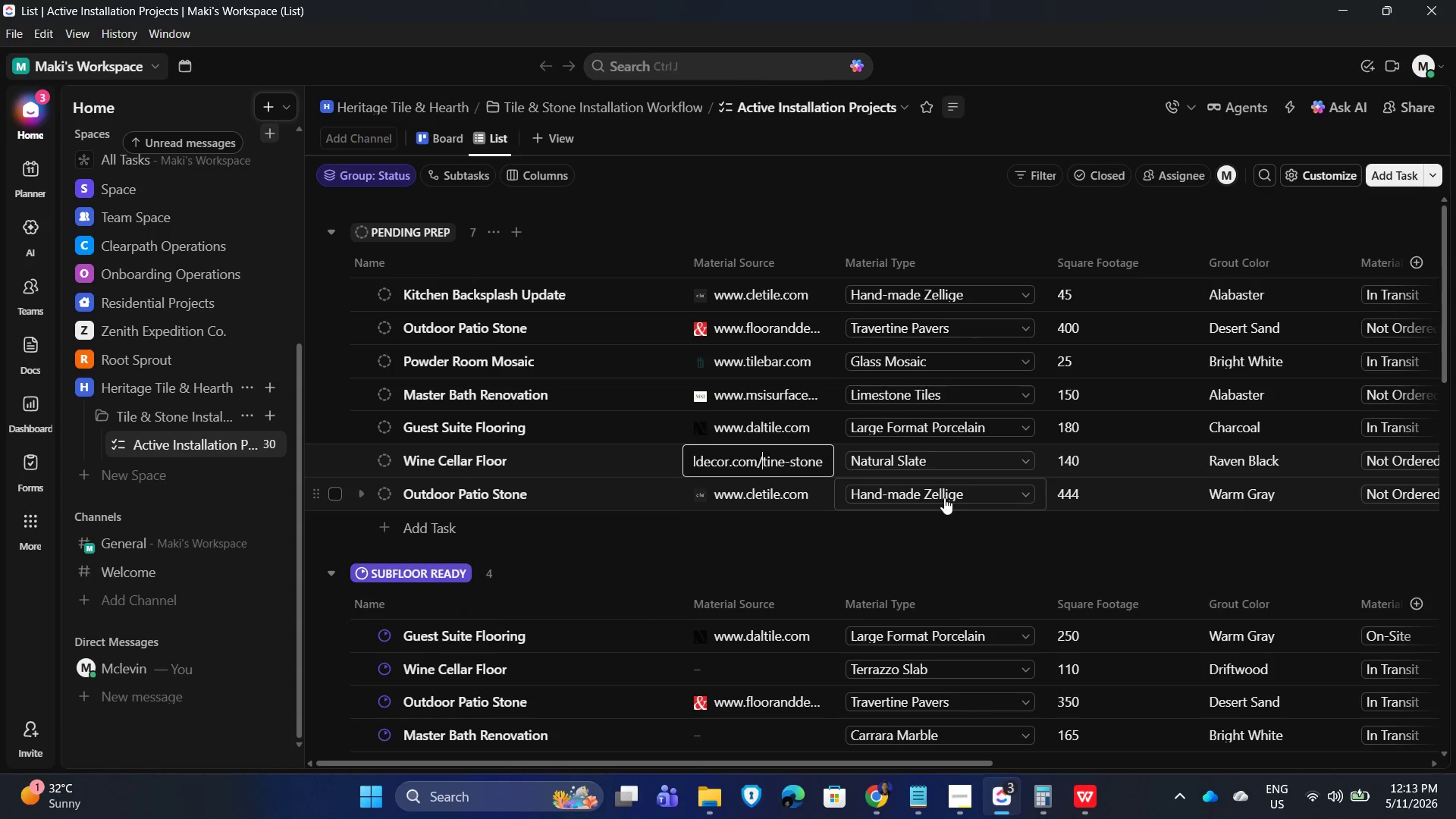 
key(Delete)
 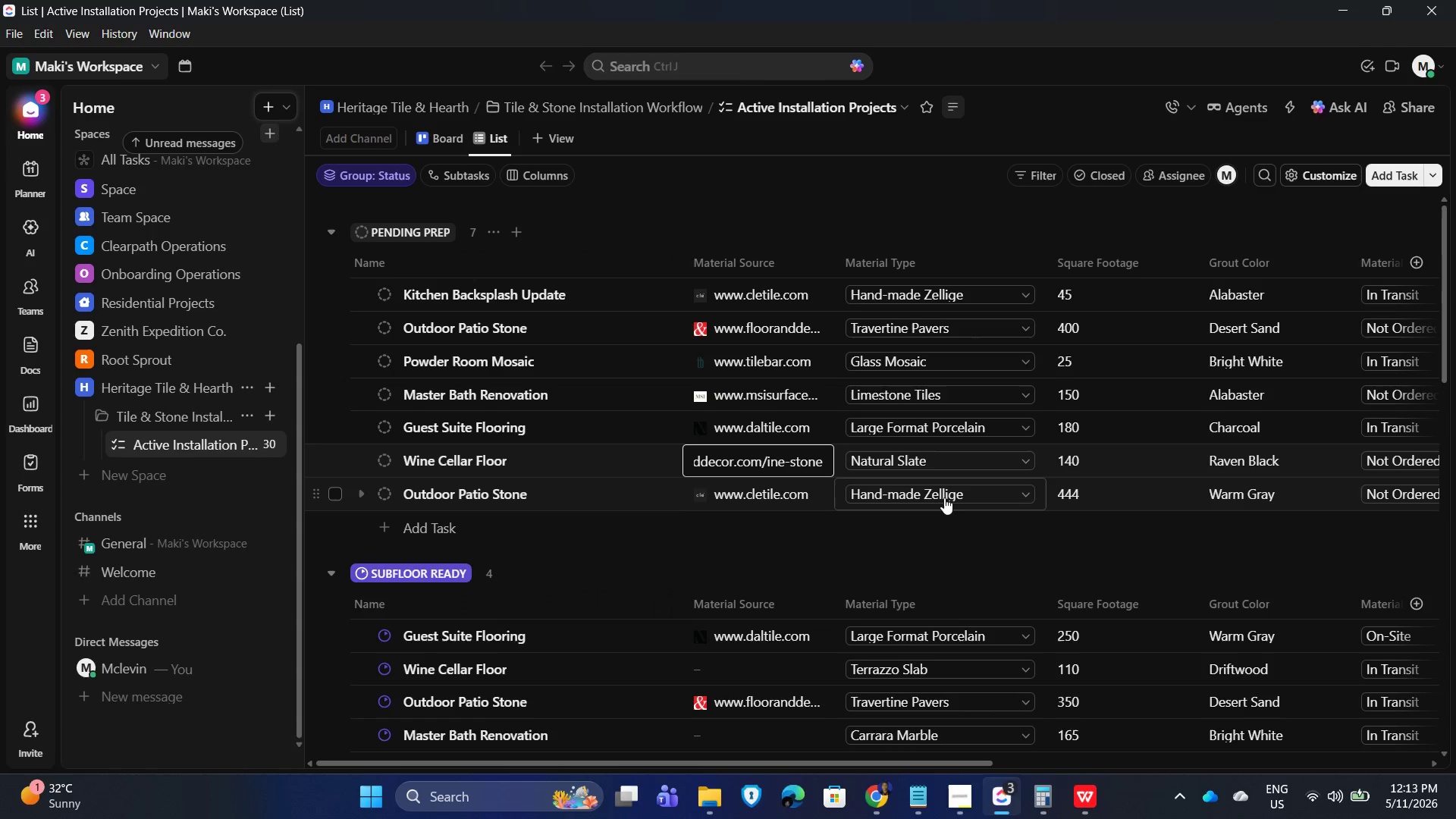 
key(Delete)
 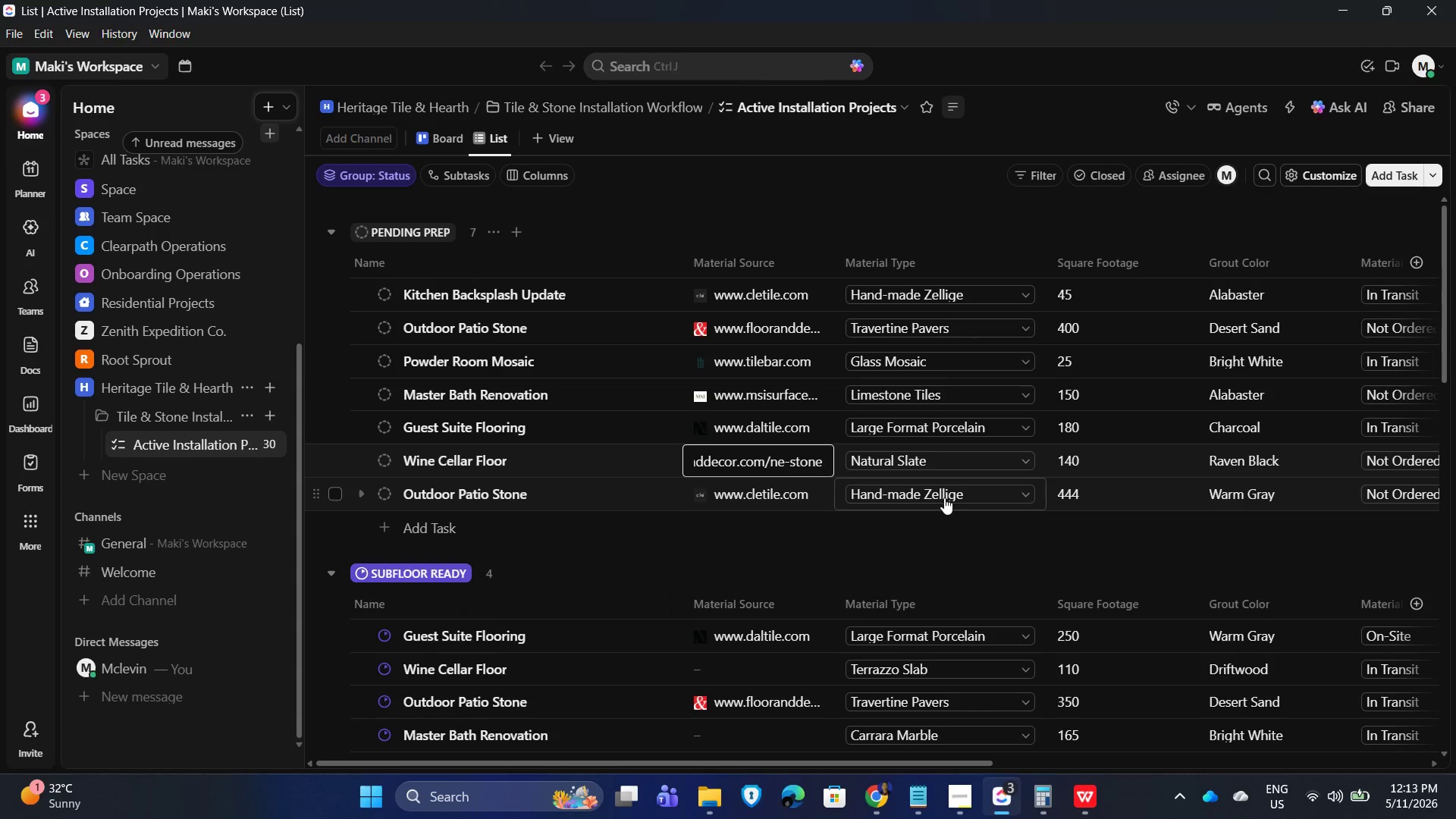 
key(Delete)
 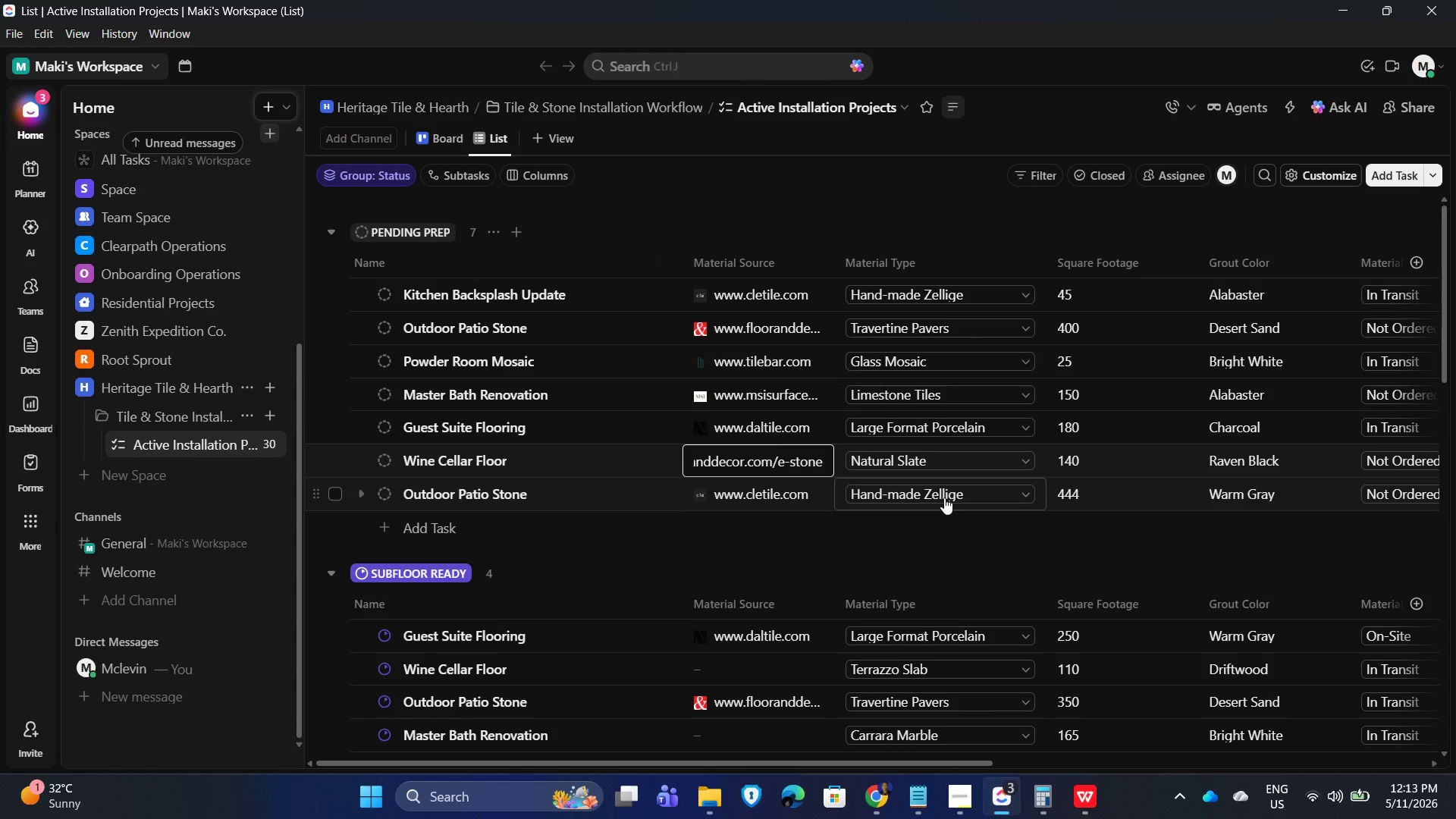 
key(Delete)
 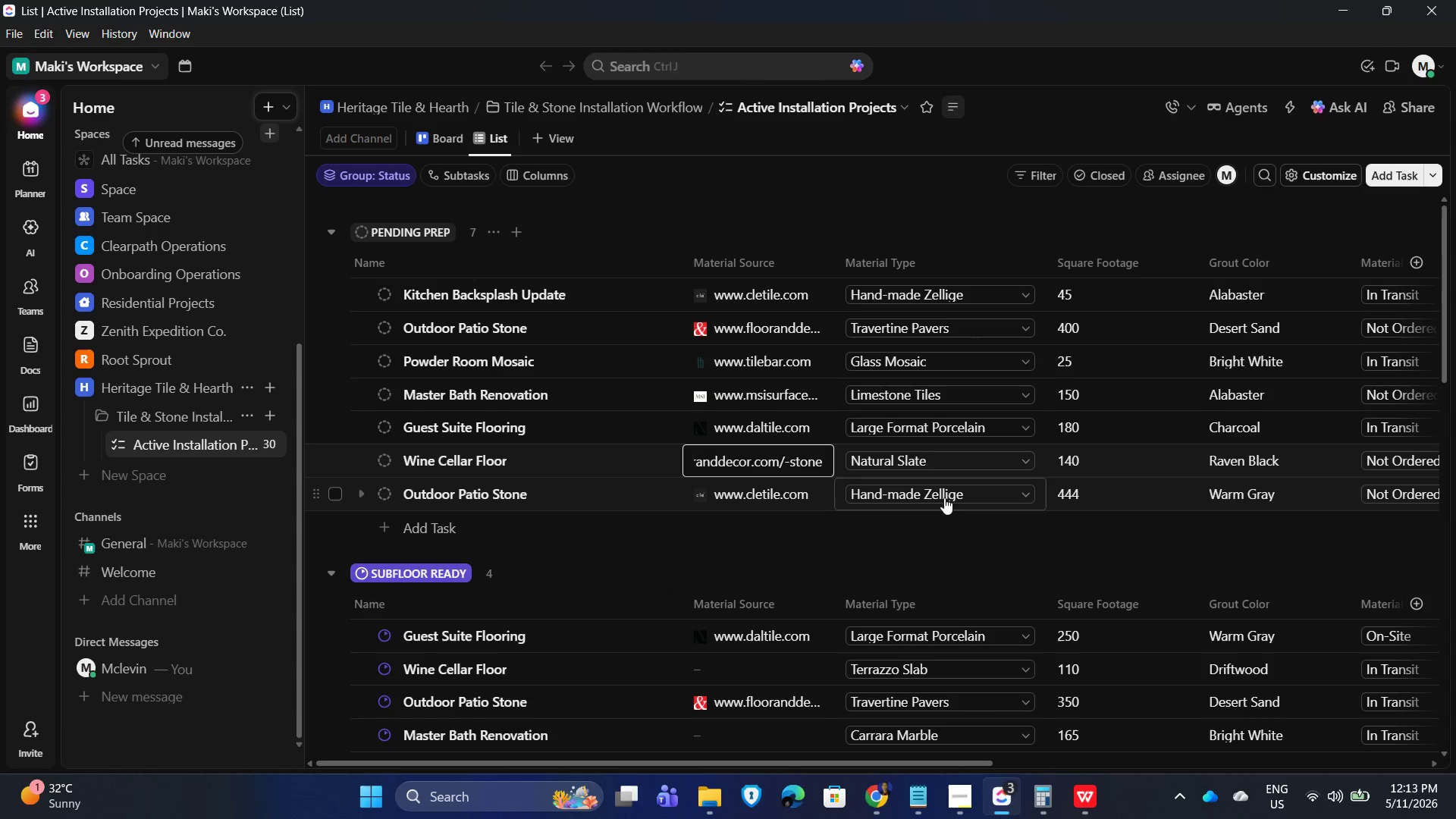 
key(Delete)
 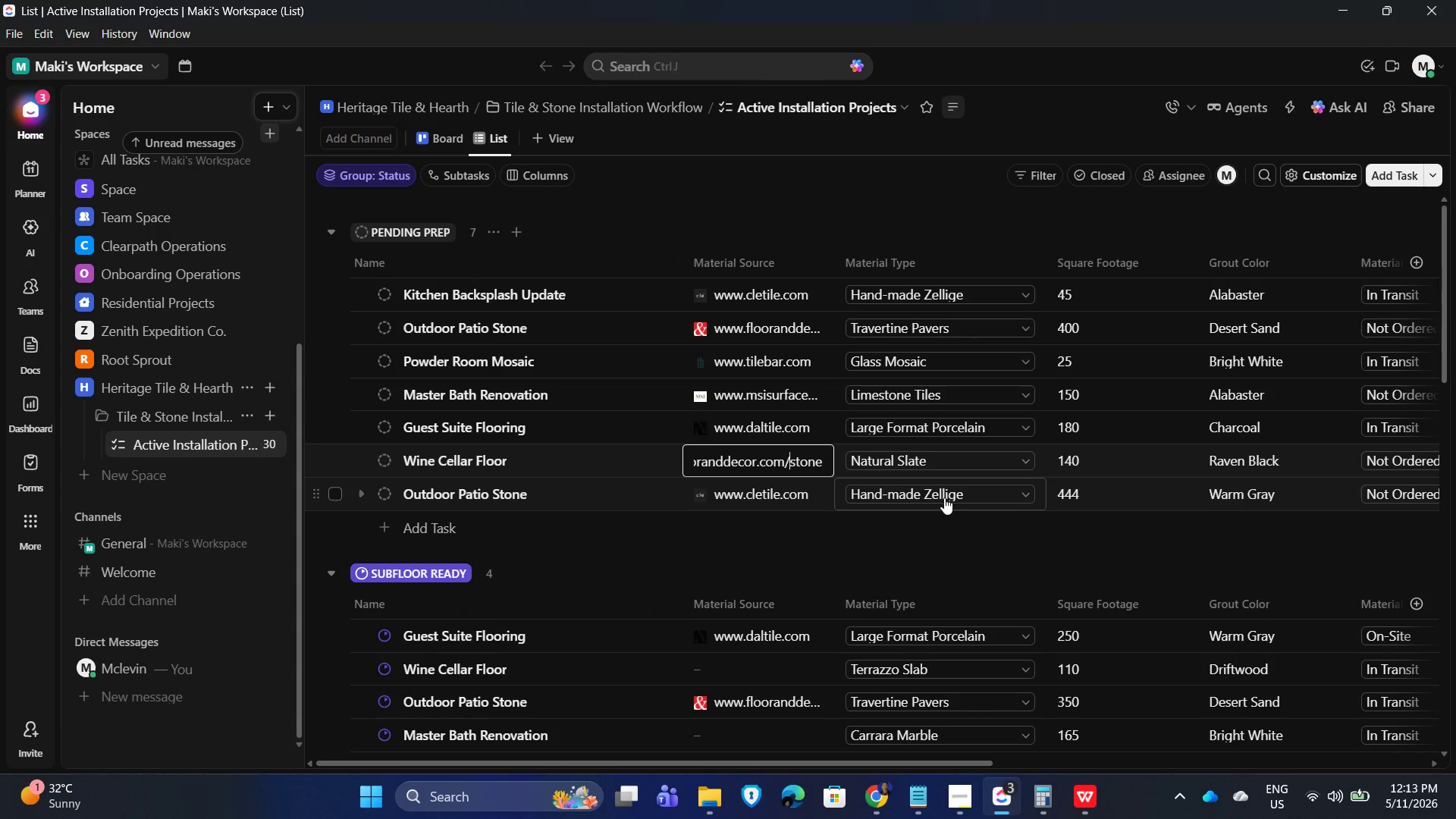 
key(Delete)
 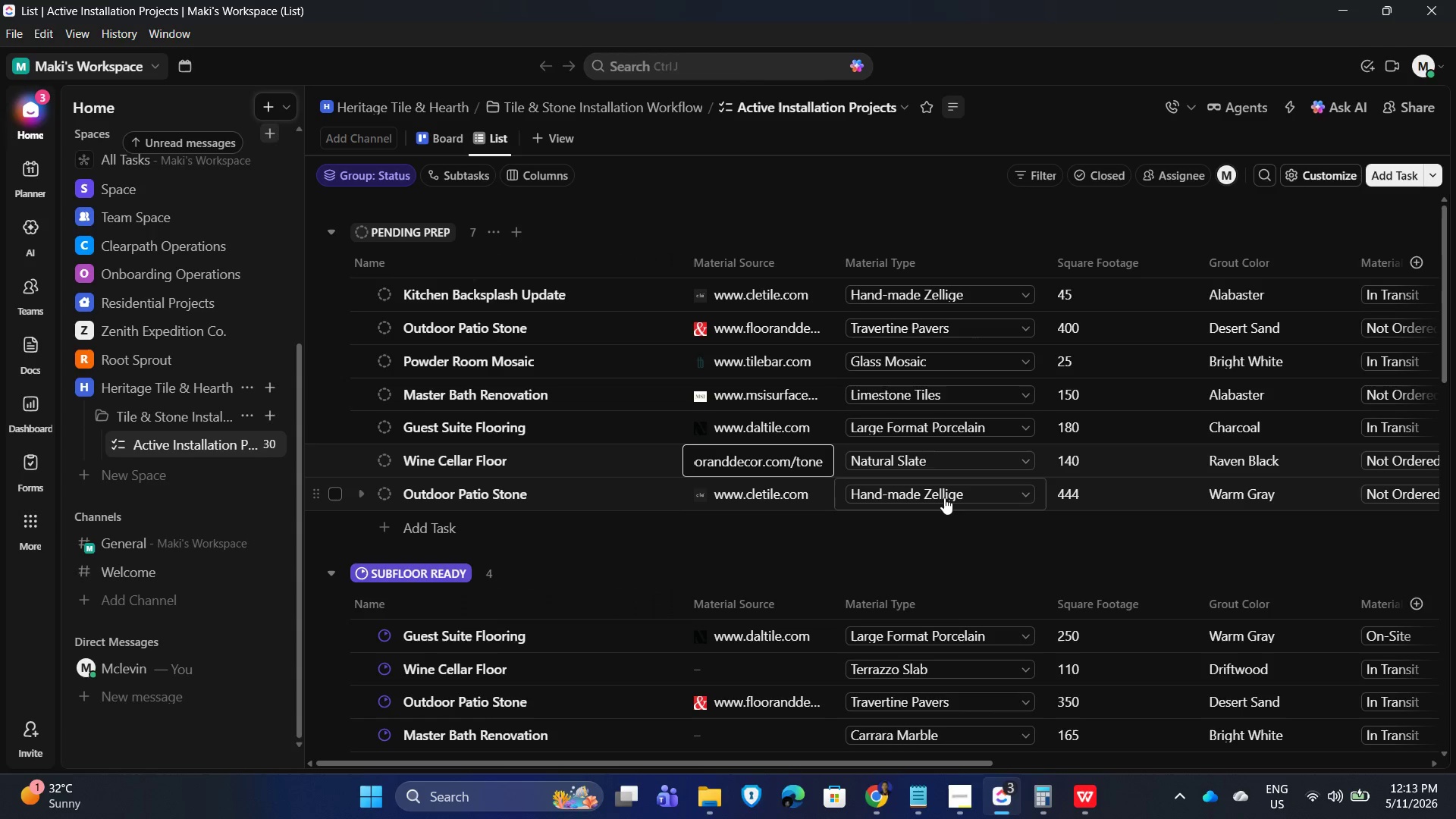 
key(Delete)
 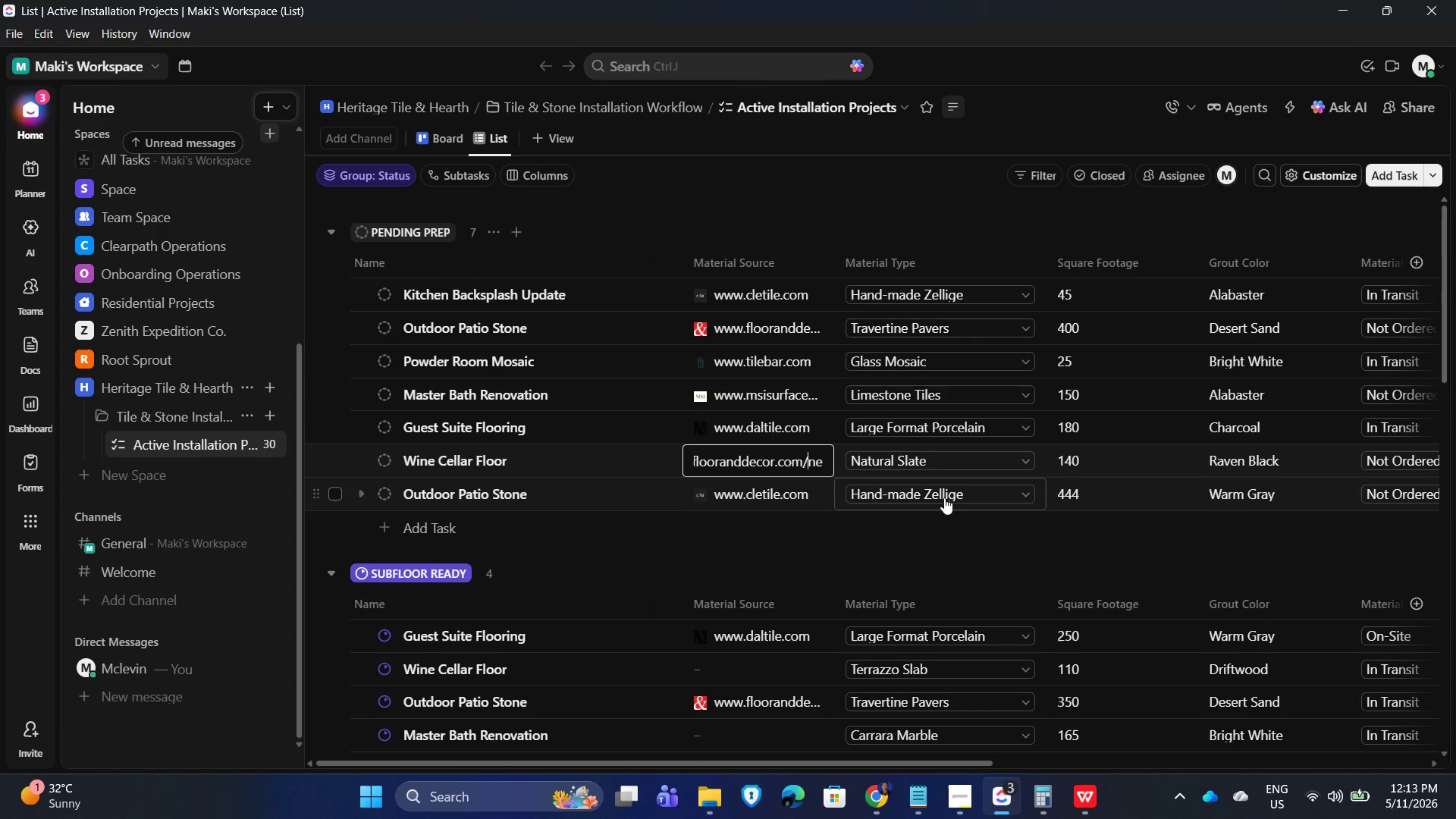 
key(Delete)
 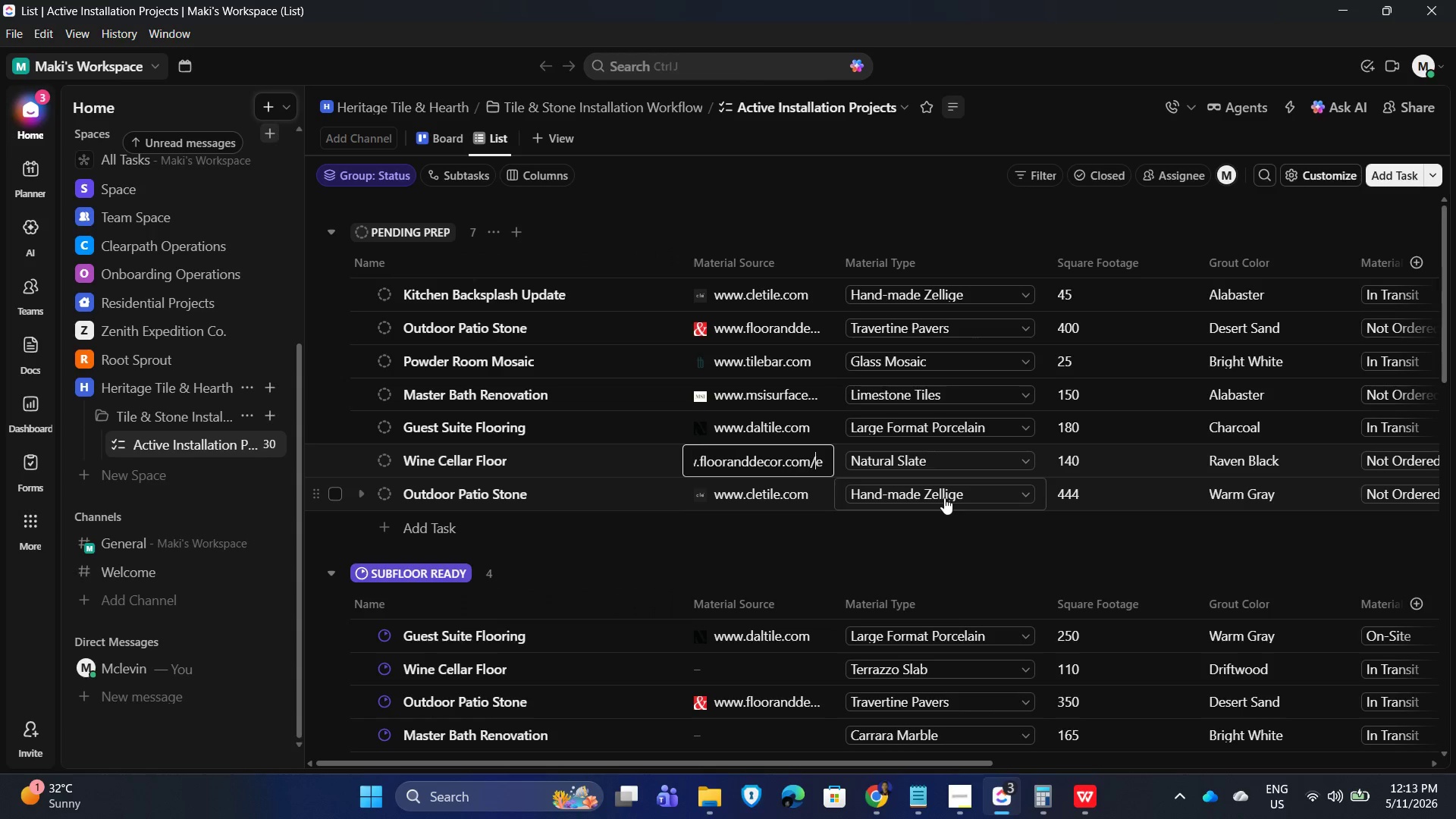 
key(Delete)
 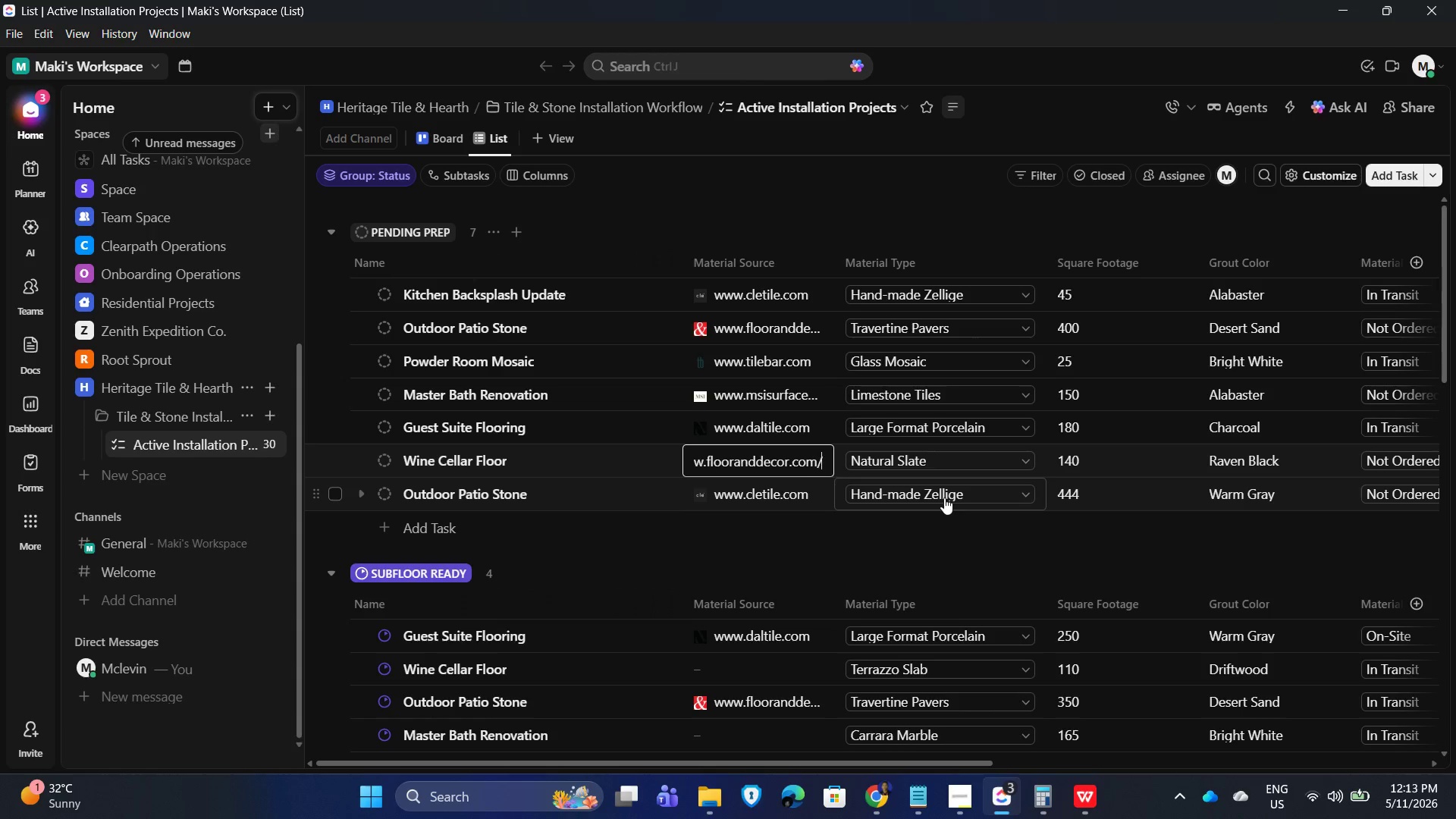 
key(Delete)
 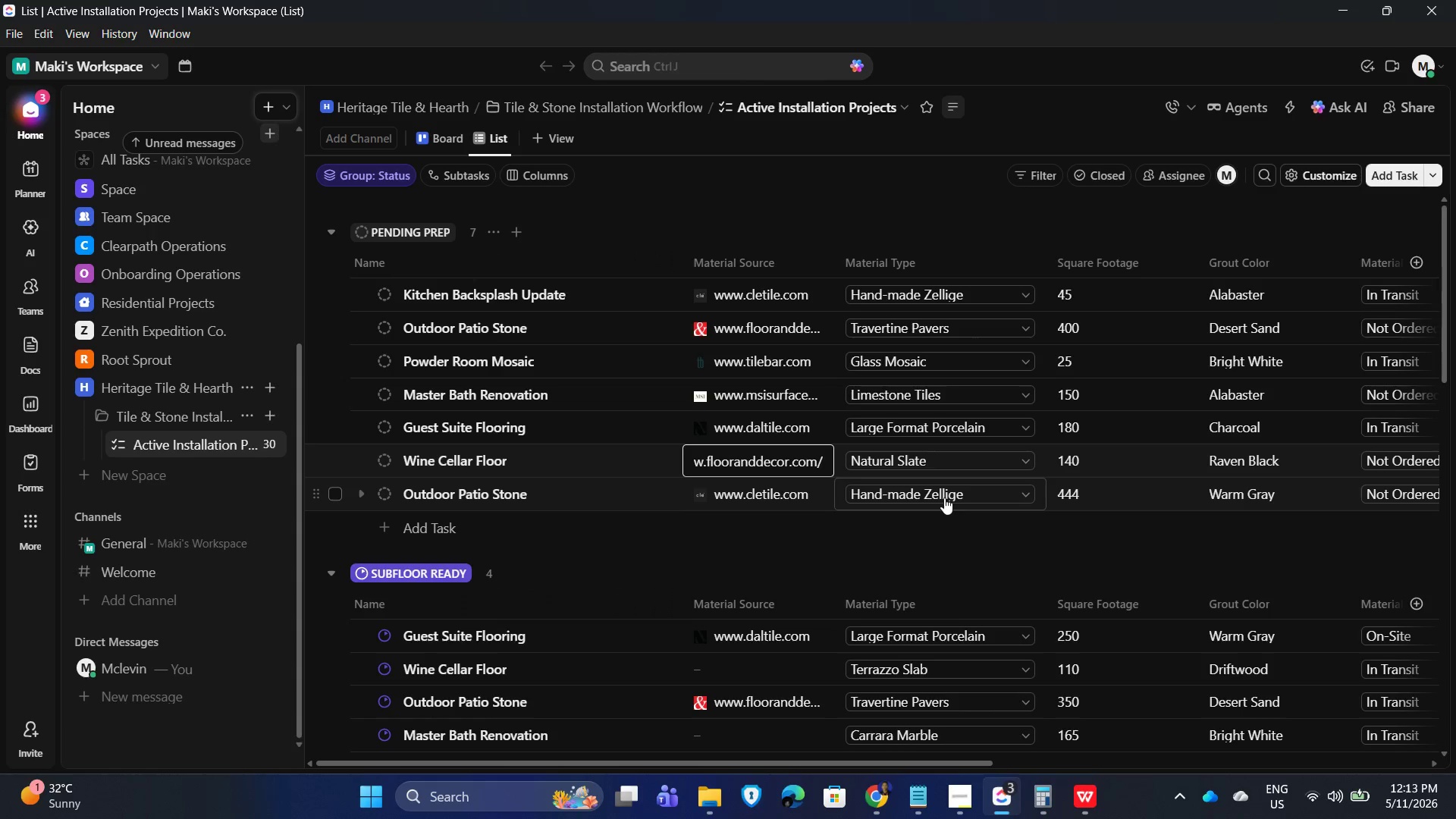 
hold_key(key=Delete, duration=0.61)
 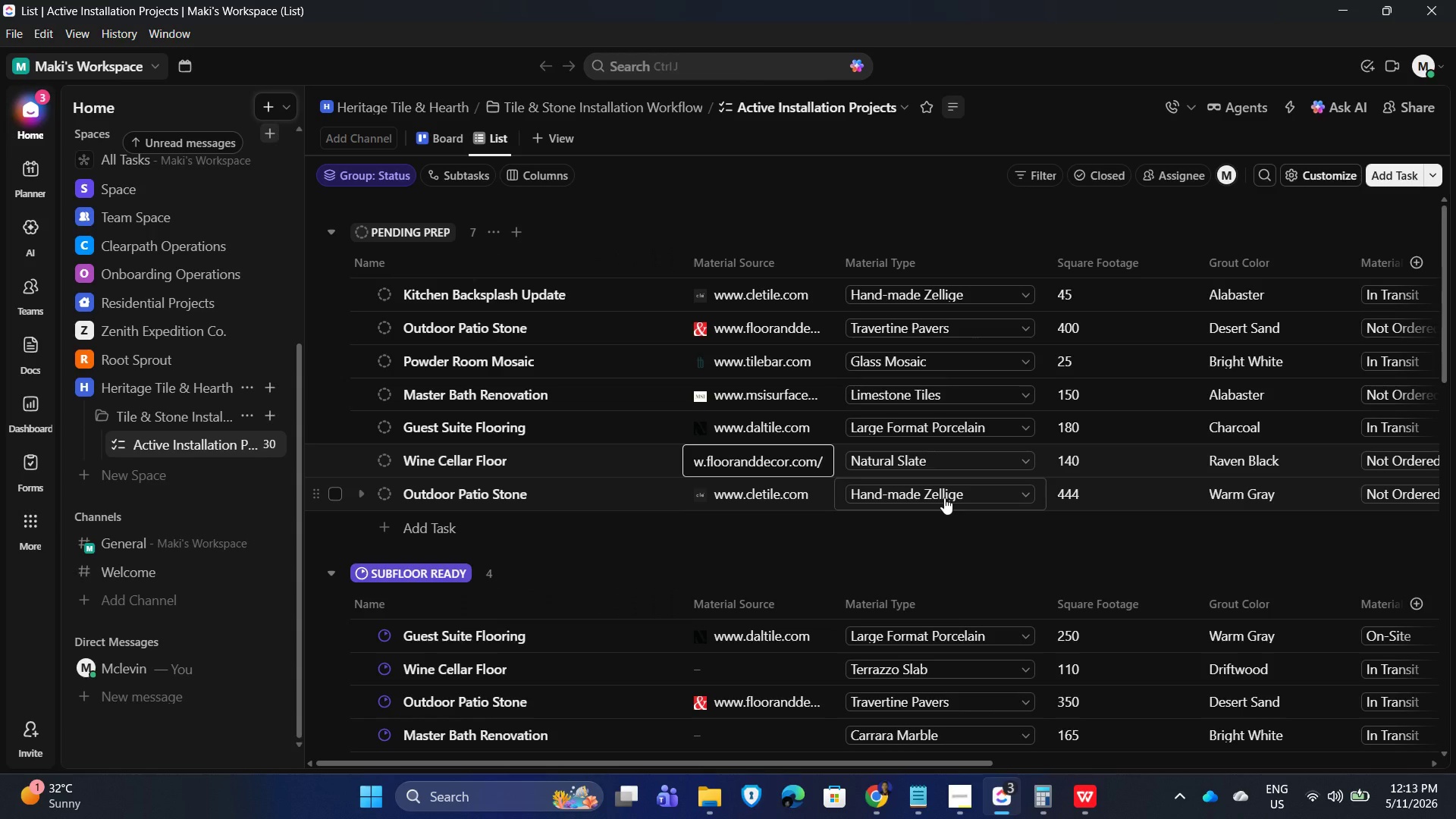 
key(Control+ControlRight)
 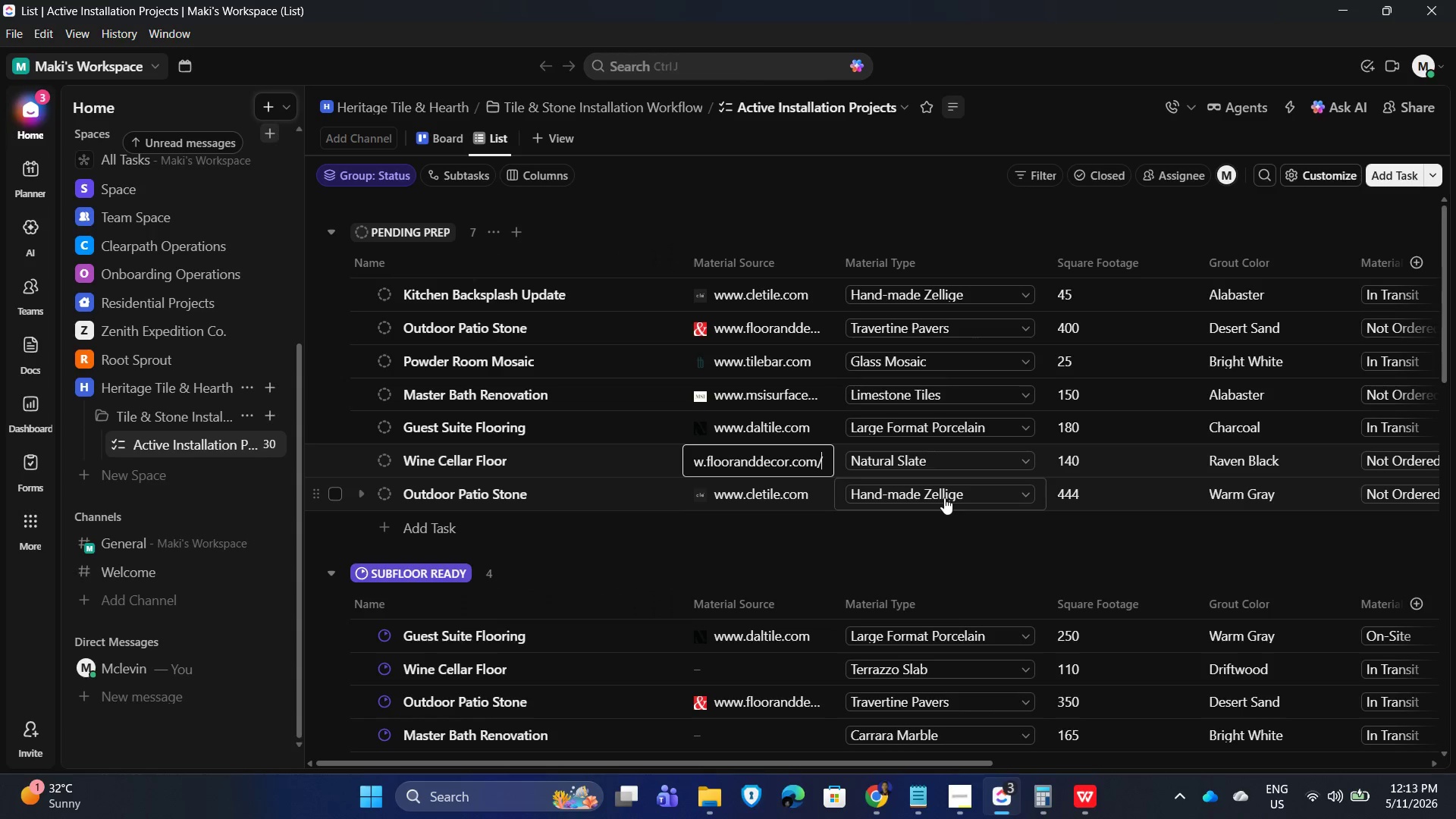 
key(Control+ControlRight)
 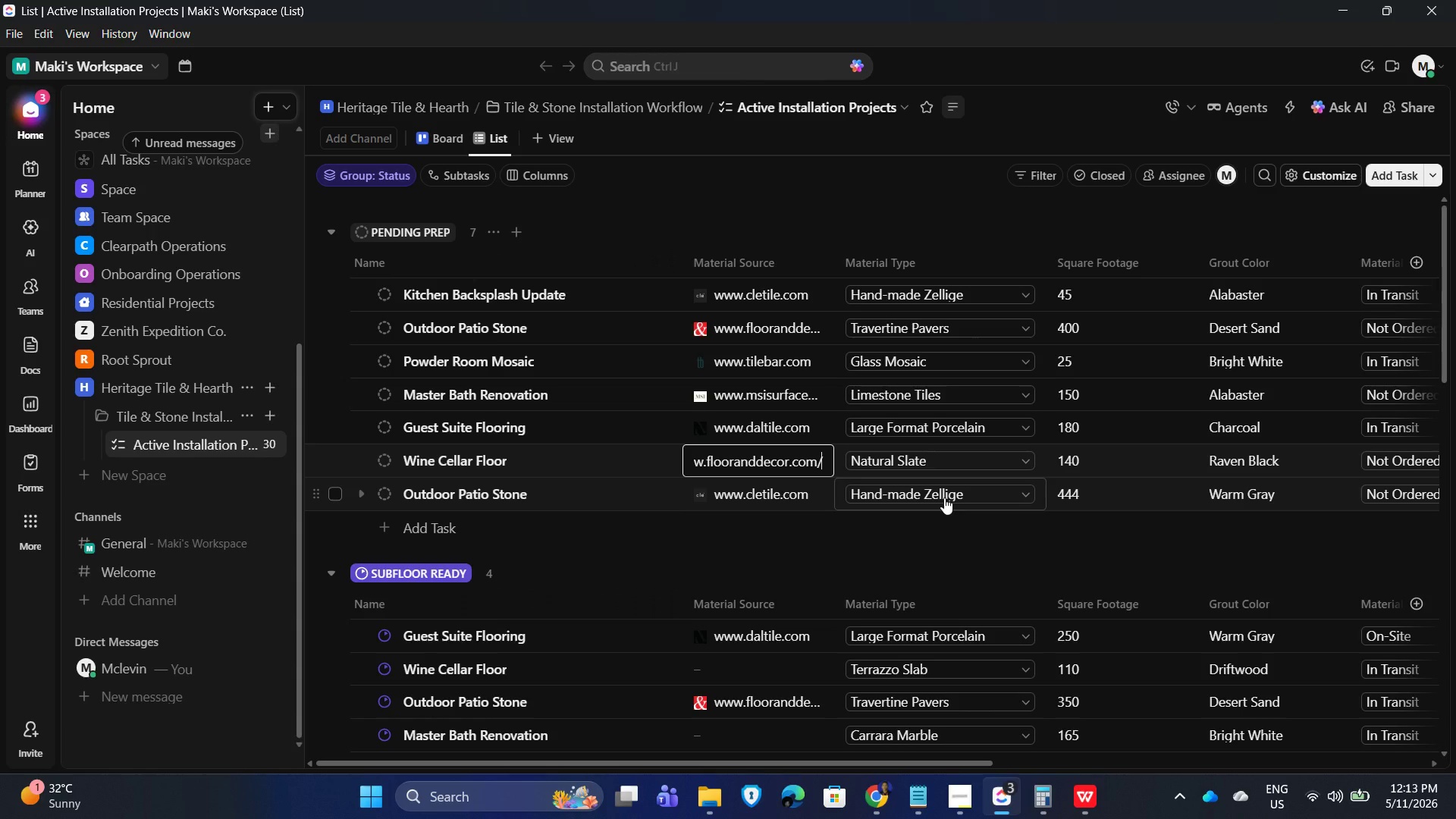 
key(Control+ControlRight)
 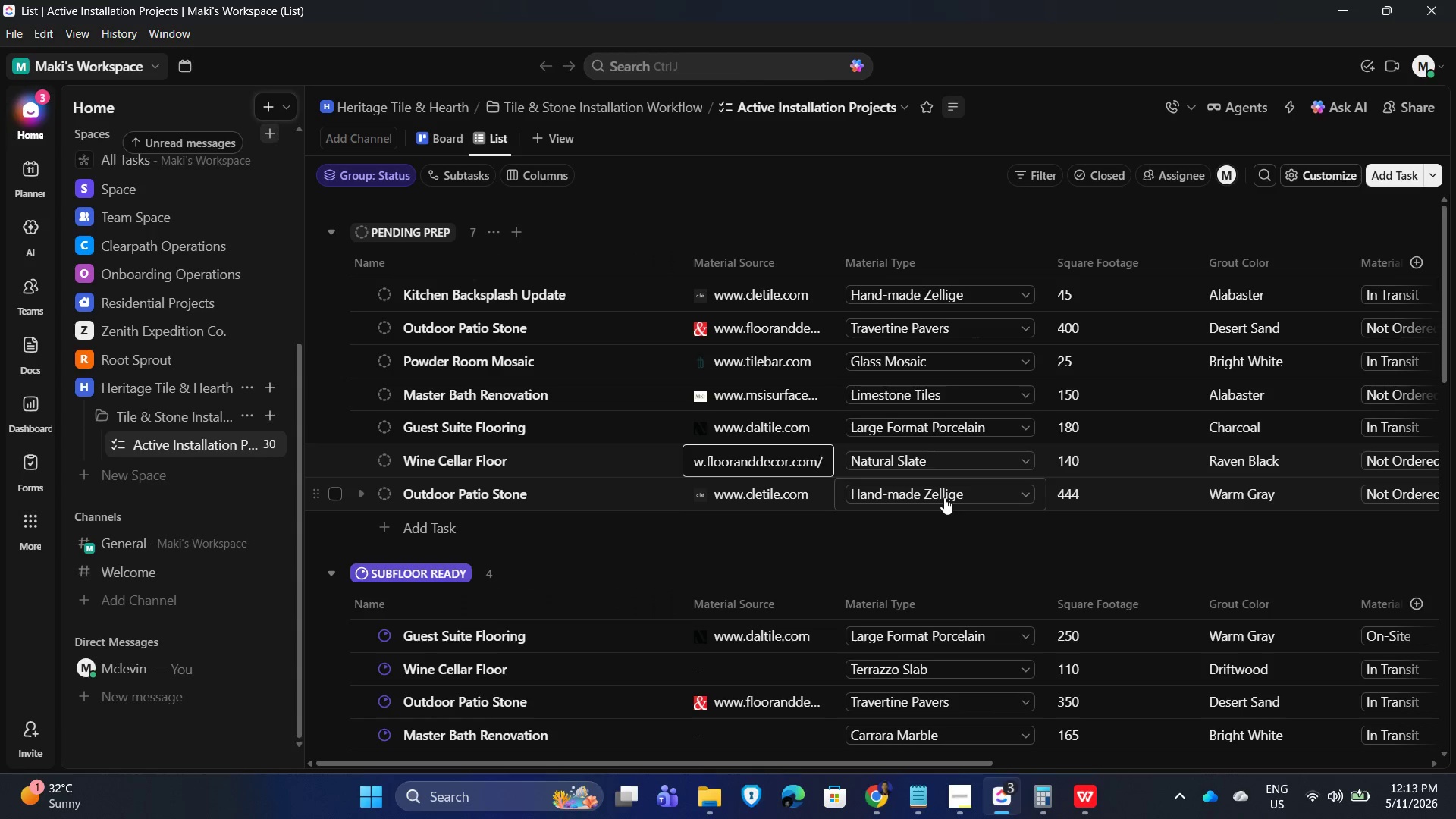 
key(Control+ControlRight)
 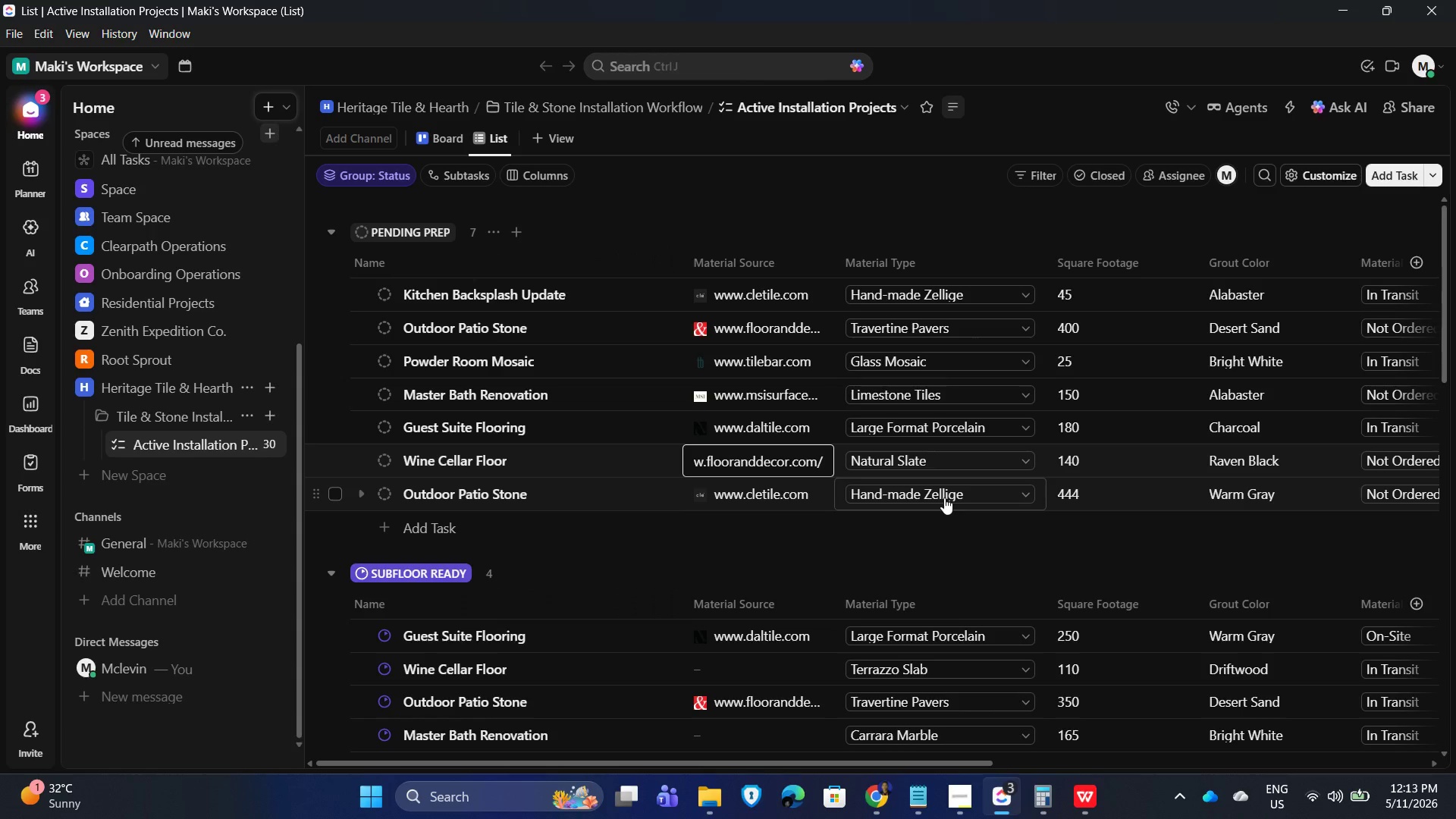 
key(ArrowDown)
 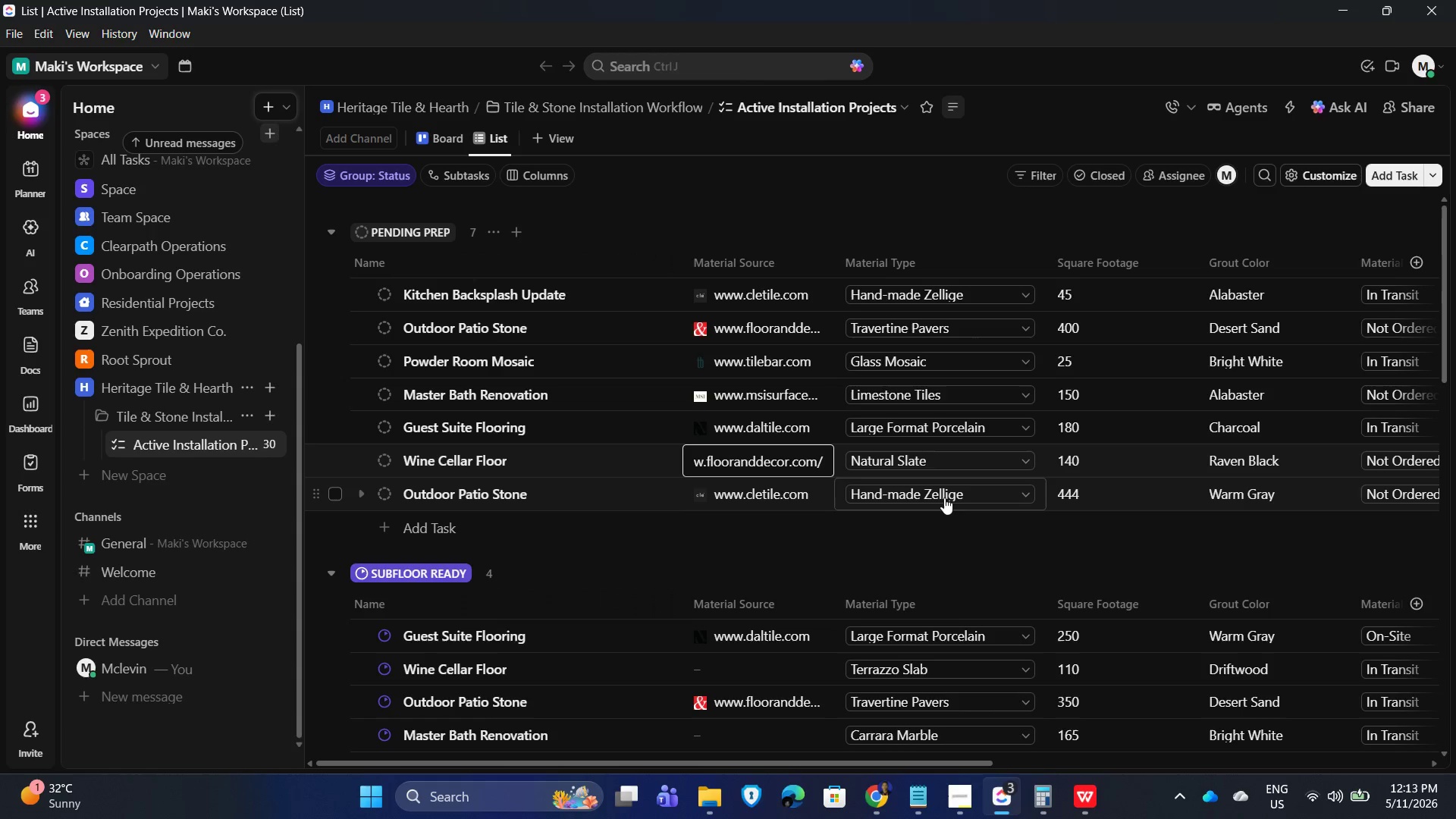 
key(ArrowDown)
 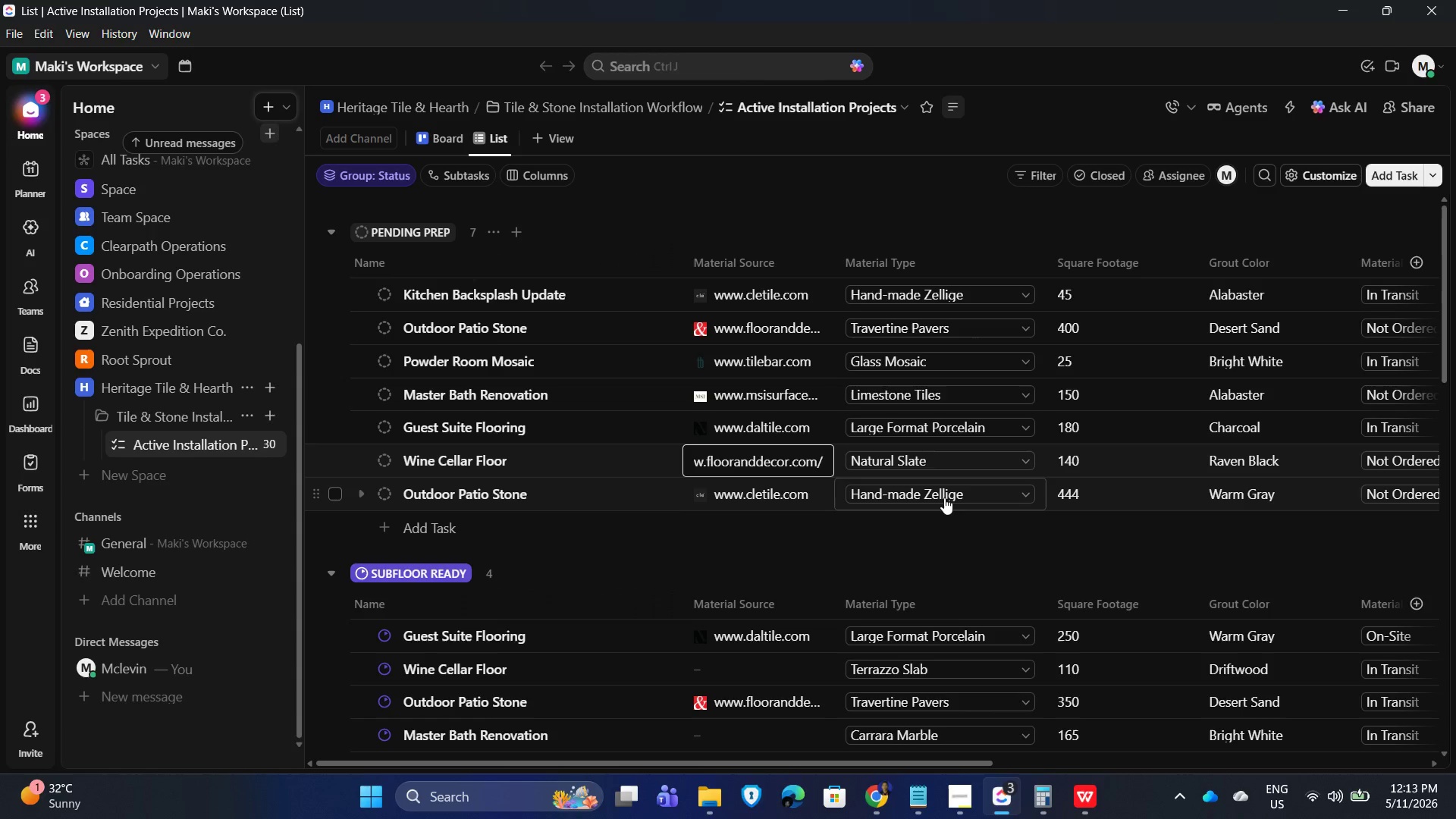 
key(Backspace)
 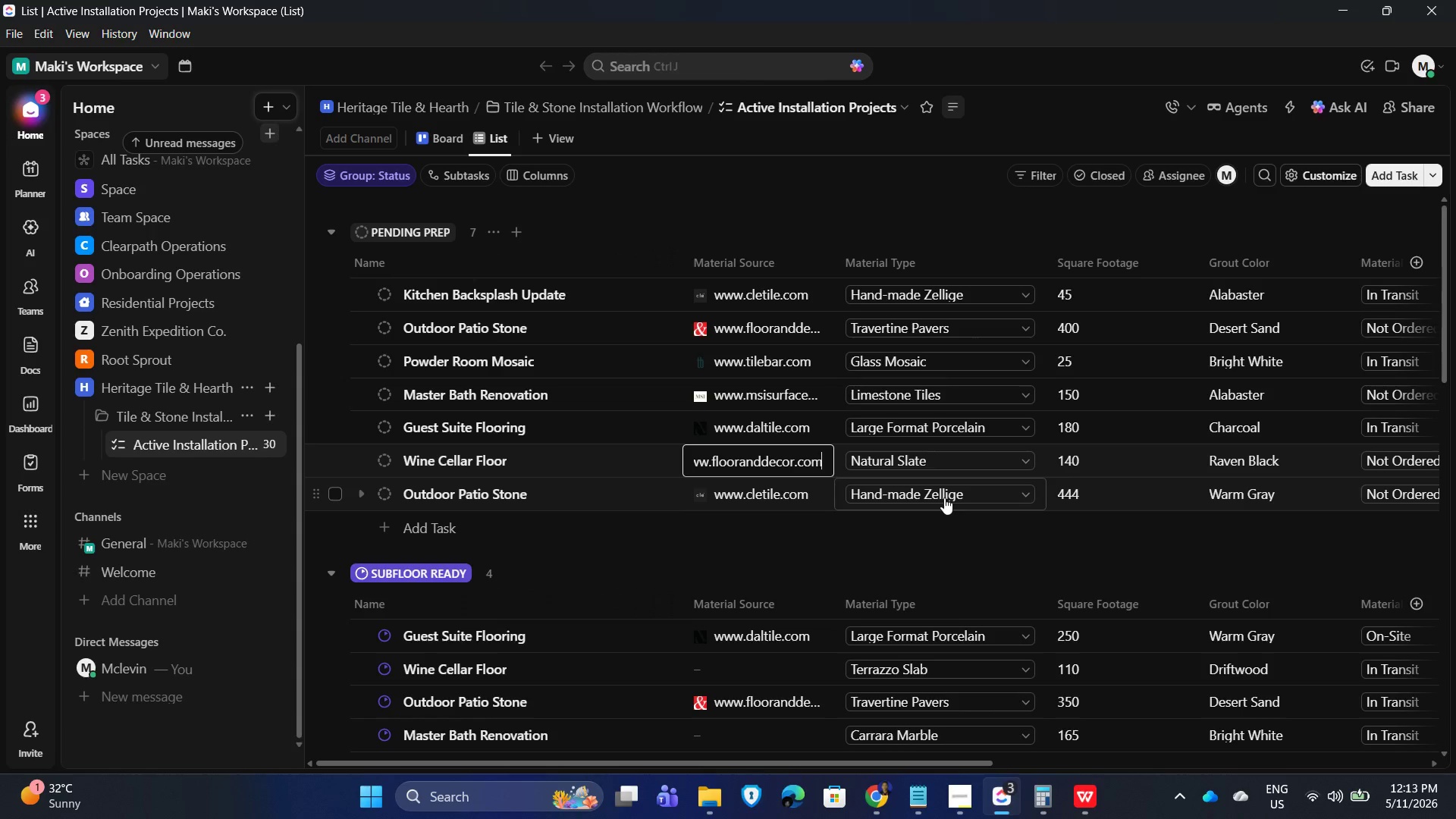 
hold_key(key=ArrowLeft, duration=0.69)
 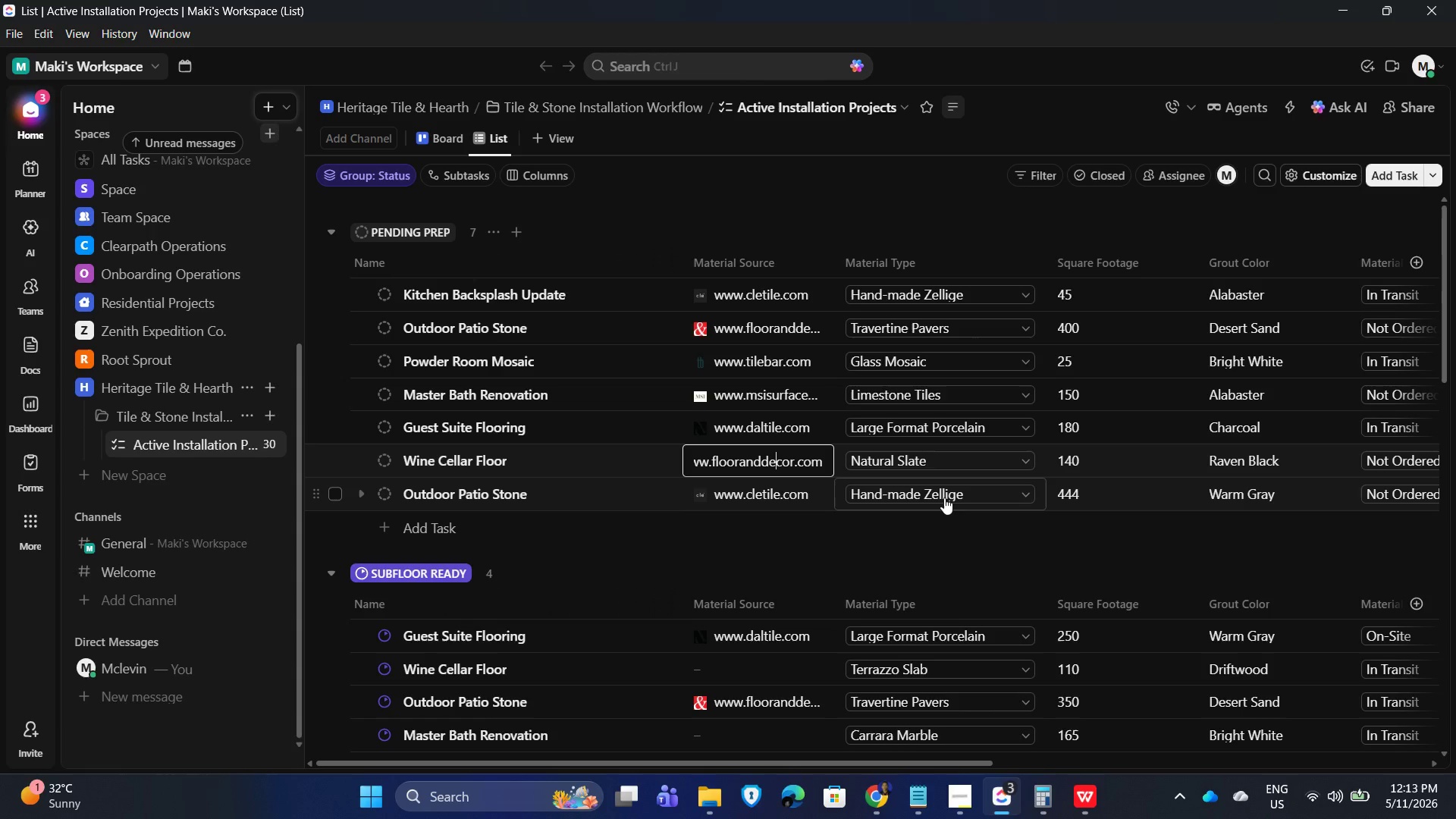 
key(ArrowLeft)
 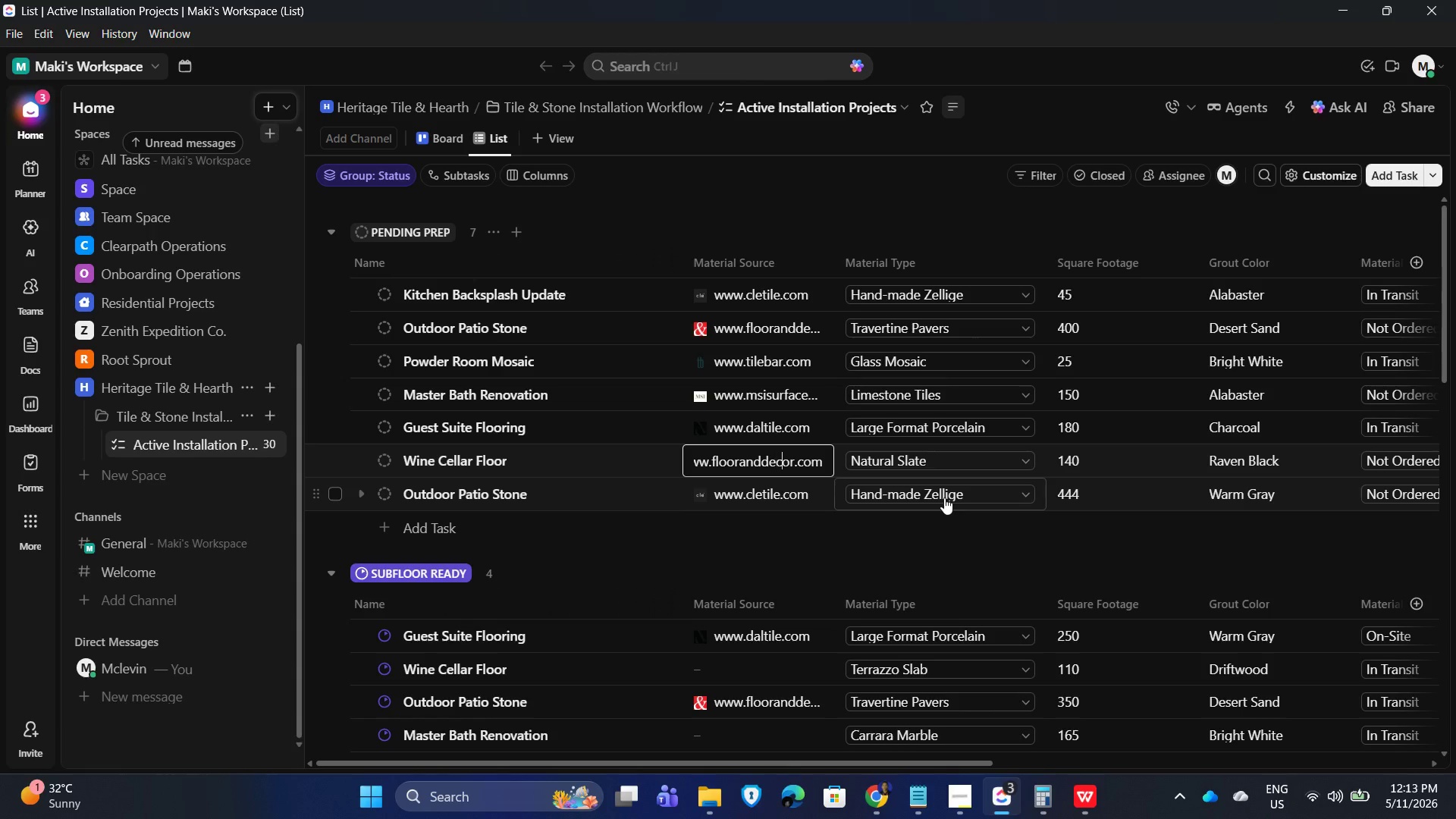 
key(ArrowRight)
 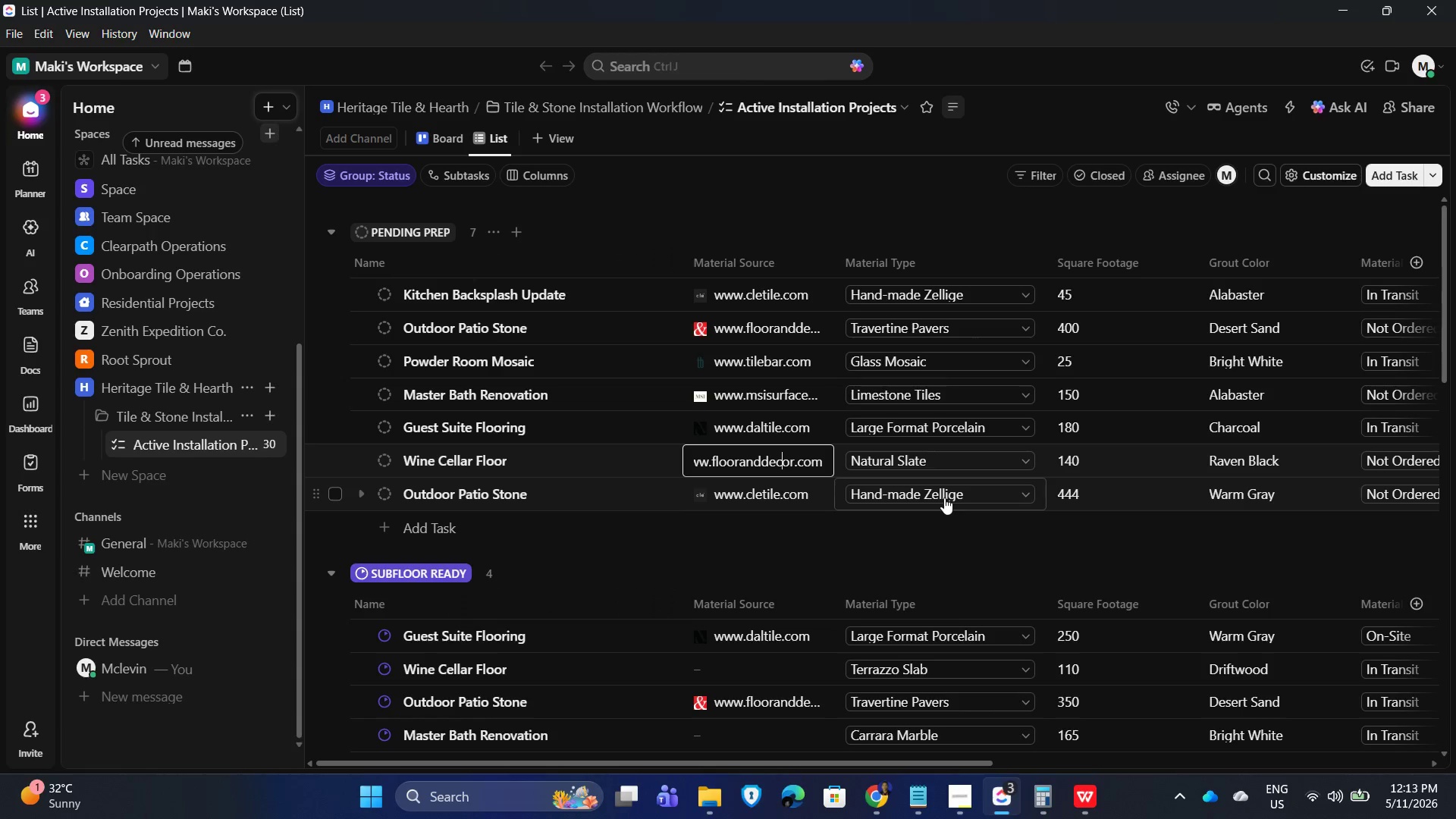 
key(ArrowRight)
 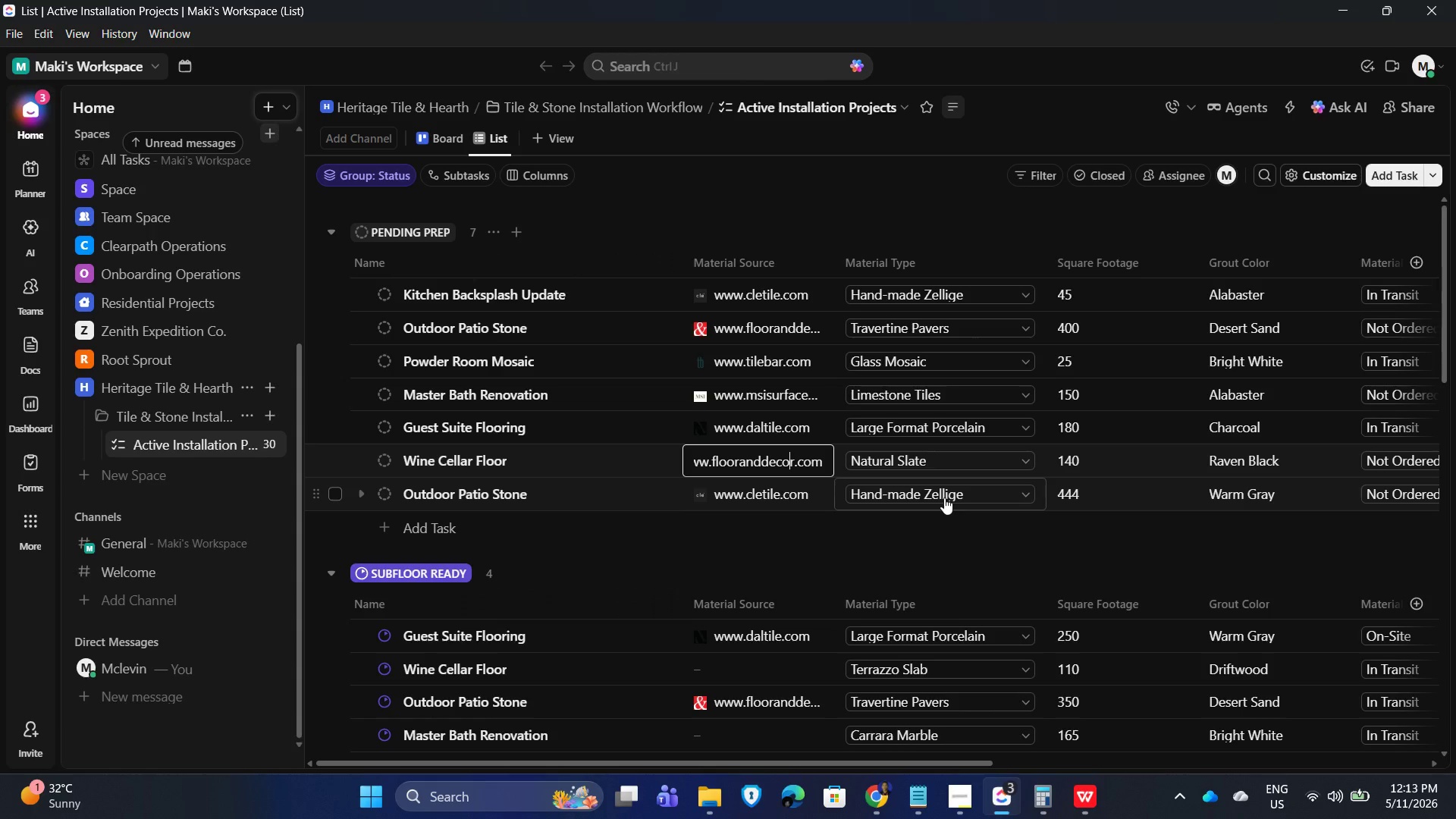 
key(ArrowRight)
 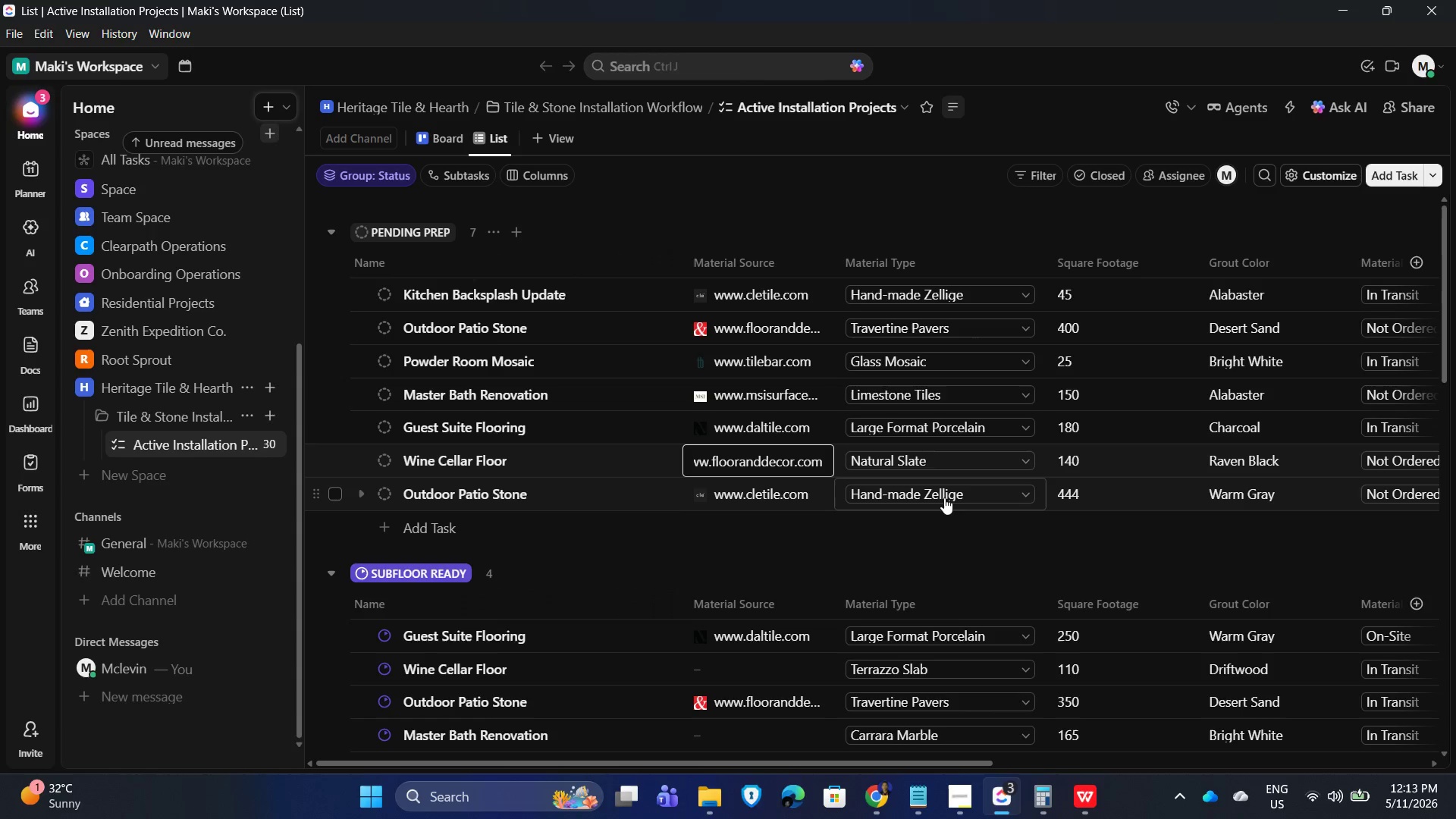 
key(Backspace)
 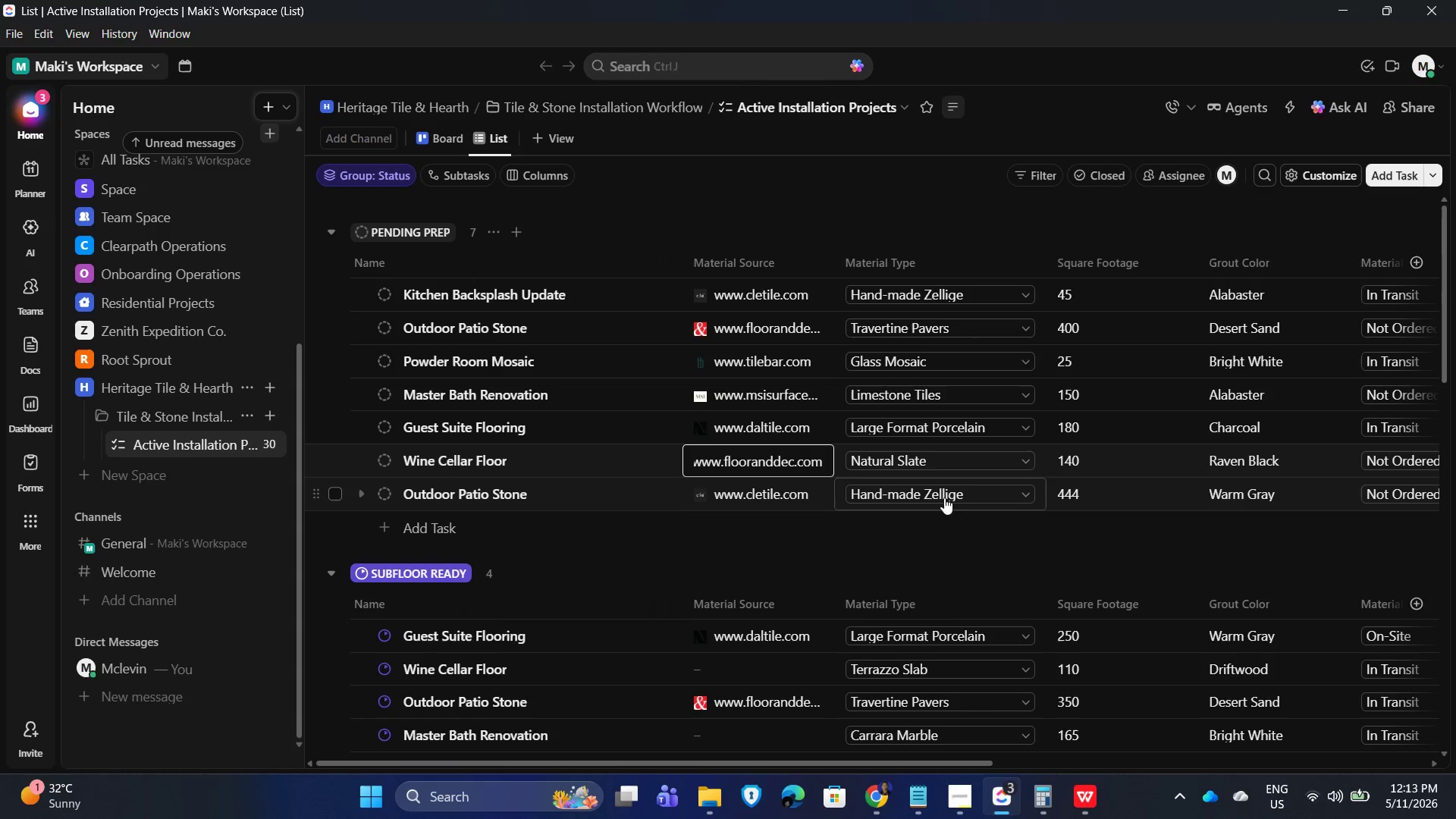 
key(Backspace)
 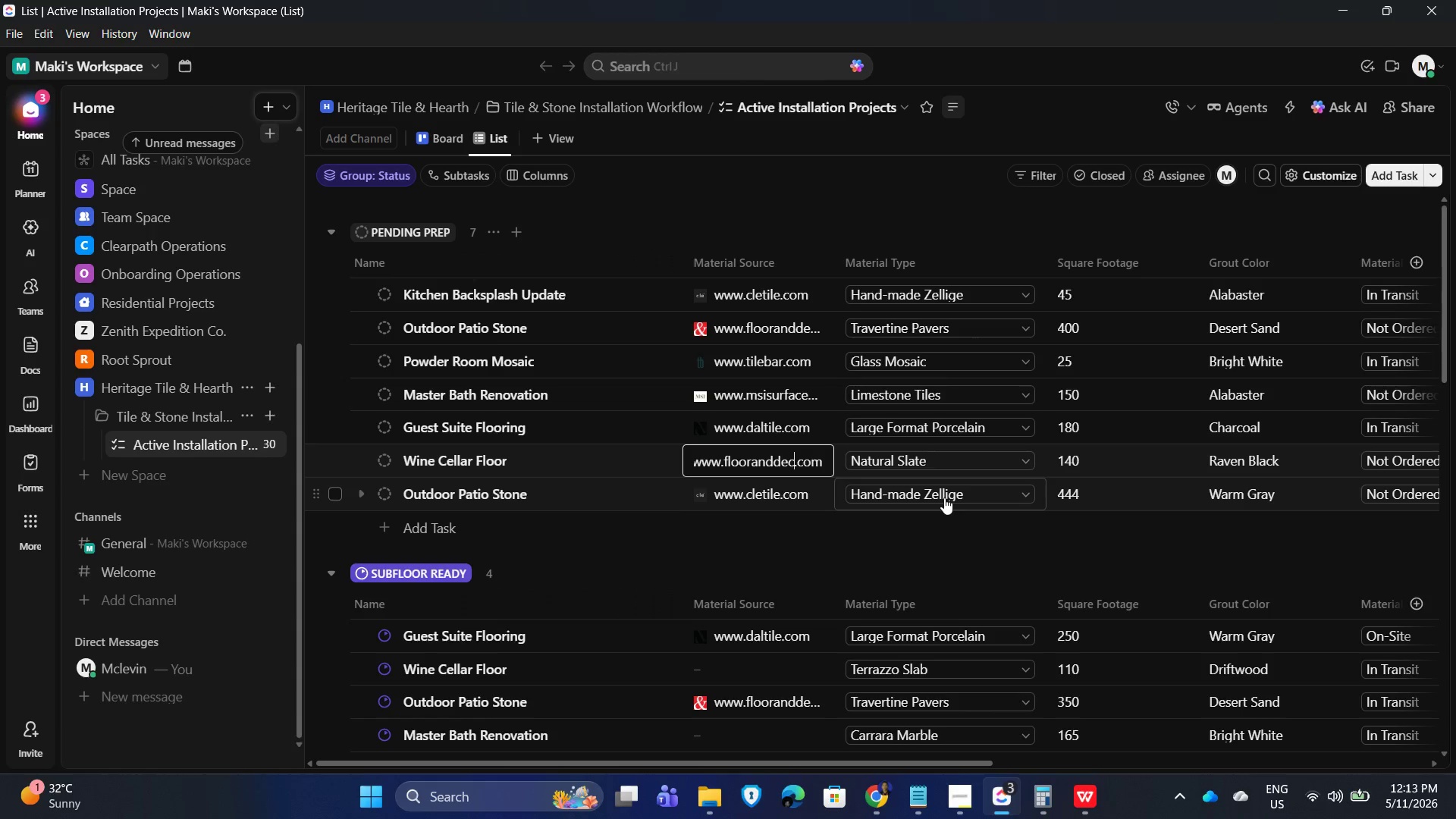 
key(Backspace)
 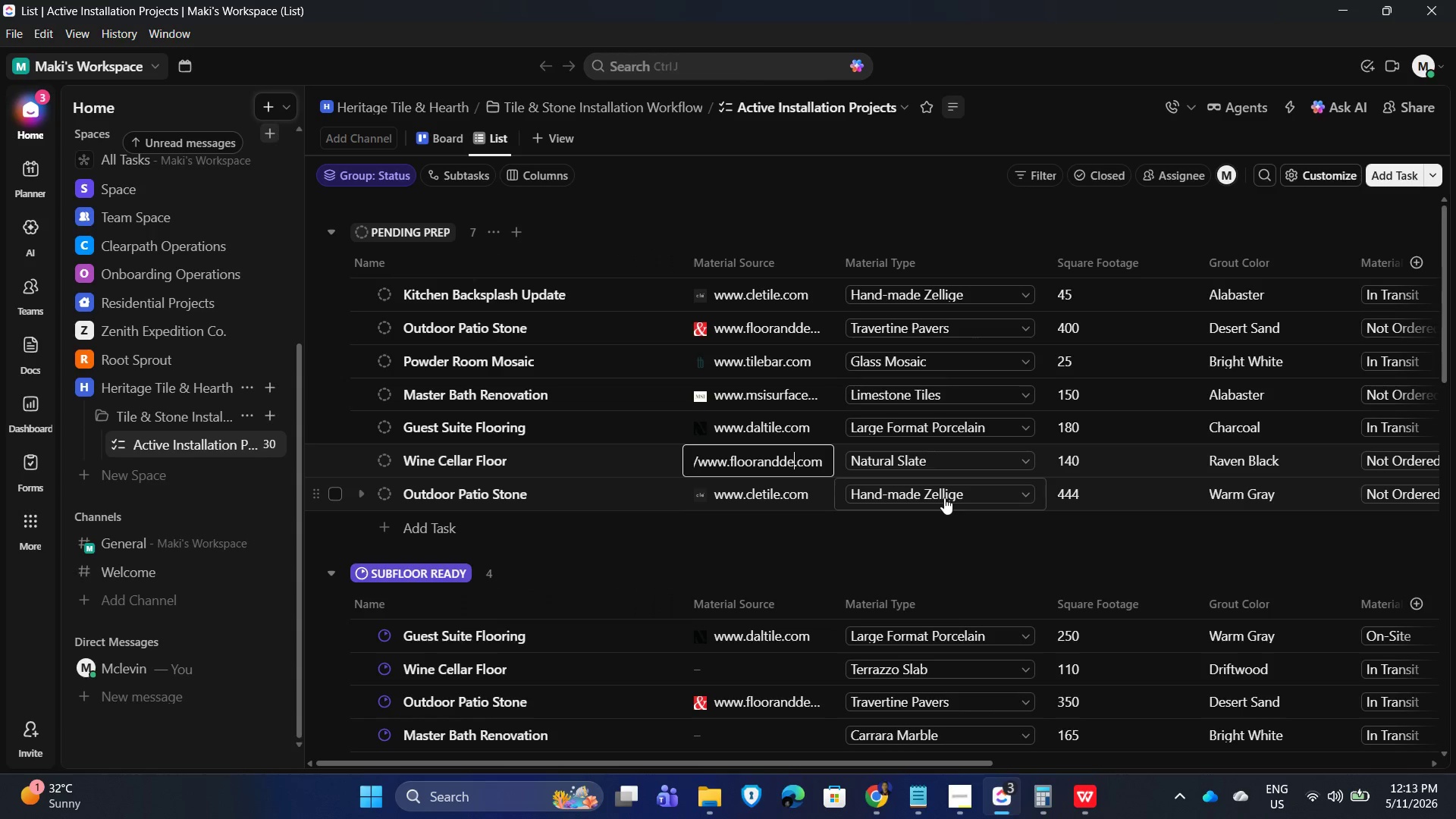 
key(Backspace)
 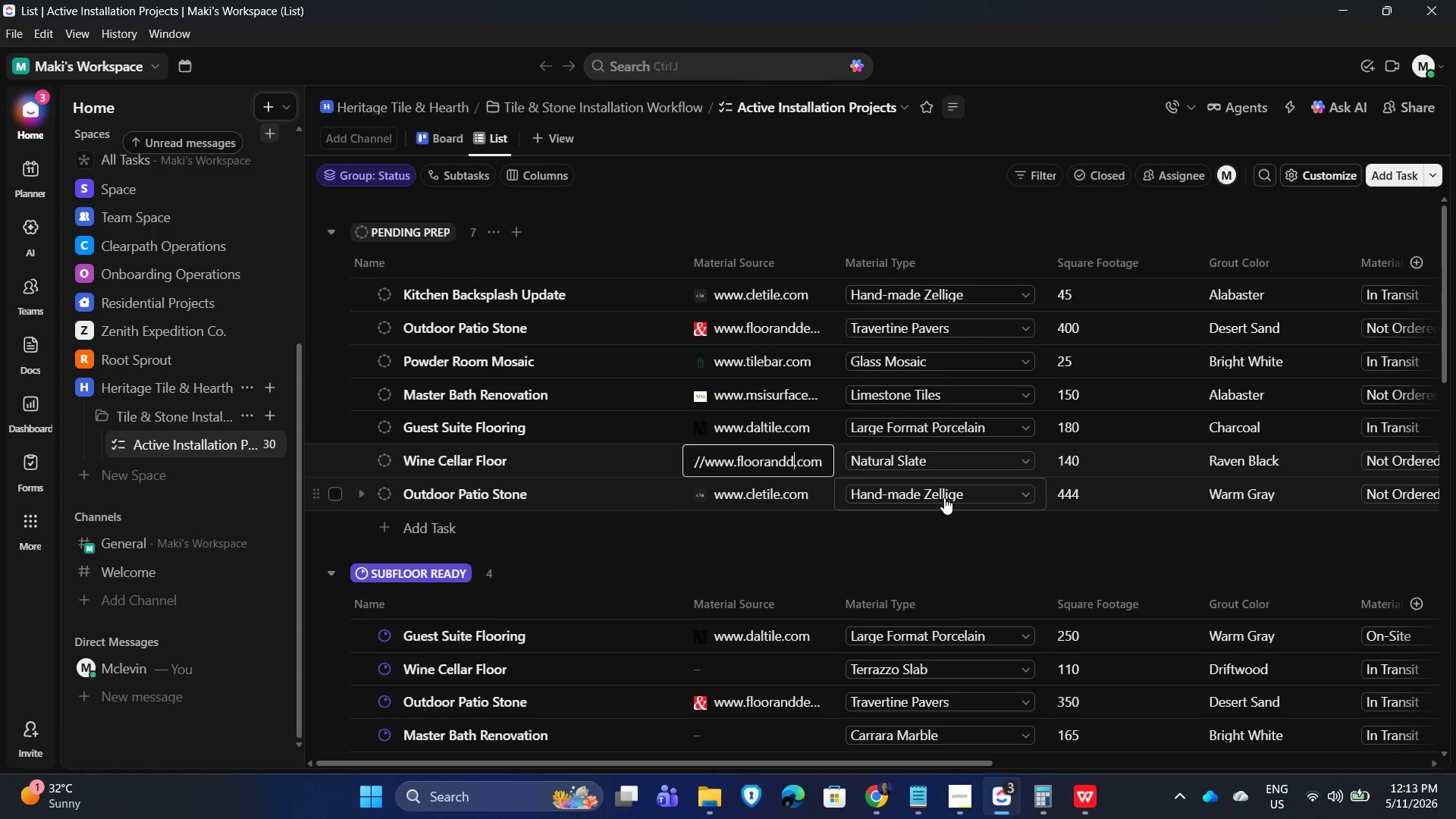 
key(Backspace)
 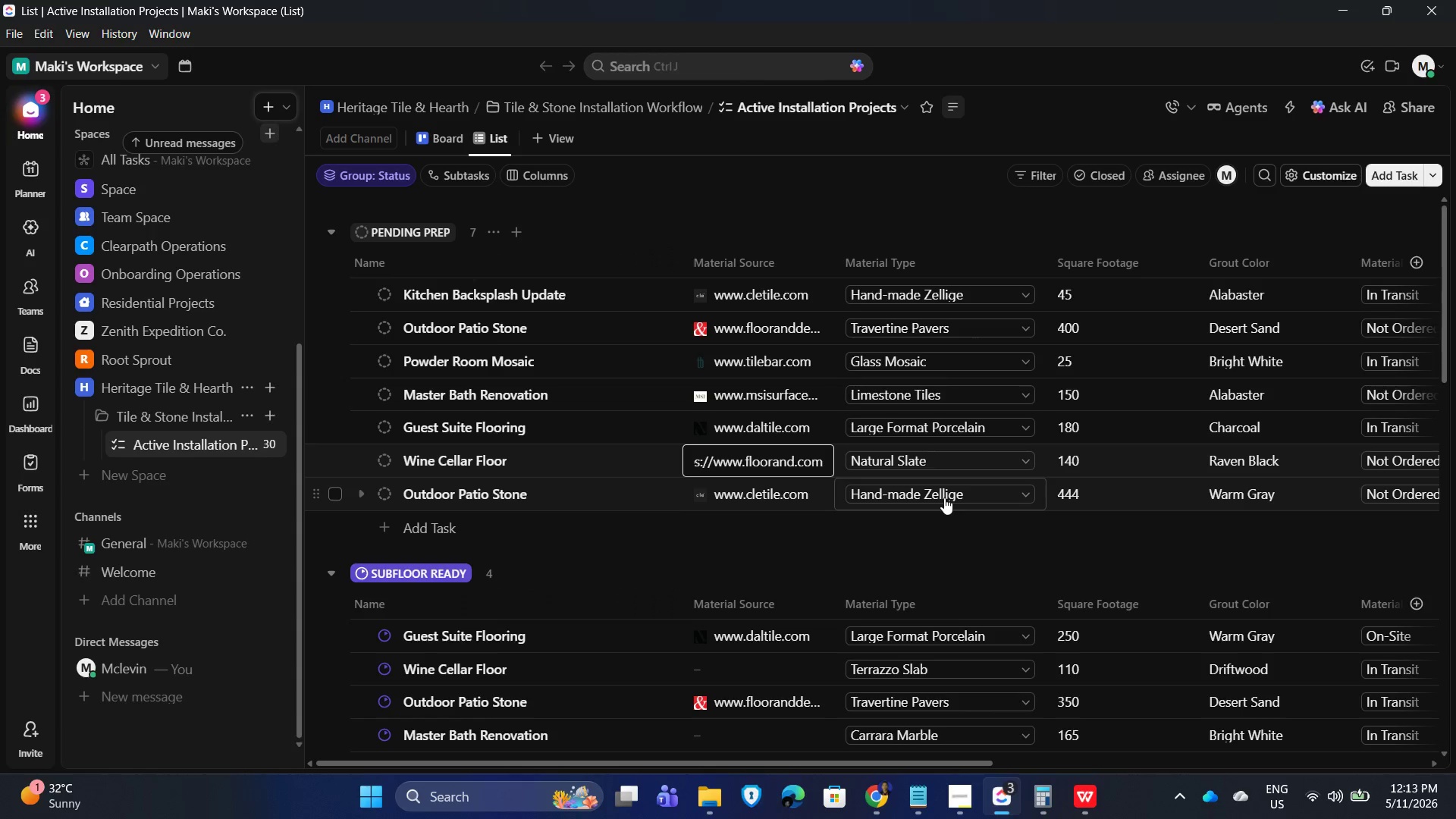 
key(Backspace)
 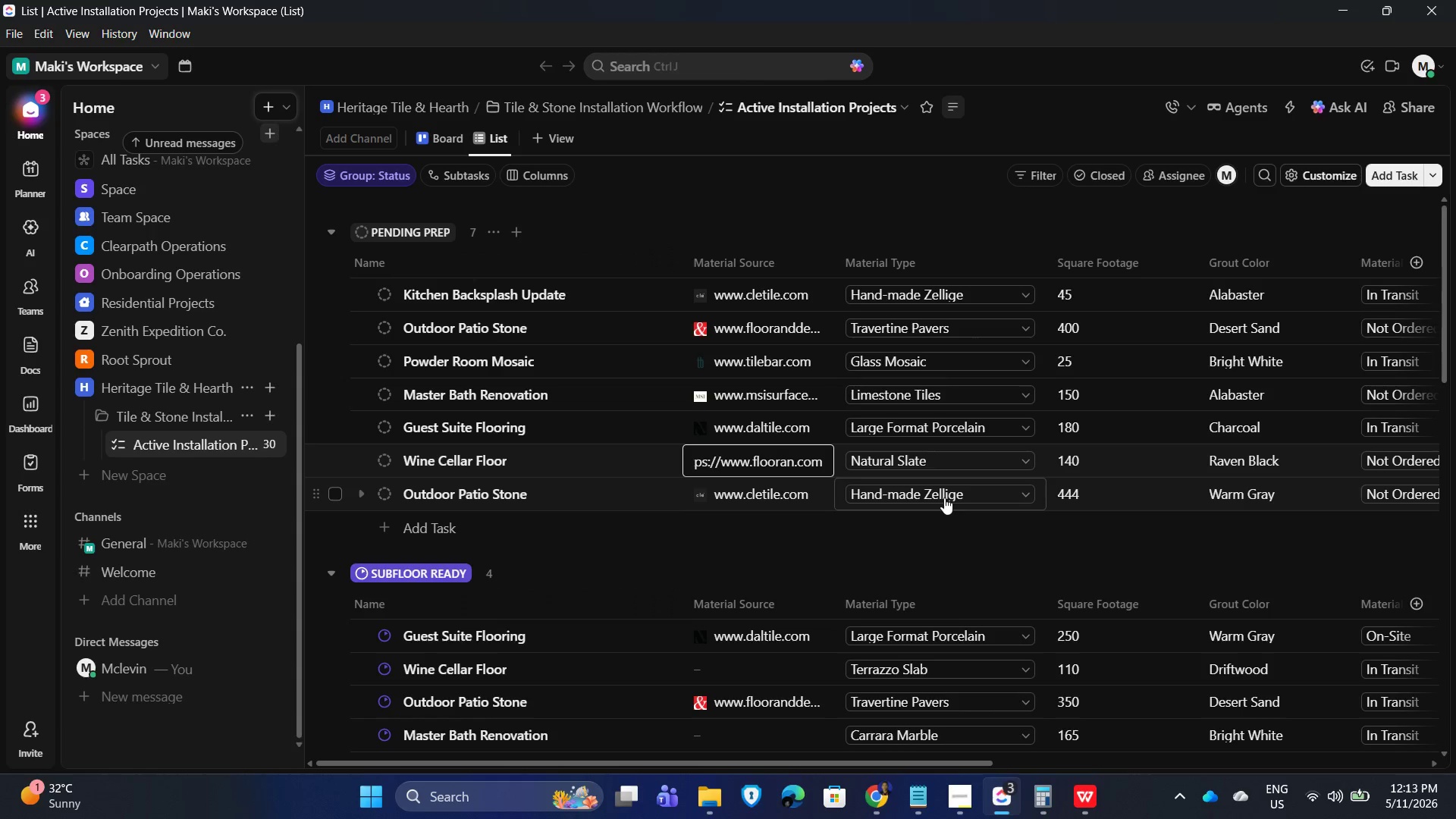 
key(Backspace)
 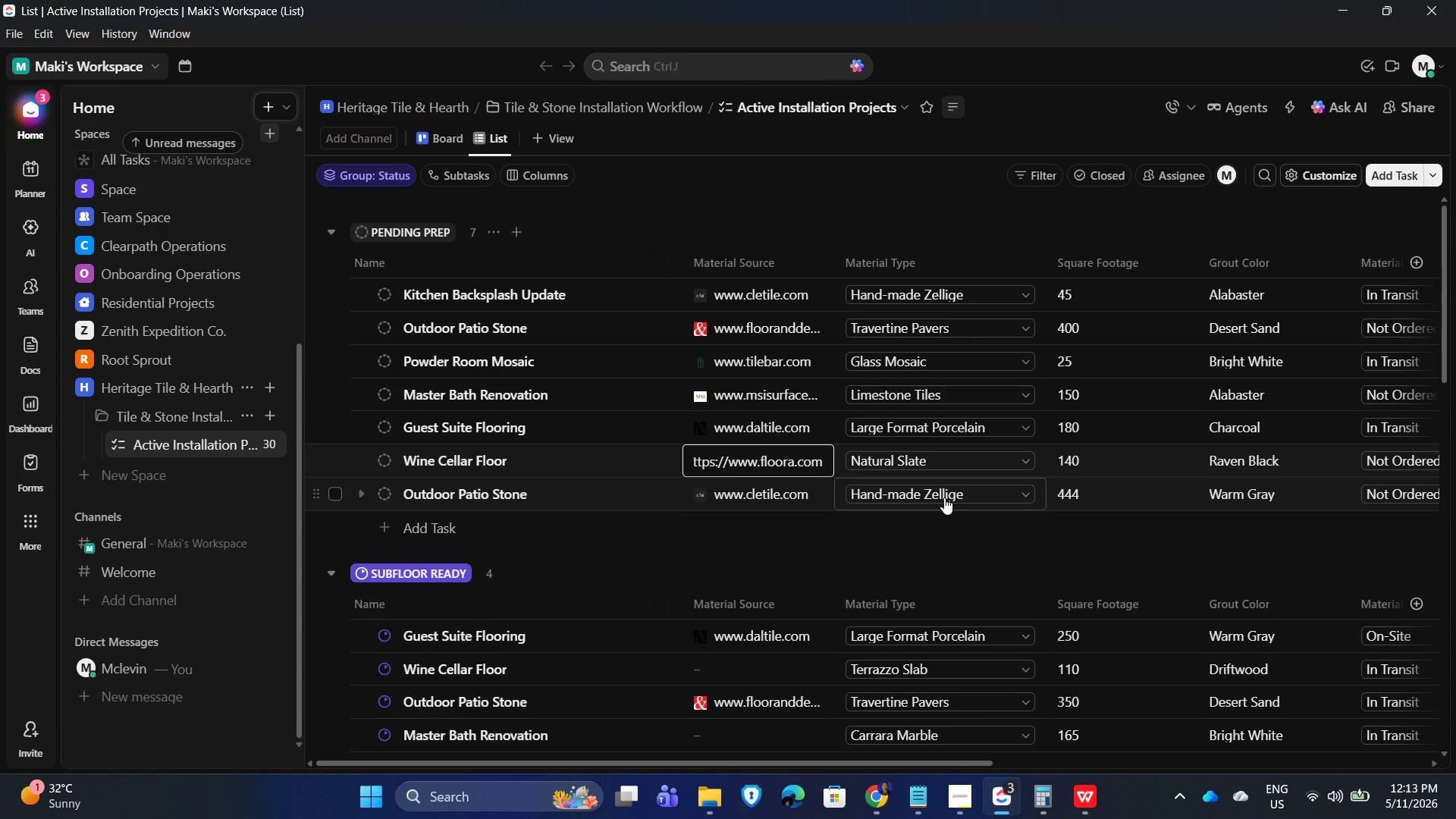 
key(Backspace)
 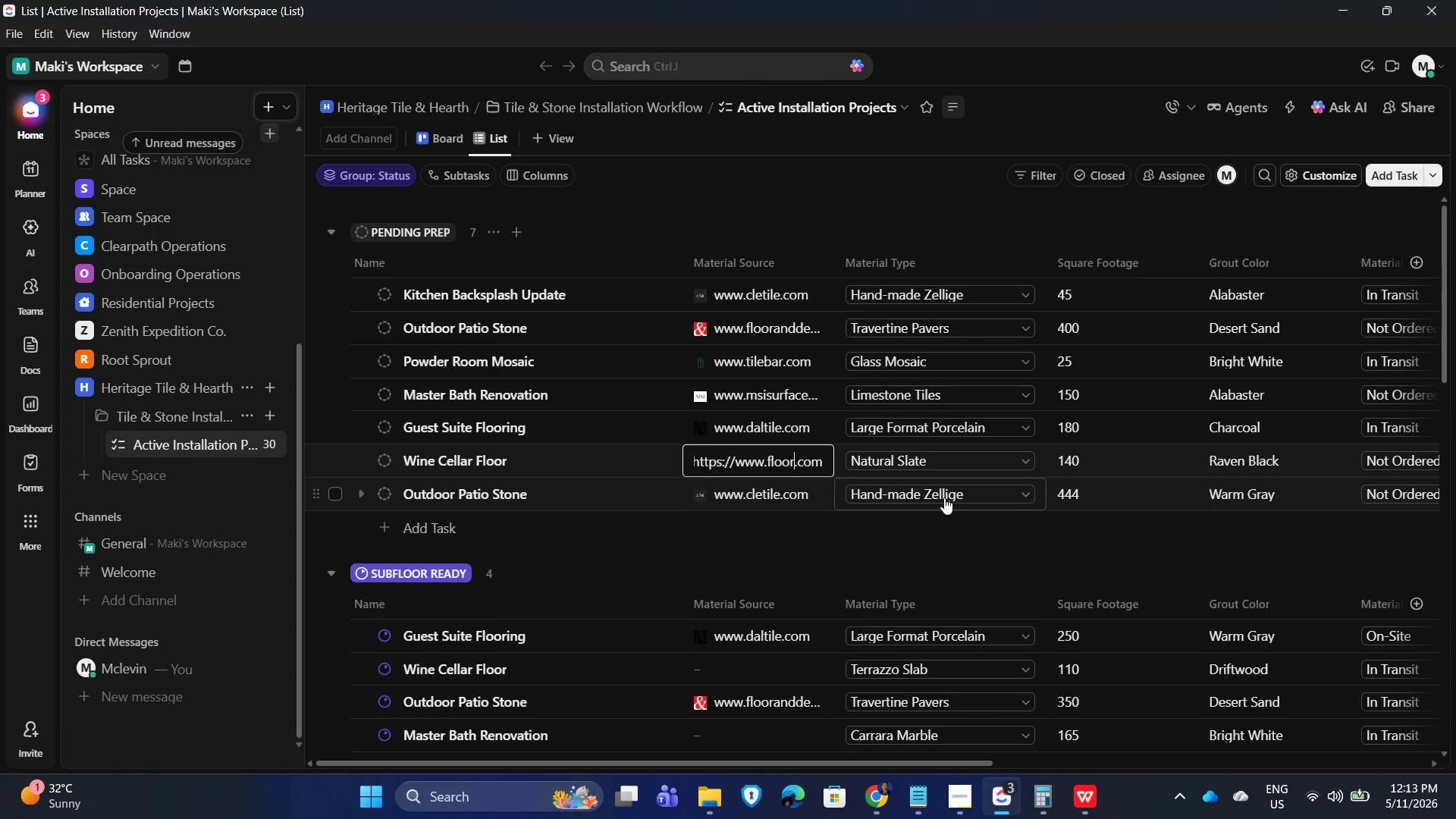 
key(Backspace)
 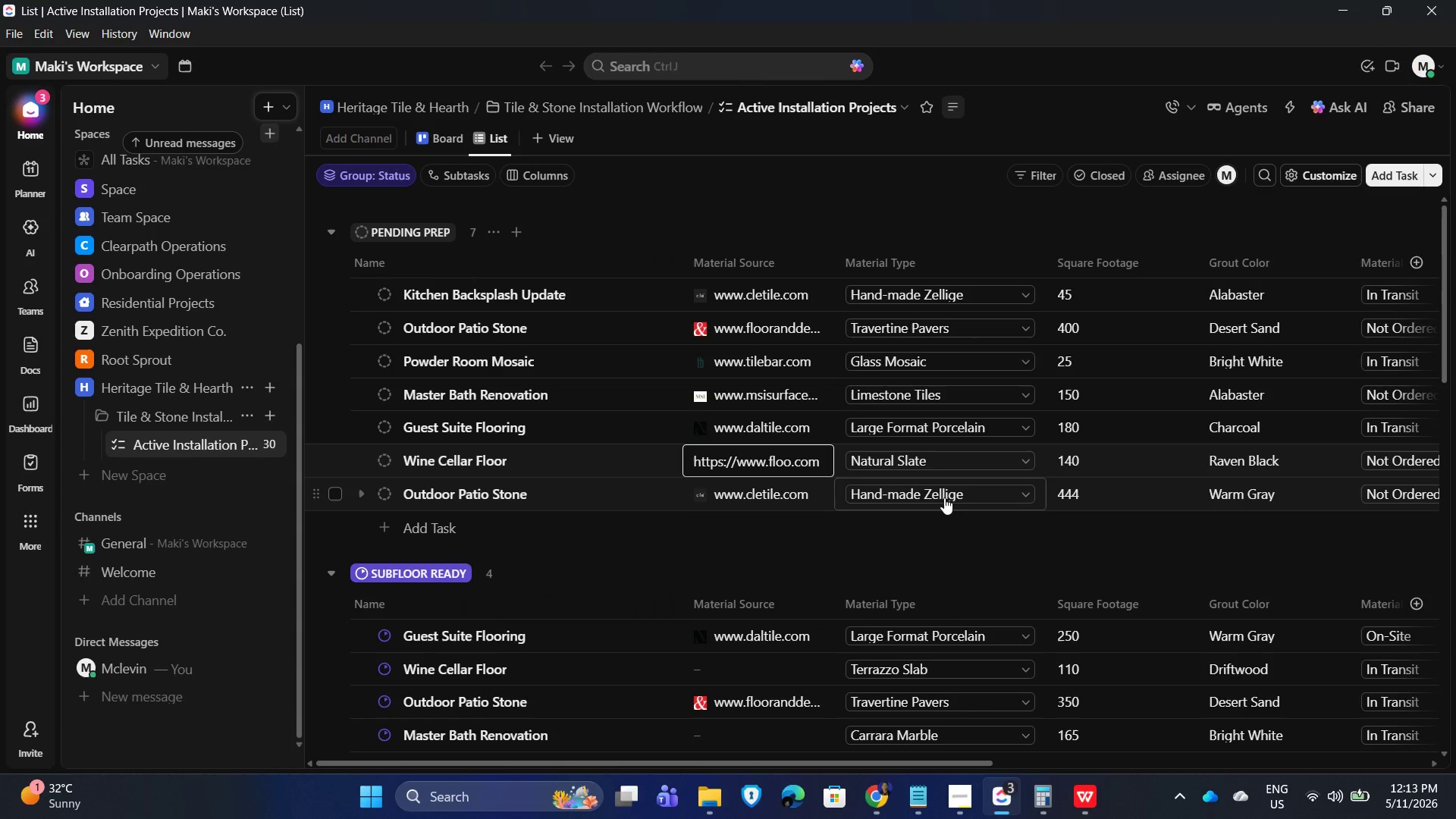 
wait(6.5)
 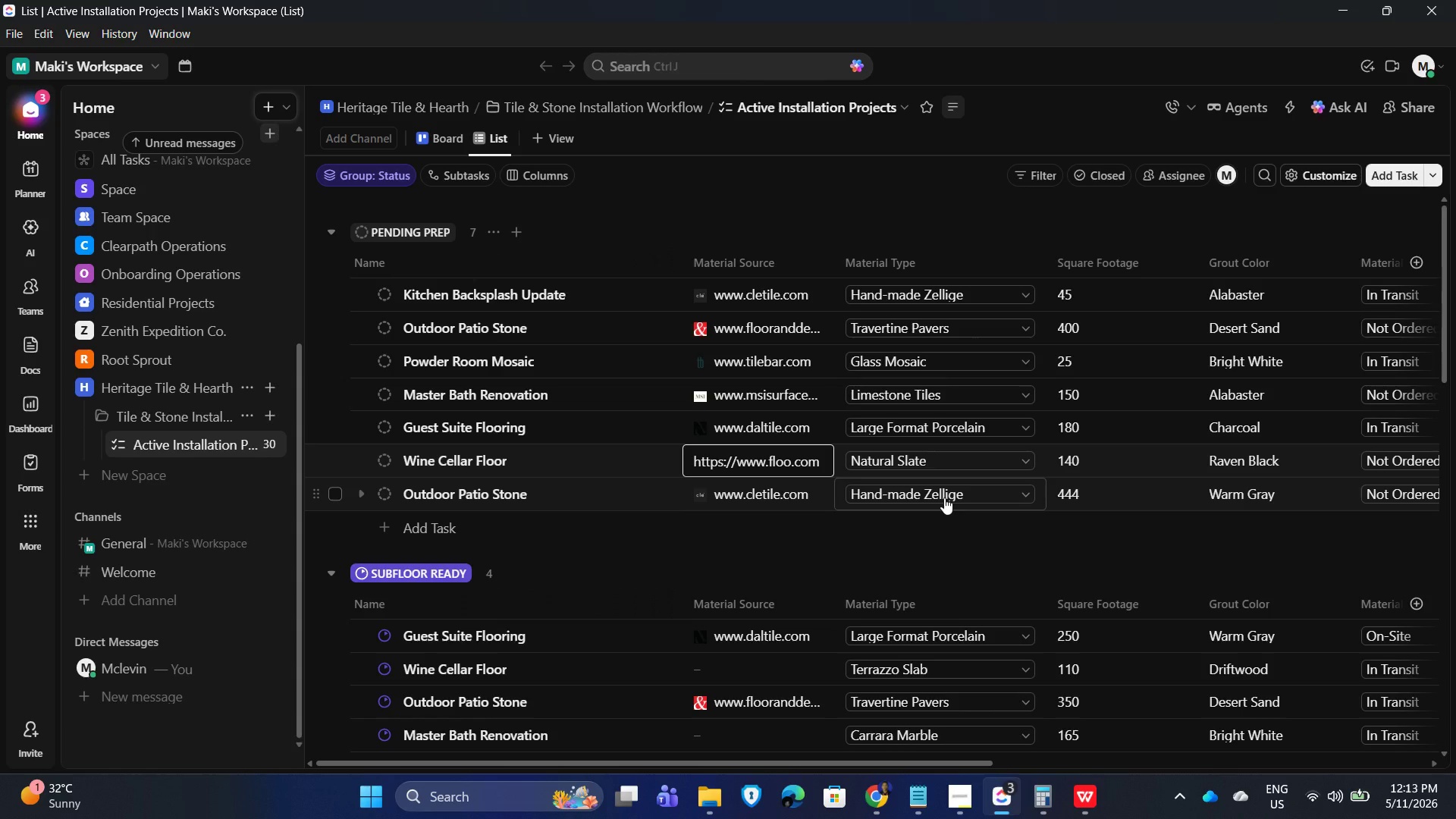 
key(Backspace)
key(Backspace)
key(Backspace)
key(Backspace)
type(bedrosians)
 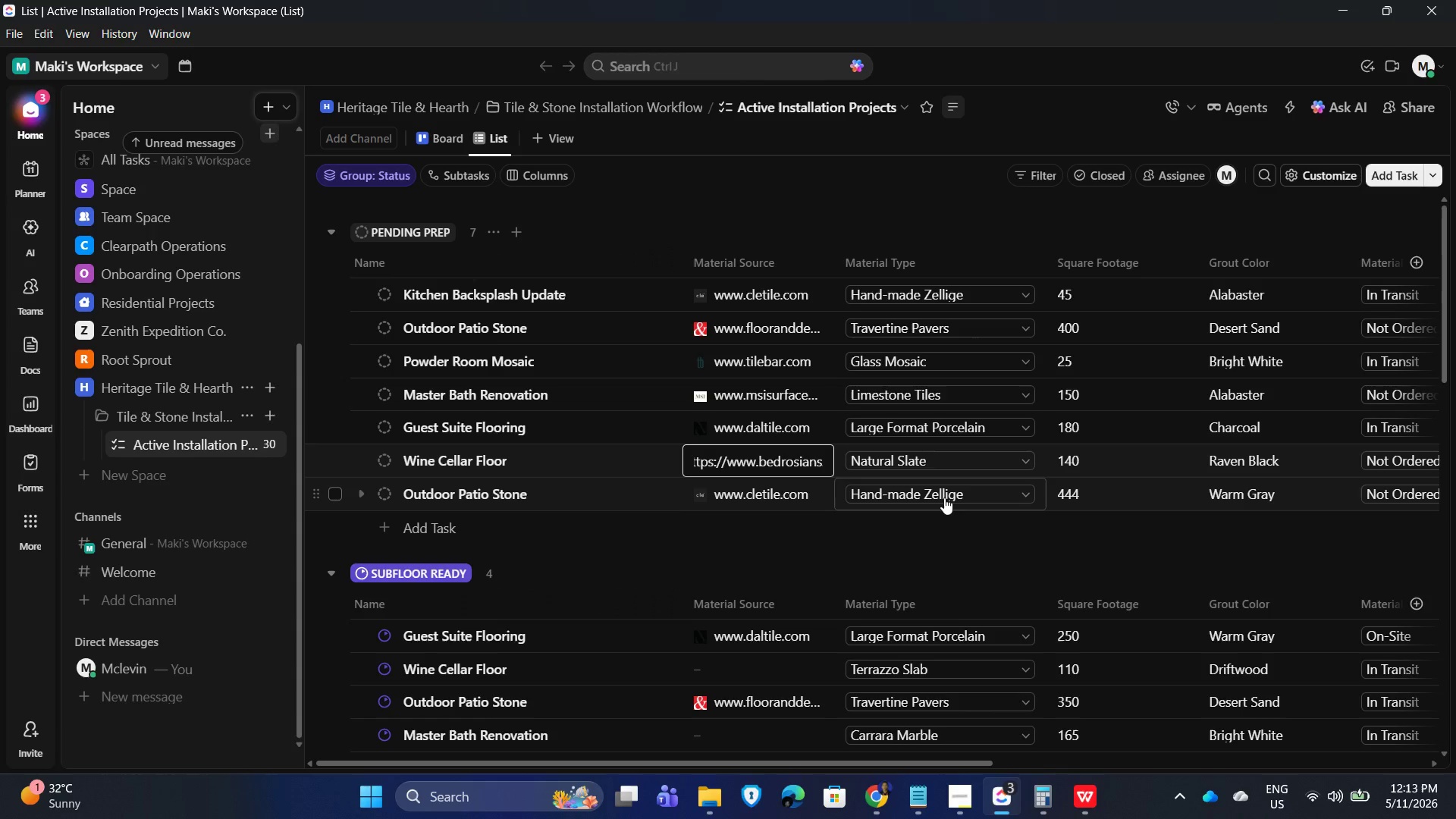 
key(Enter)
 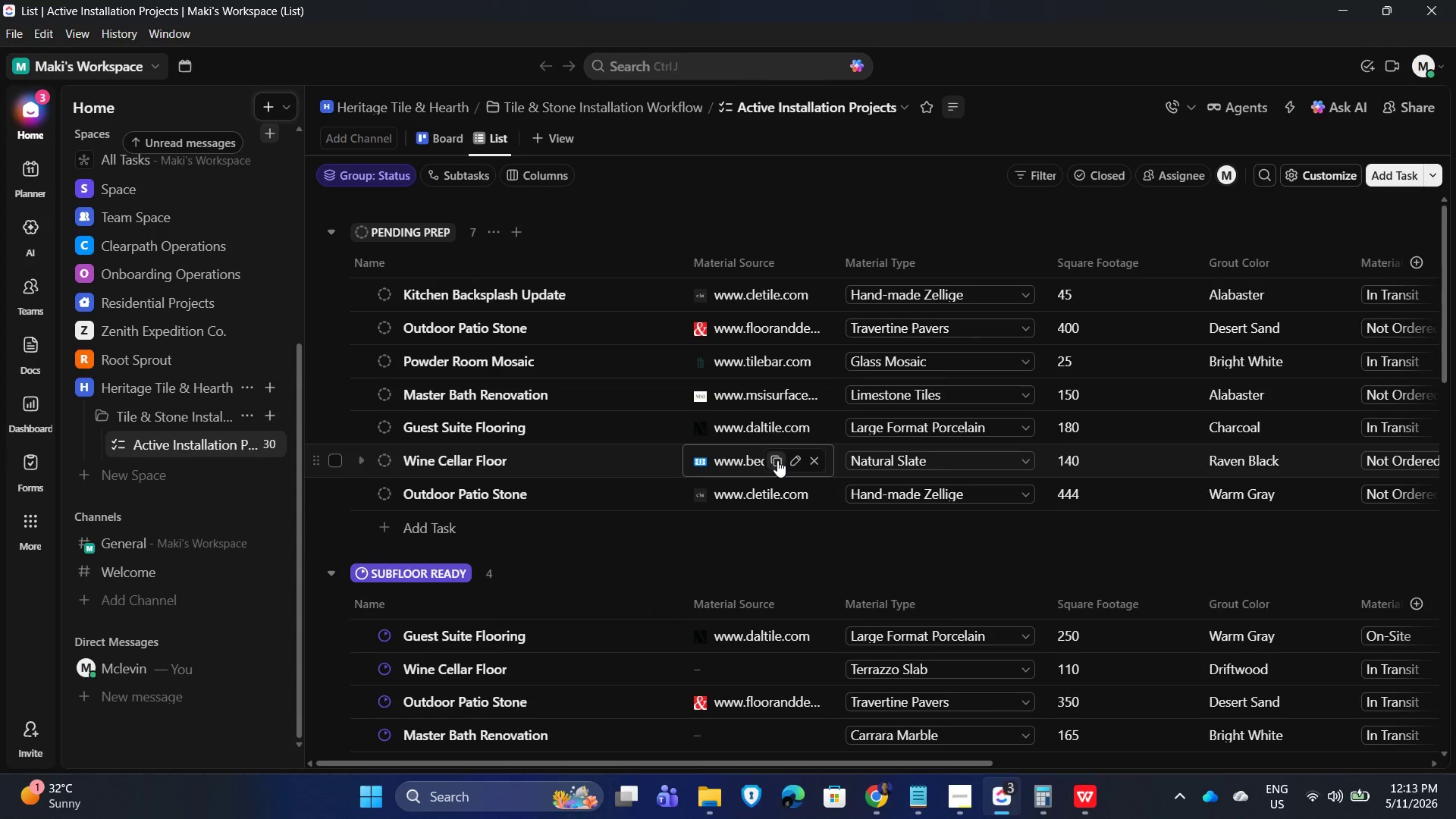 
scroll: coordinate [745, 561], scroll_direction: down, amount: 10.0
 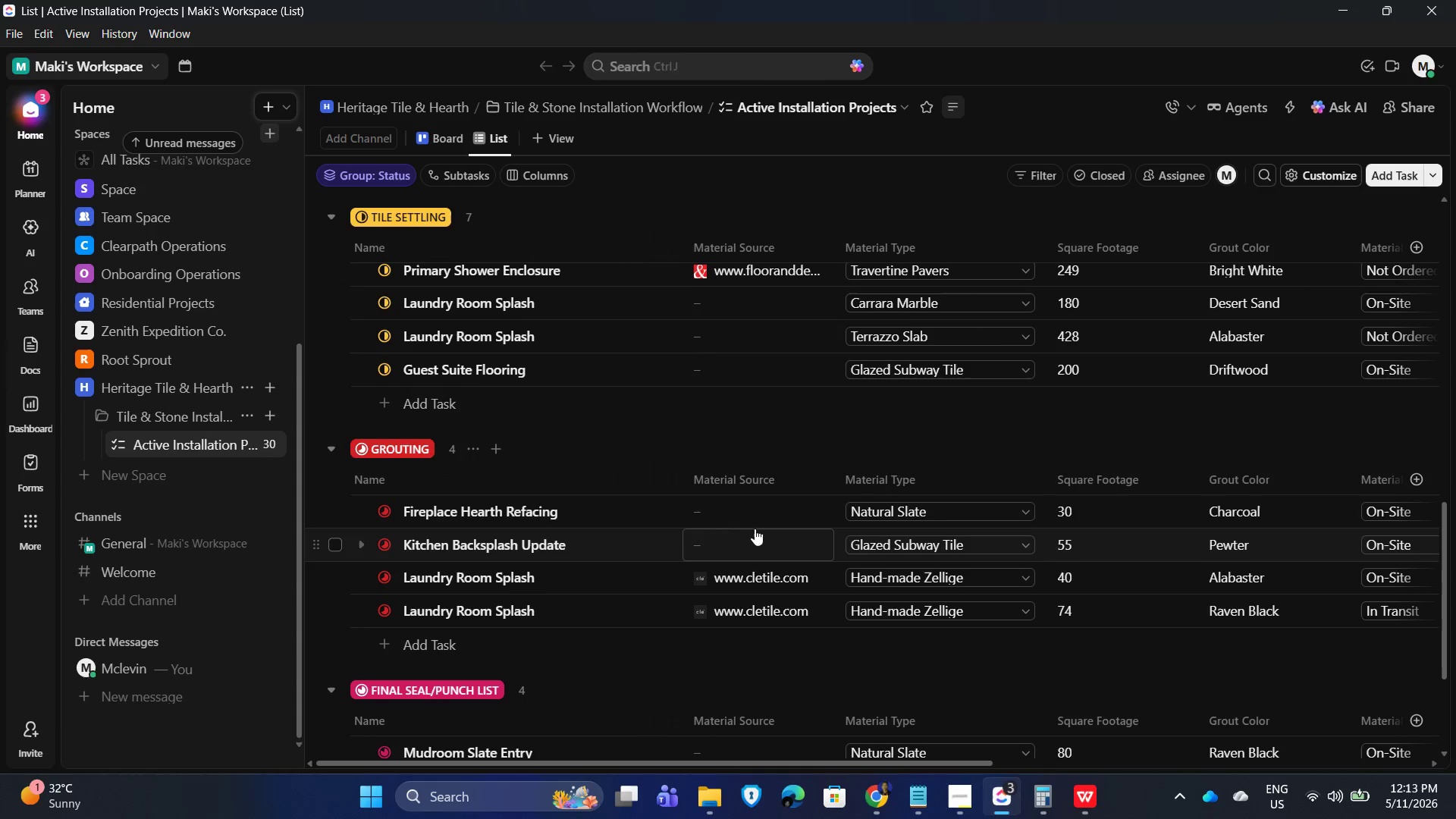 
left_click([736, 504])
 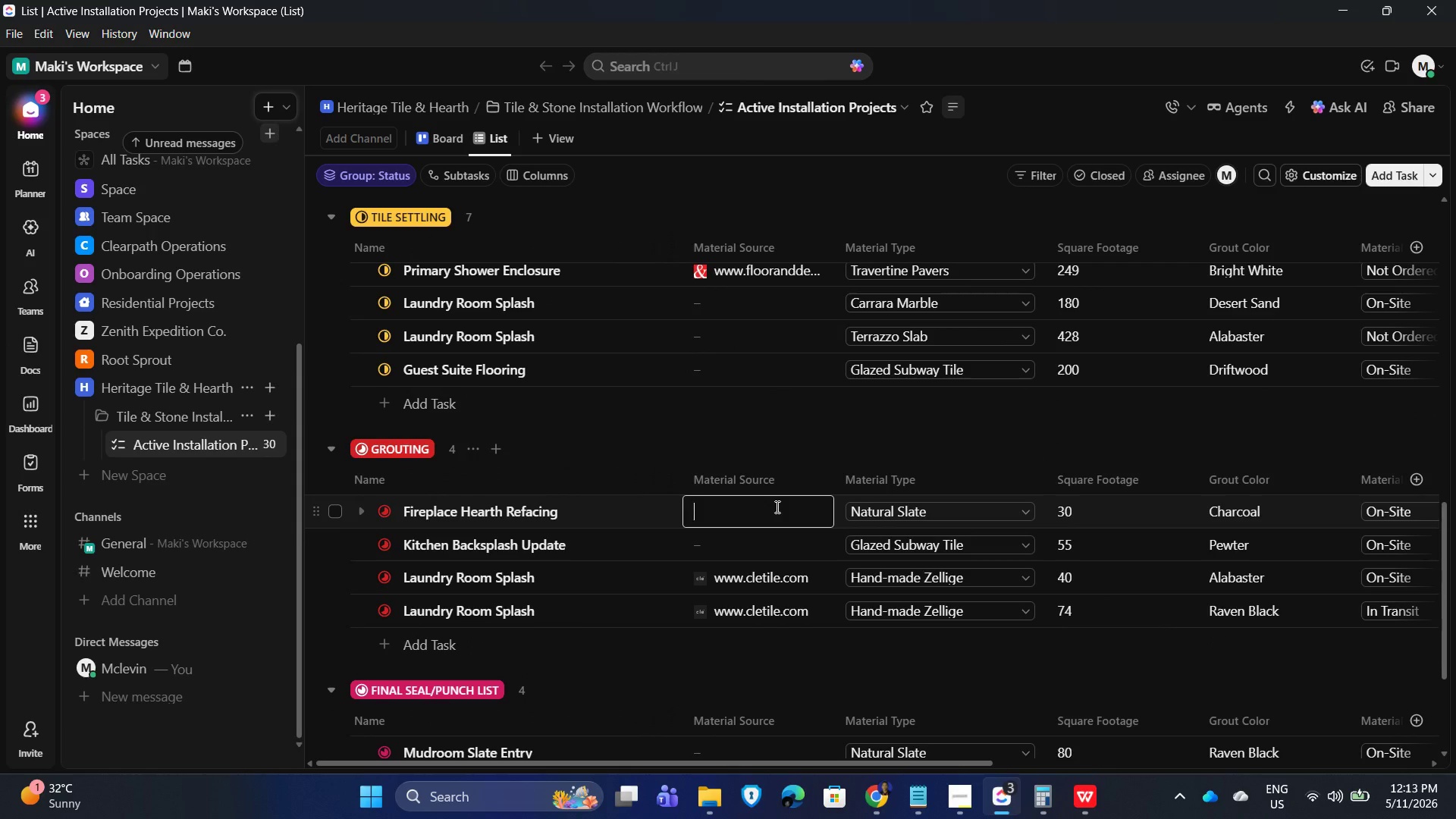 
key(Control+V)
 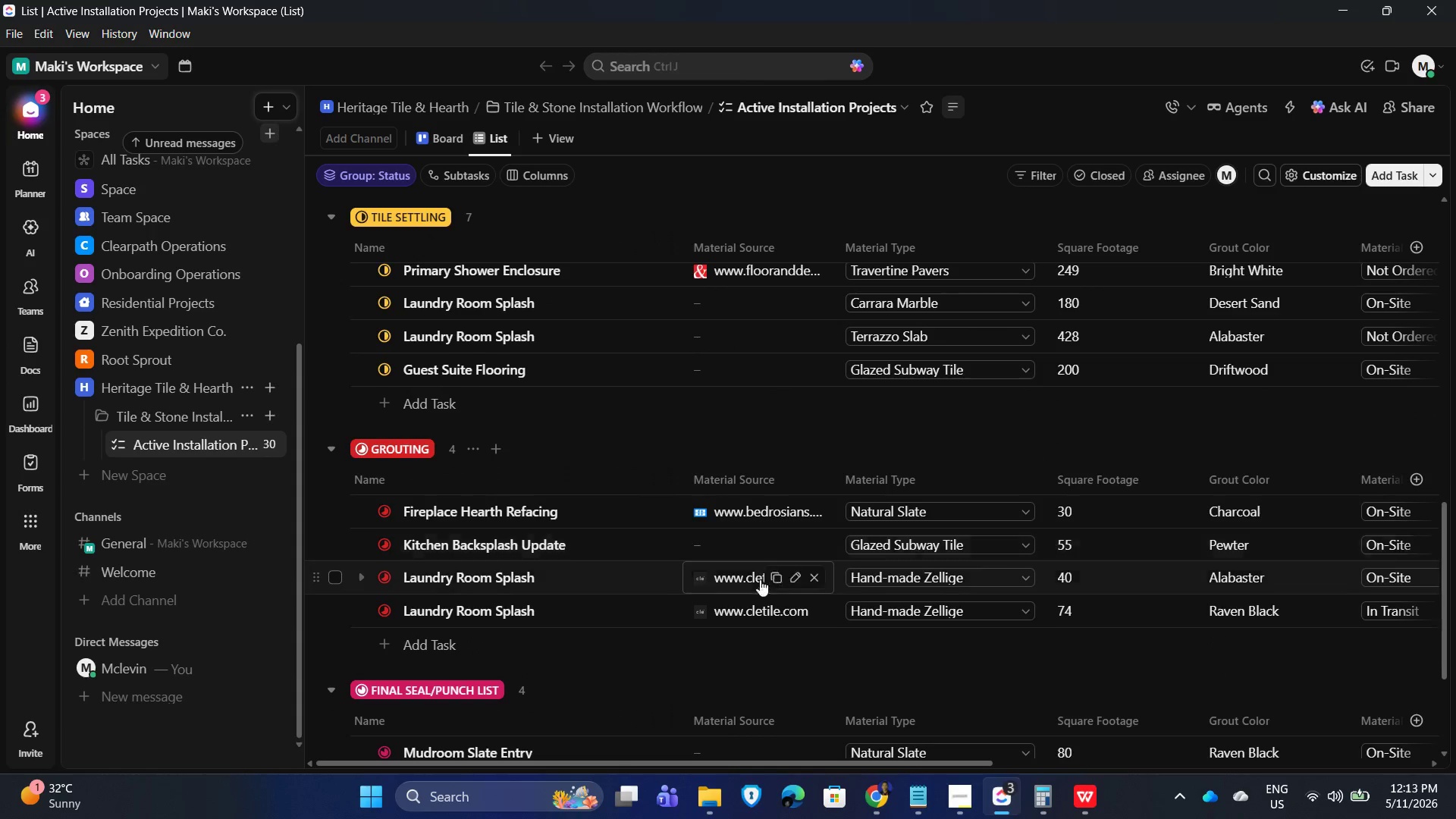 
scroll: coordinate [760, 592], scroll_direction: down, amount: 2.0
 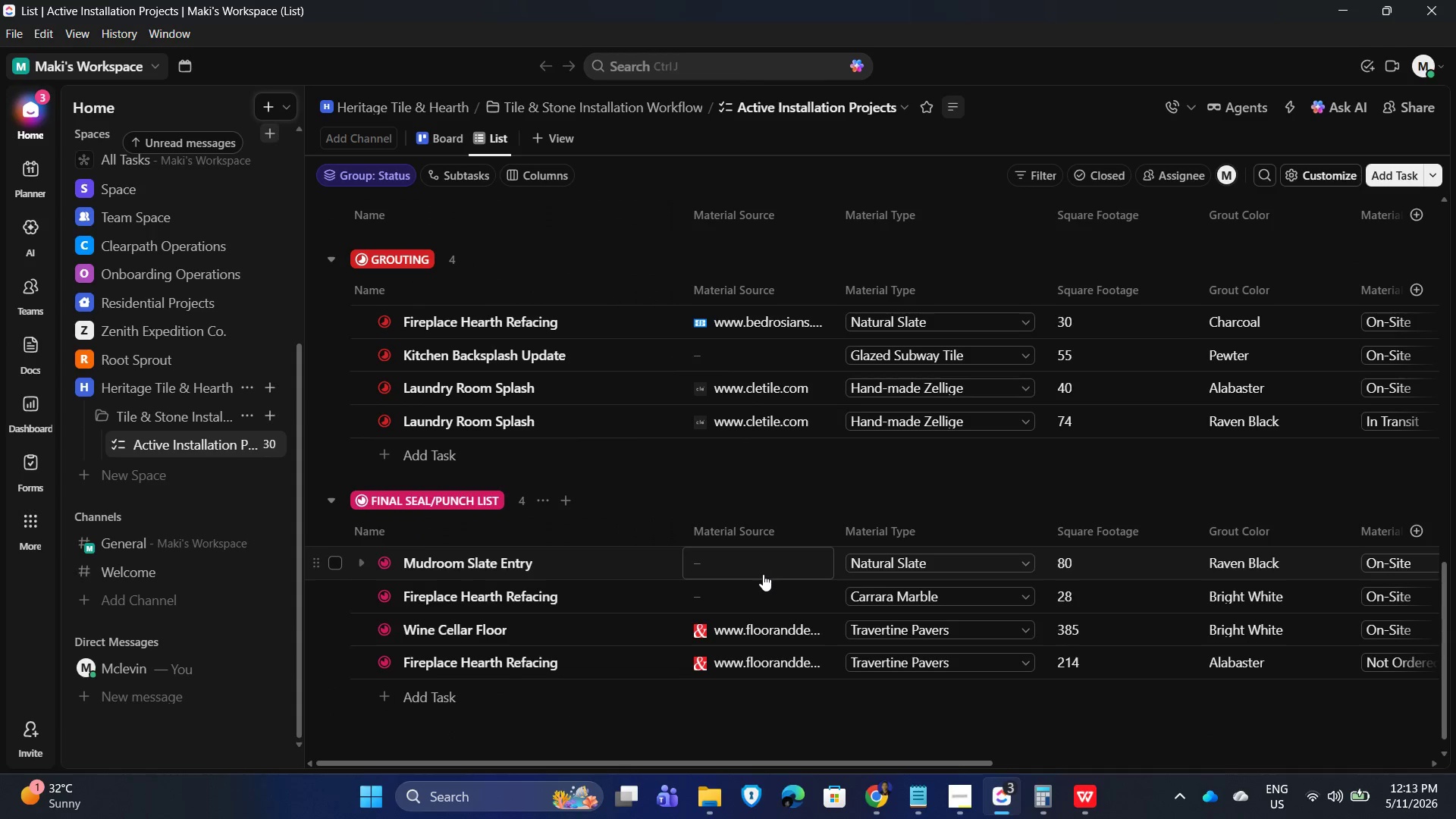 
left_click([755, 565])
 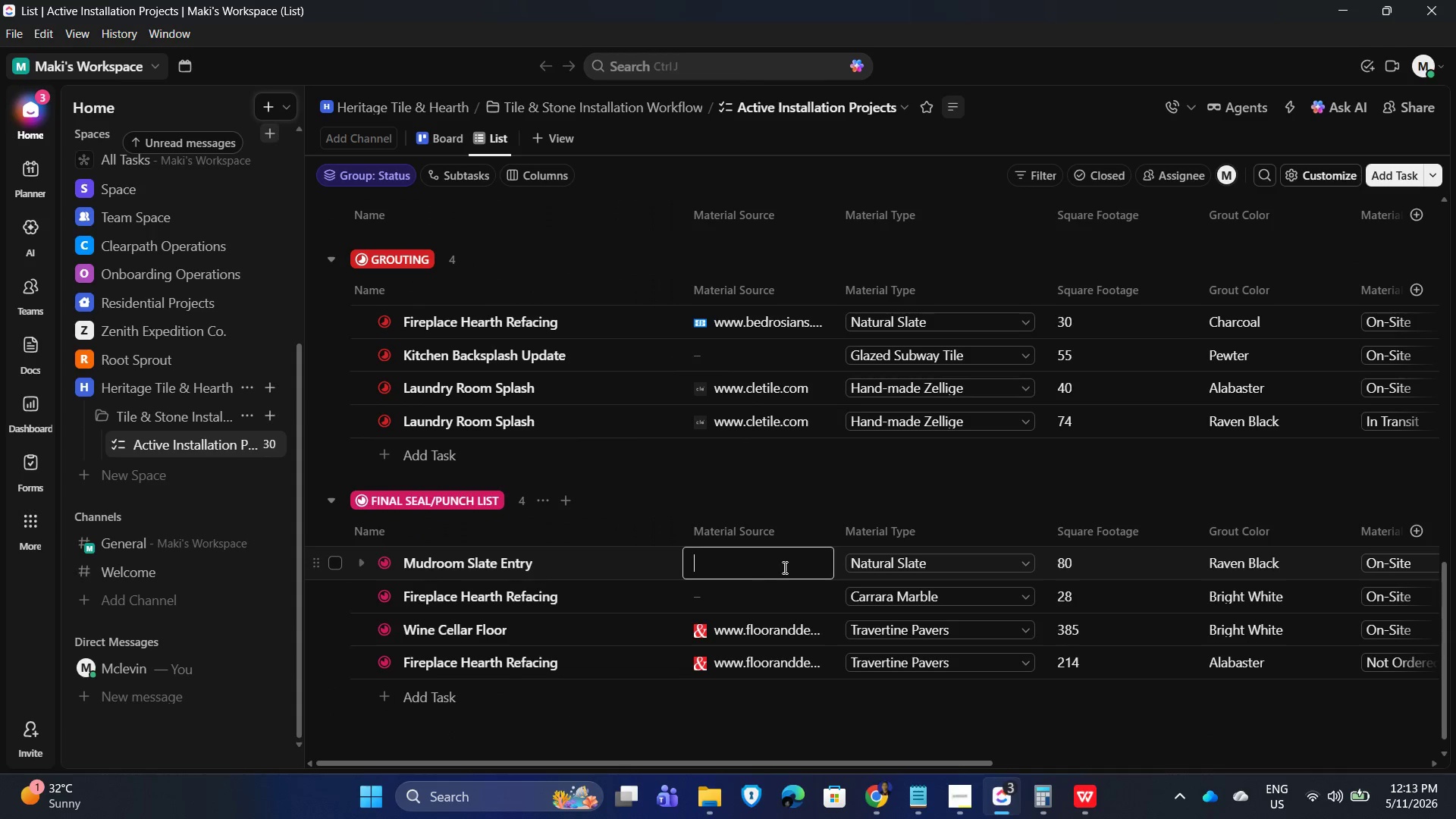 
key(Control+V)
 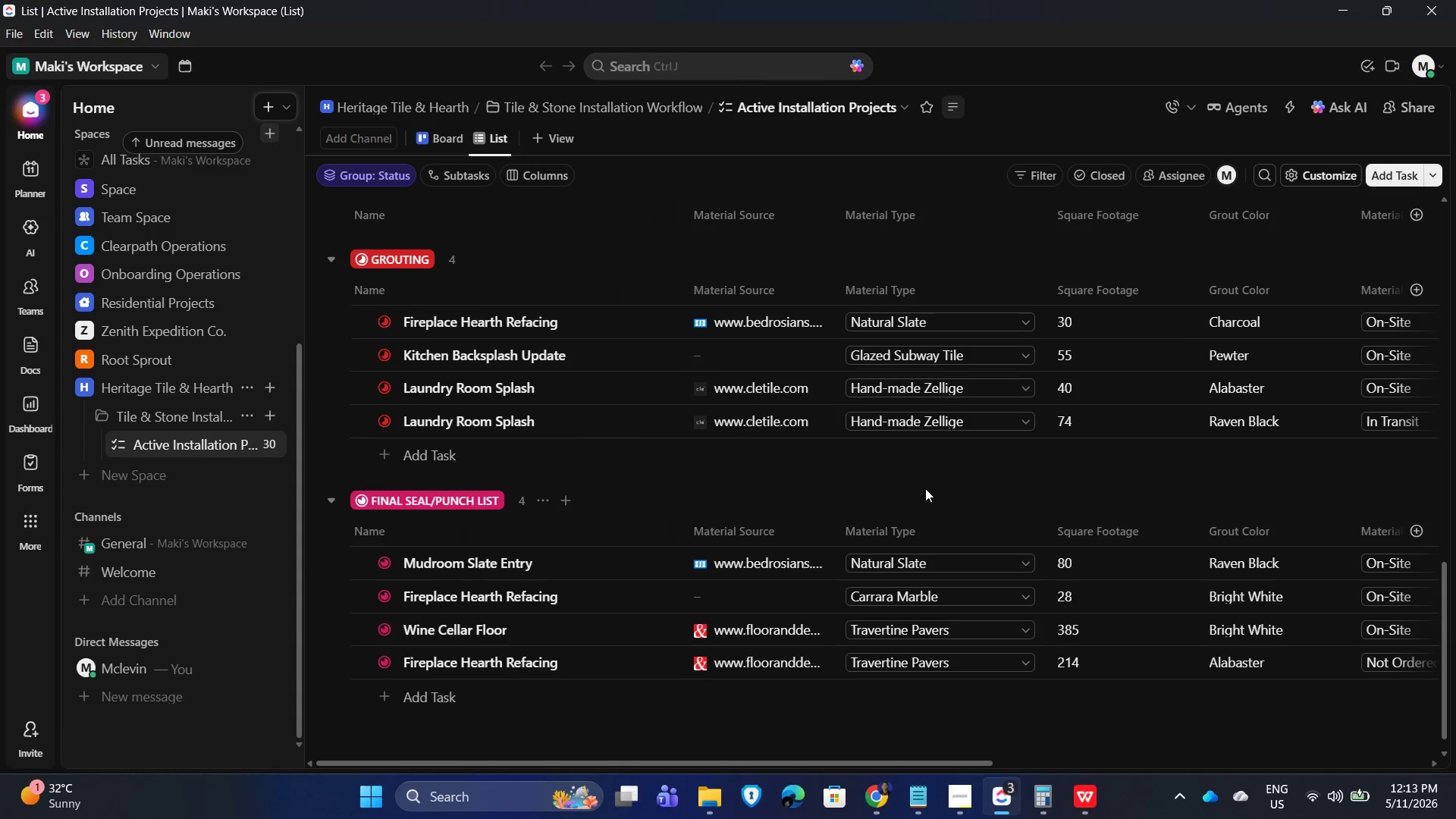 
left_click([928, 481])
 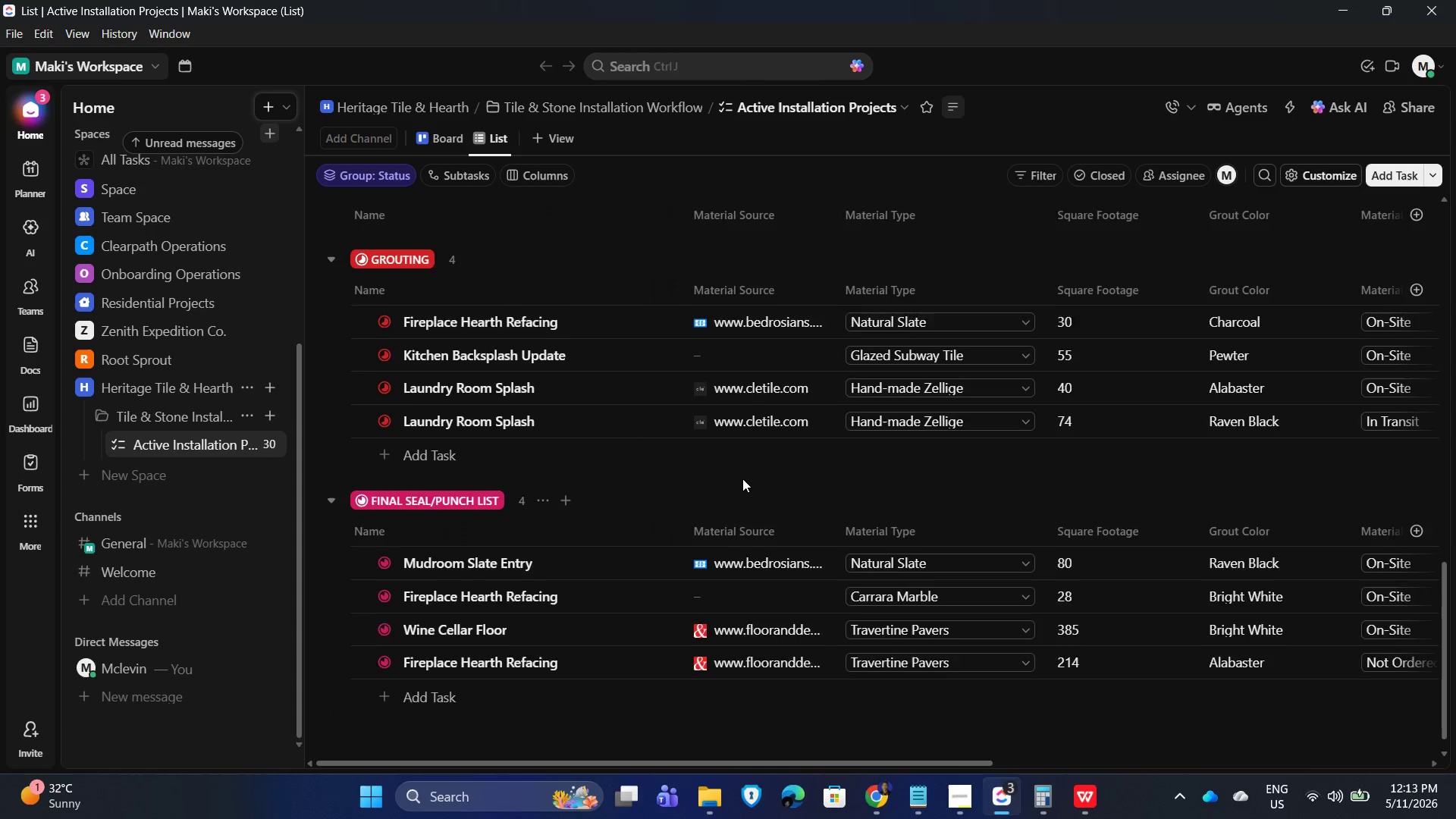 
scroll: coordinate [758, 436], scroll_direction: up, amount: 13.0
 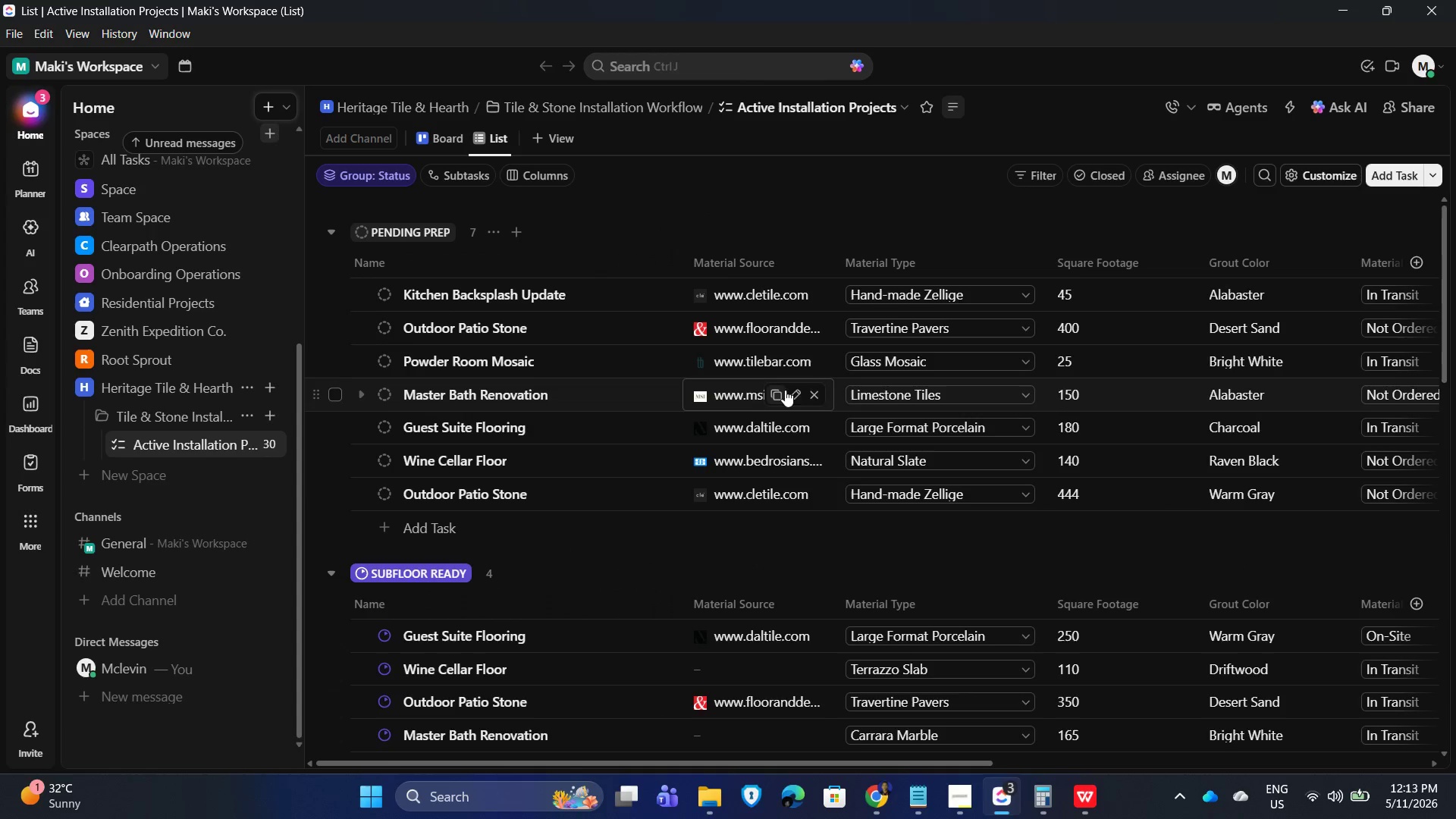 
scroll: coordinate [806, 501], scroll_direction: down, amount: 2.0
 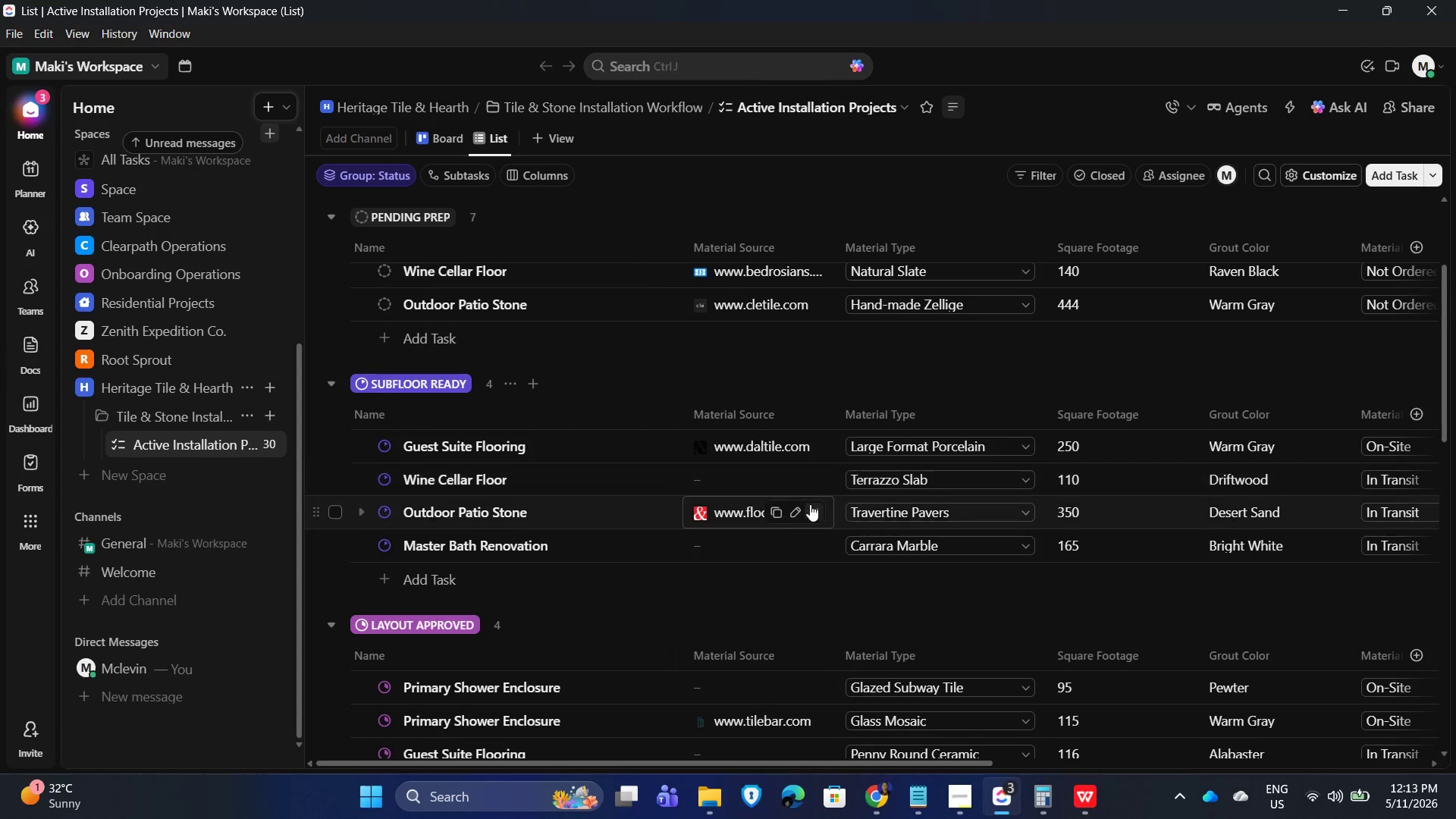 
scroll: coordinate [811, 501], scroll_direction: up, amount: 5.0
 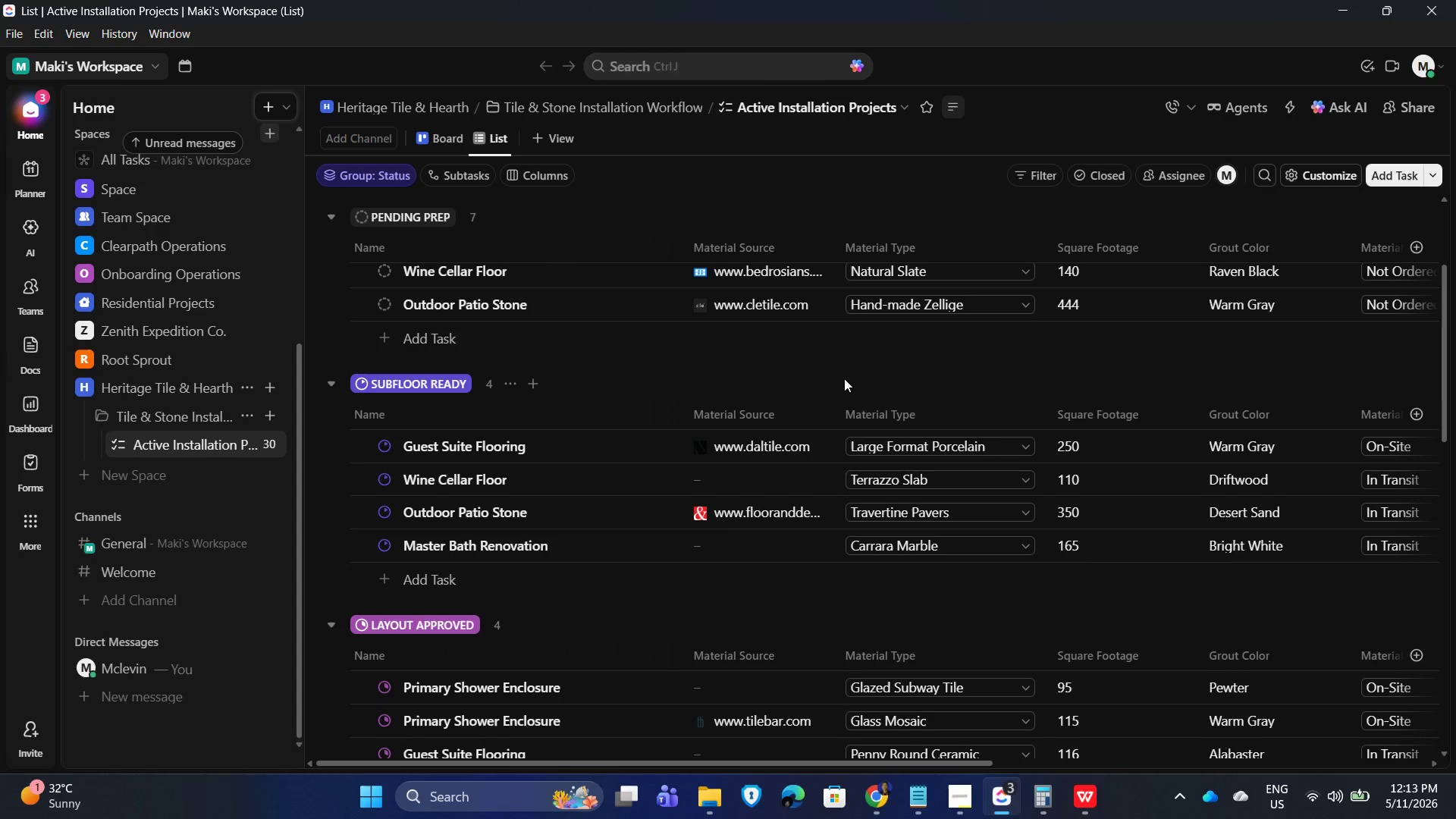 
left_click([846, 376])
 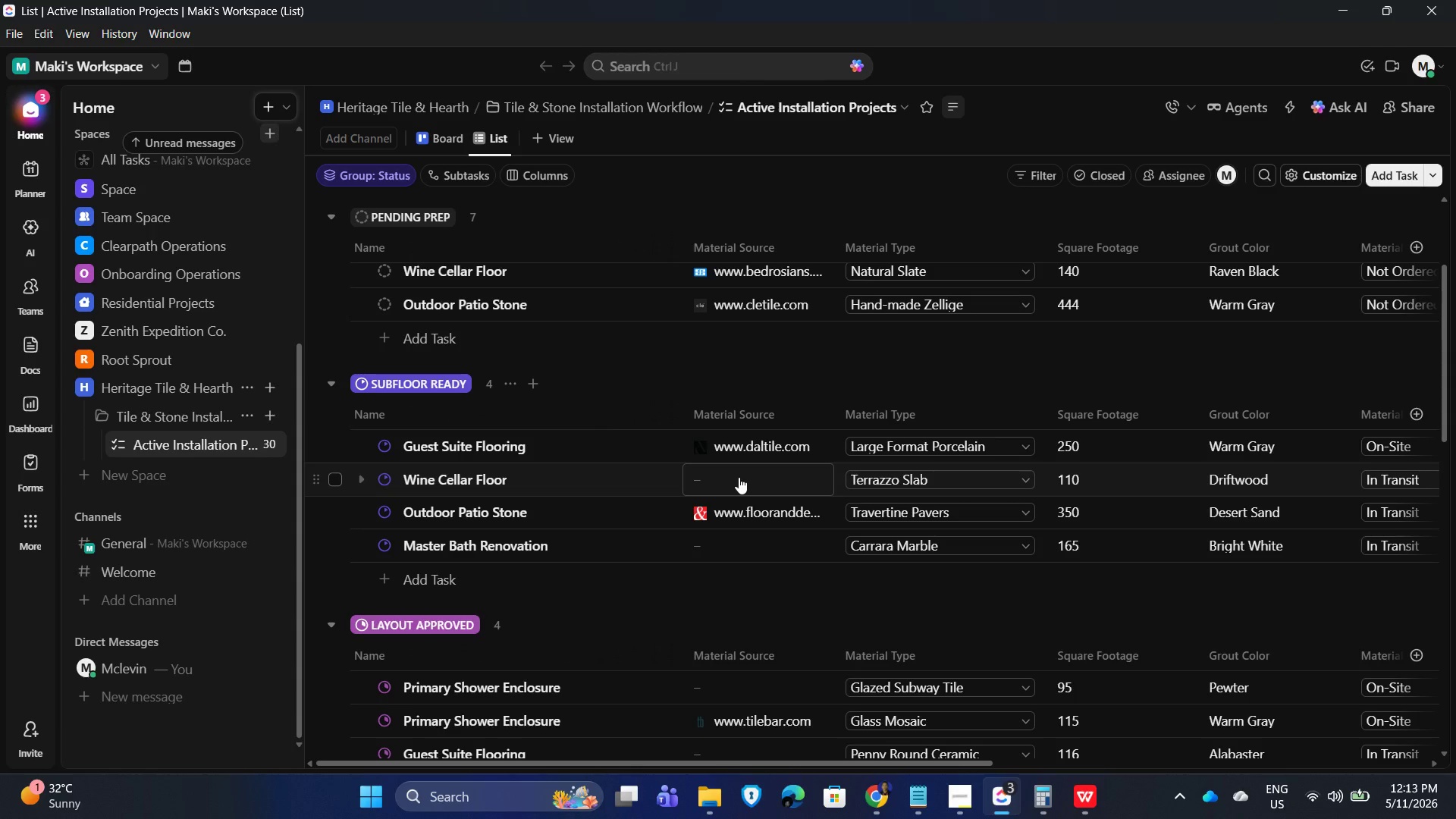 
left_click([739, 477])
 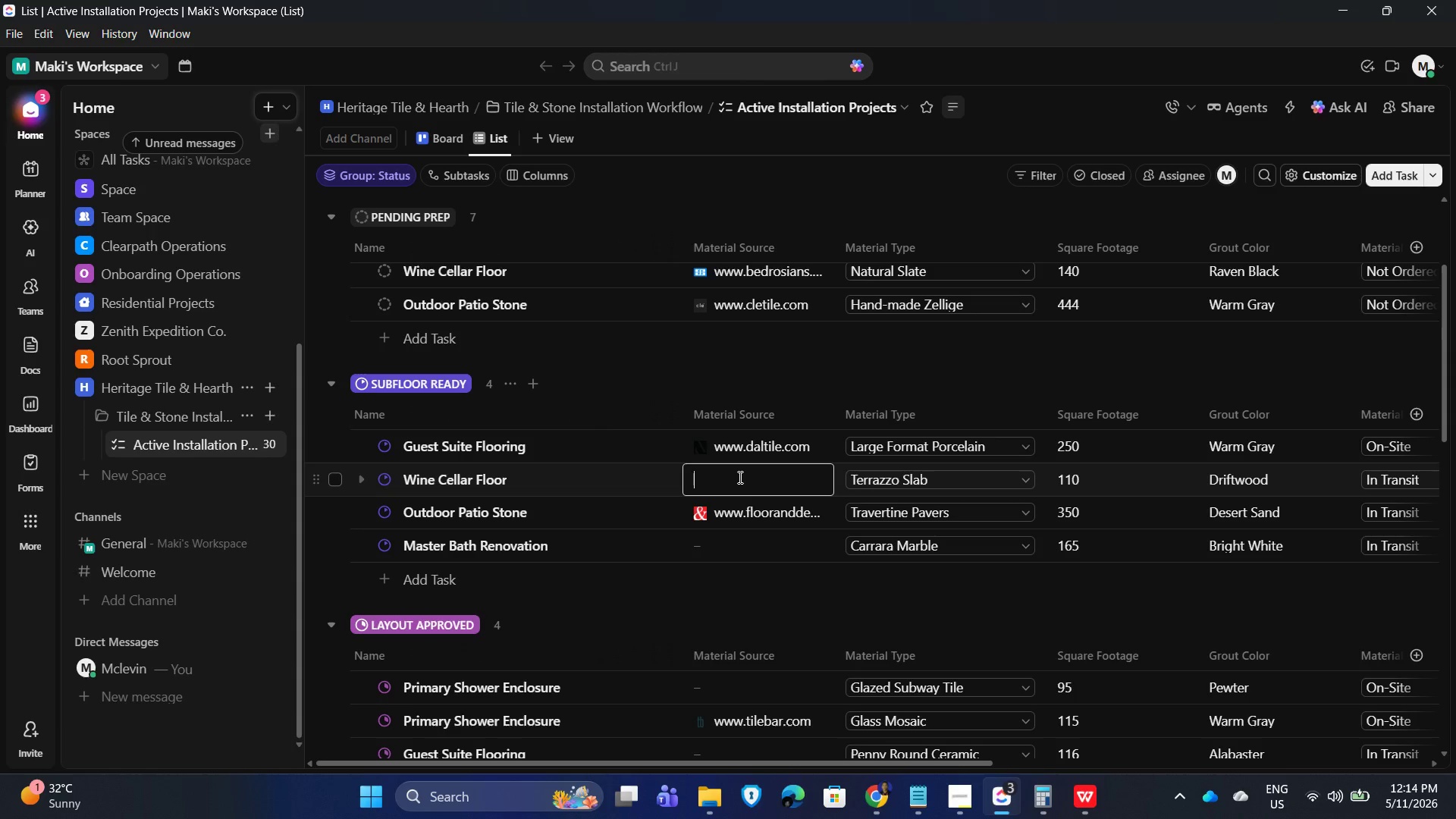 
key(Control+V)
 